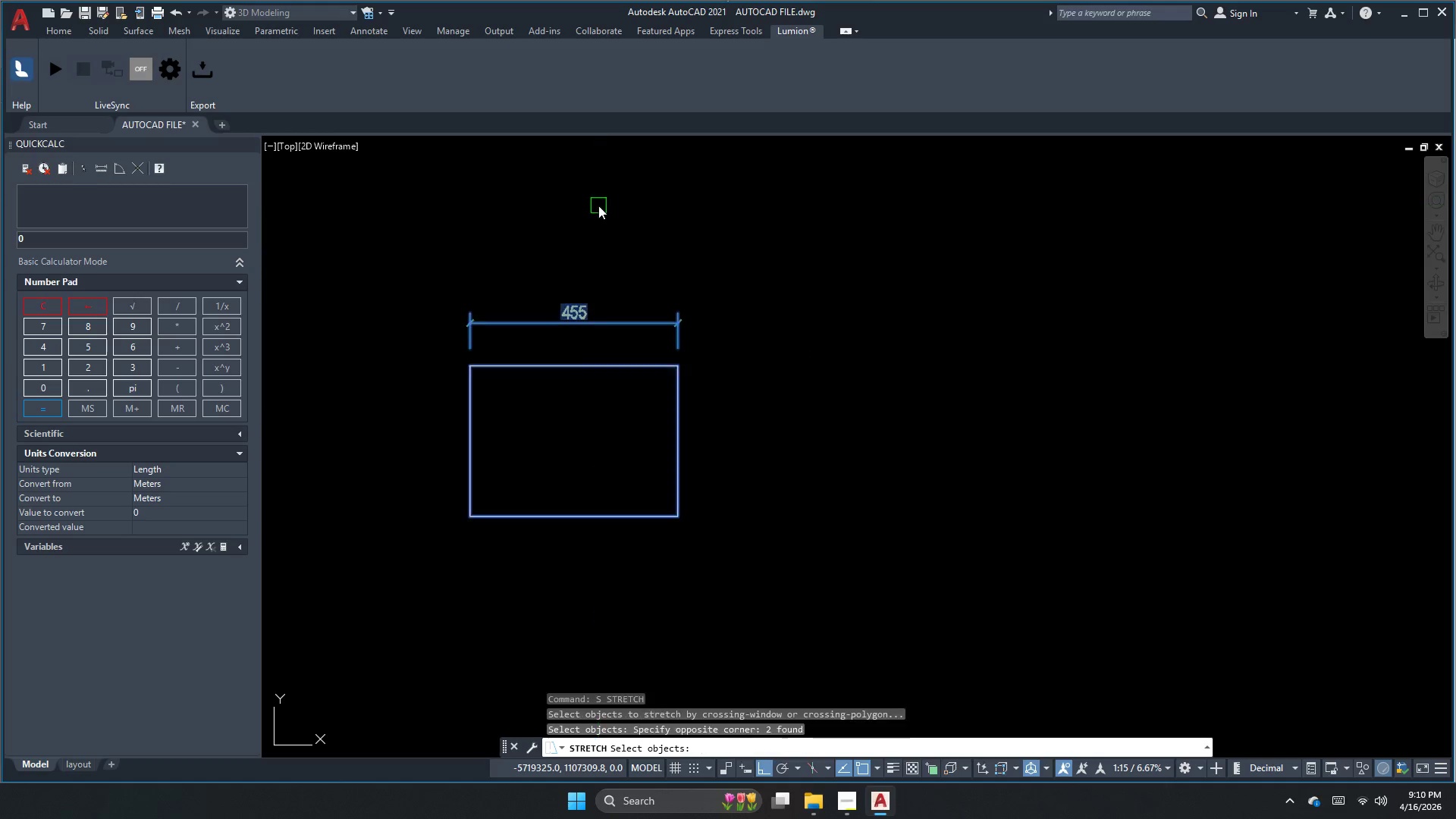 
key(Space)
 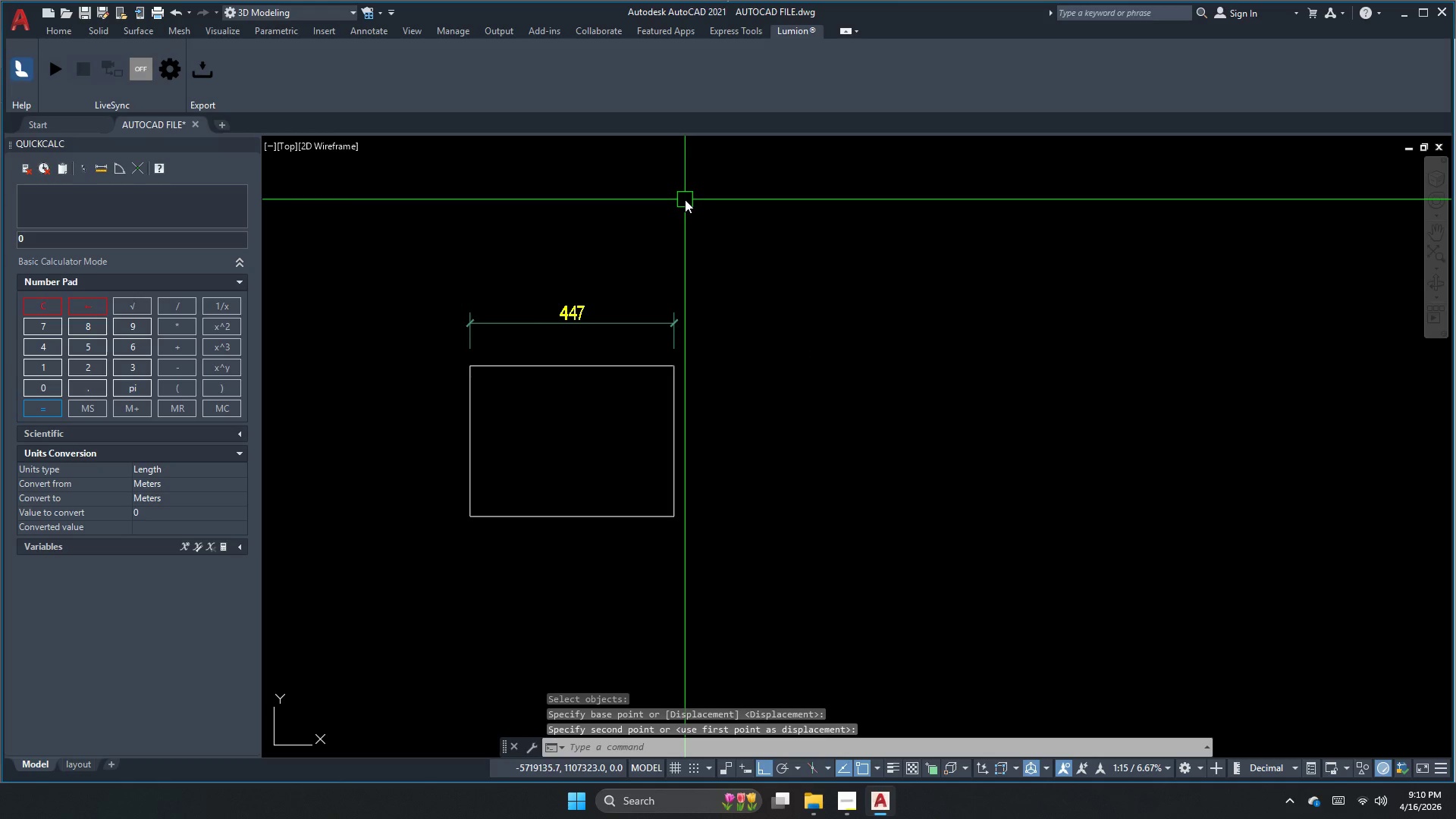 
key(Escape)
 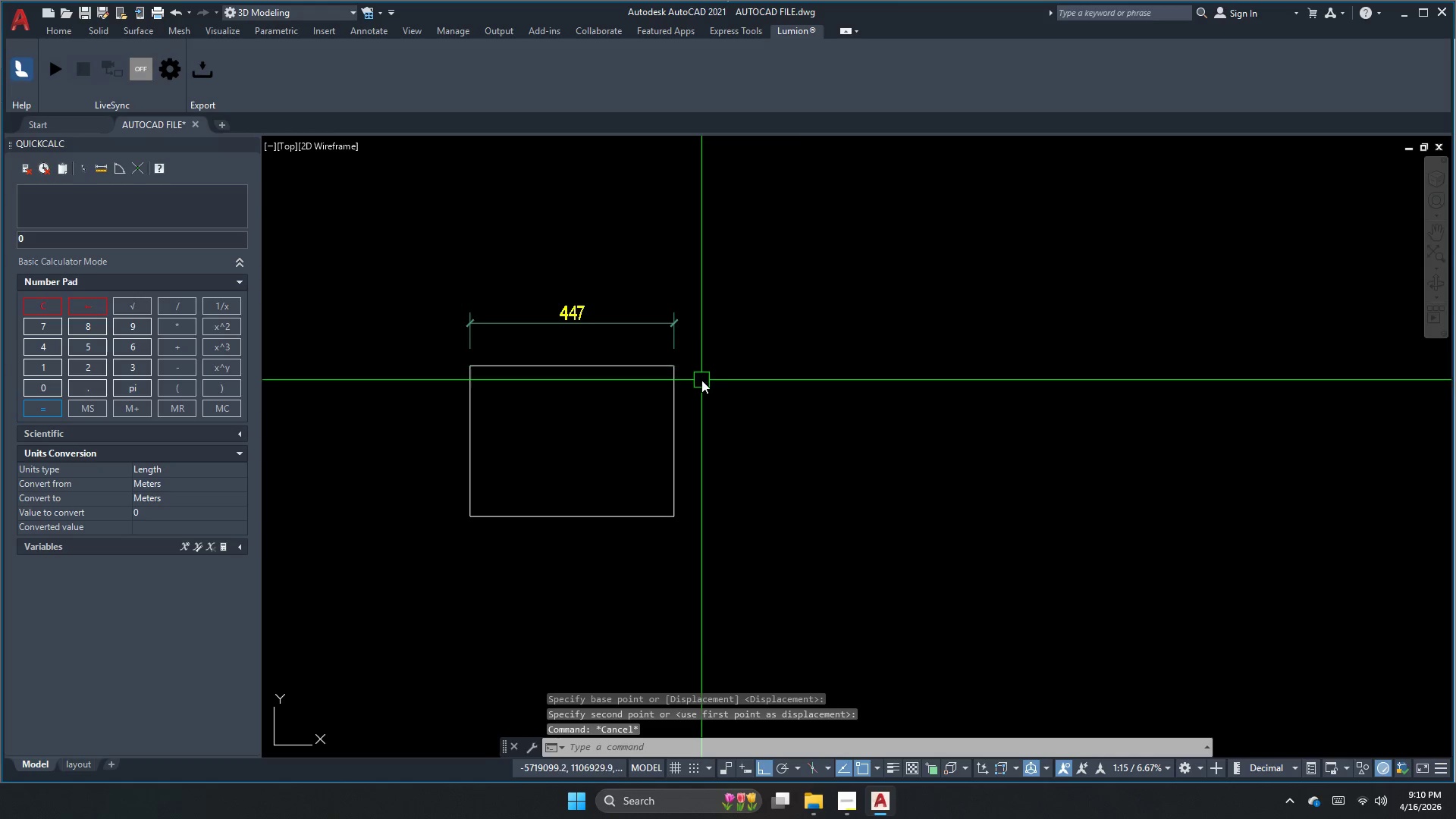 
key(Control+ControlLeft)
 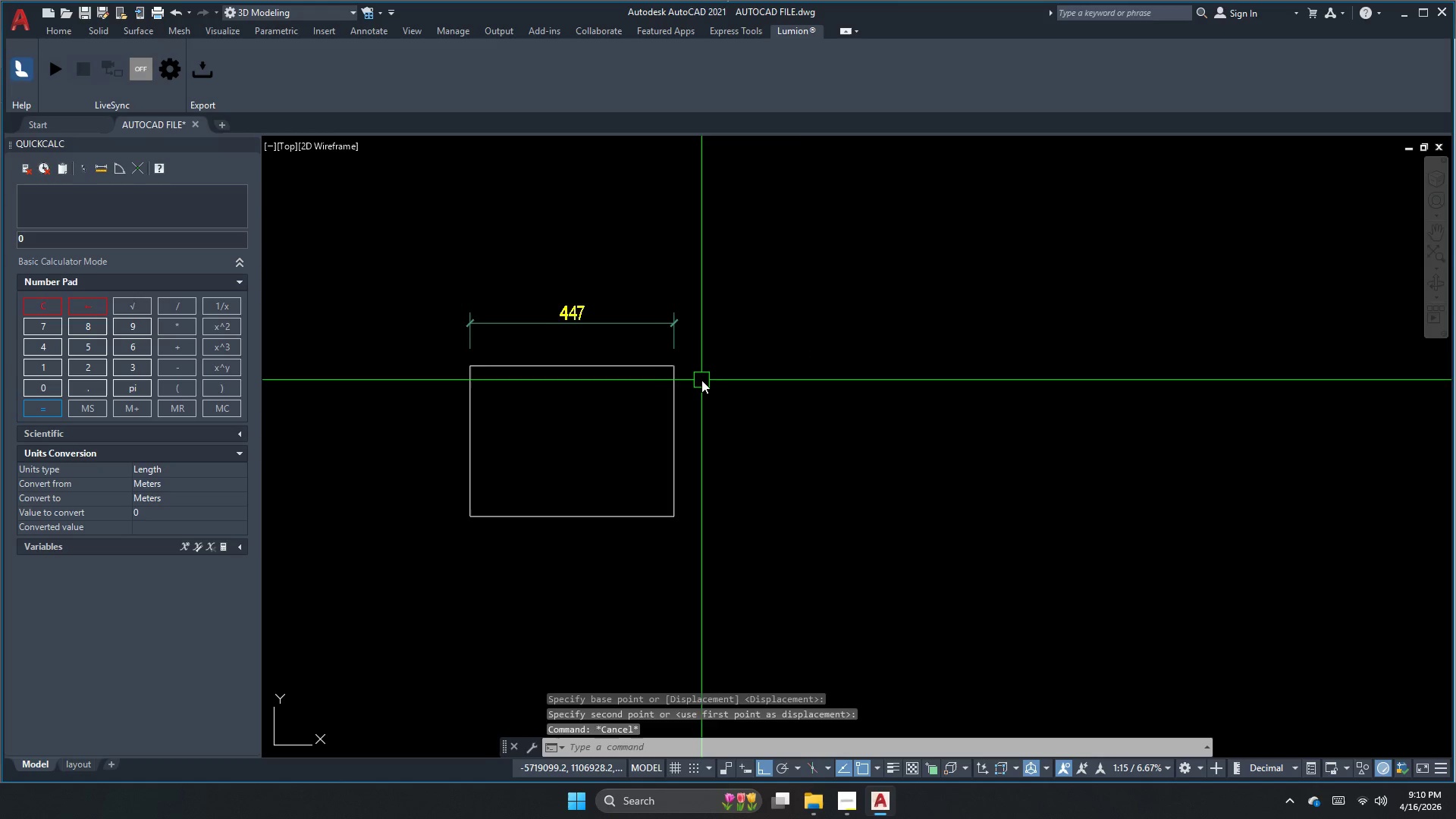 
key(Control+Z)
 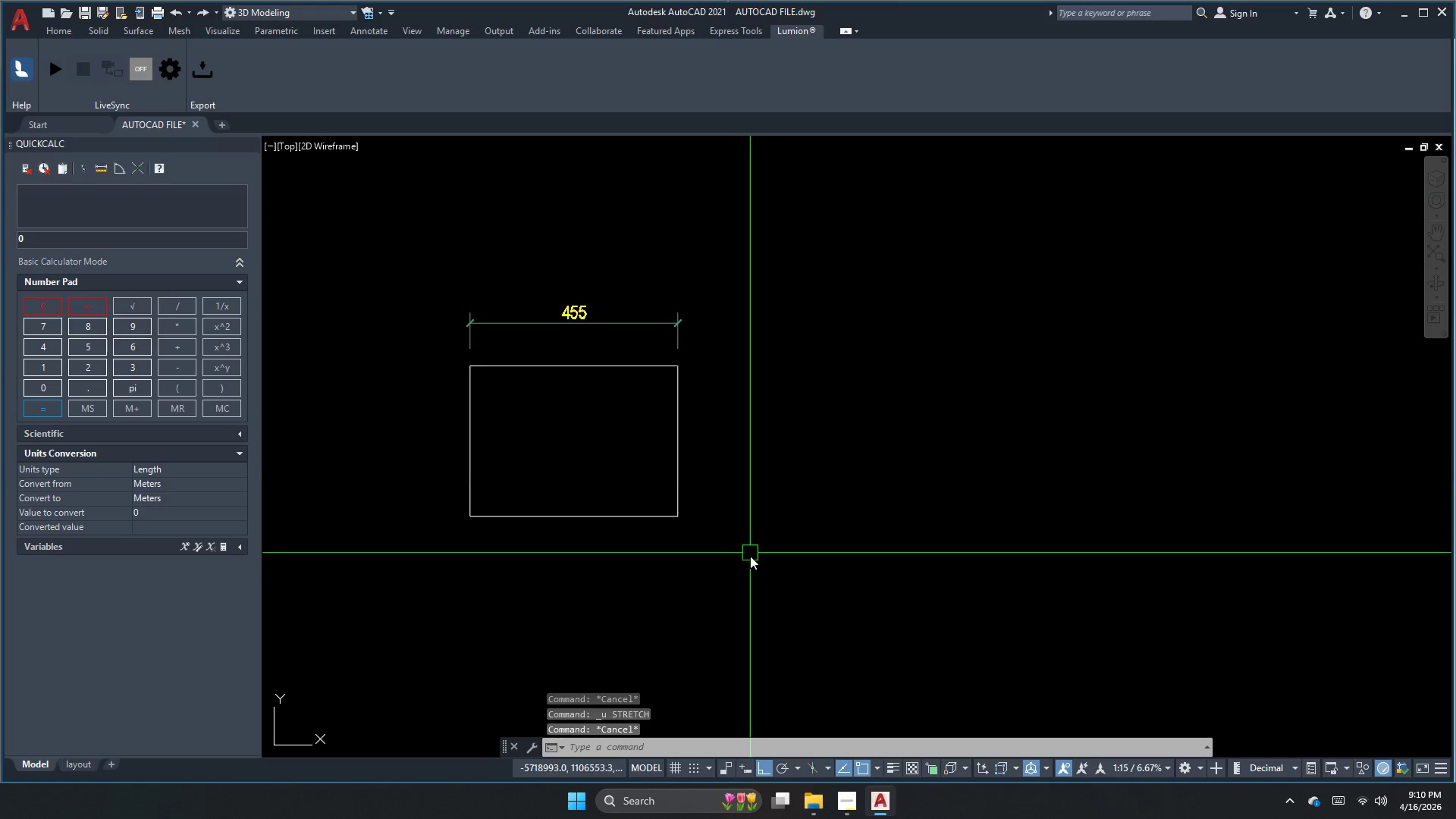 
type(s  5)
key(NumpadEnter)
key(Escape)
key(Escape)
type(dl)
 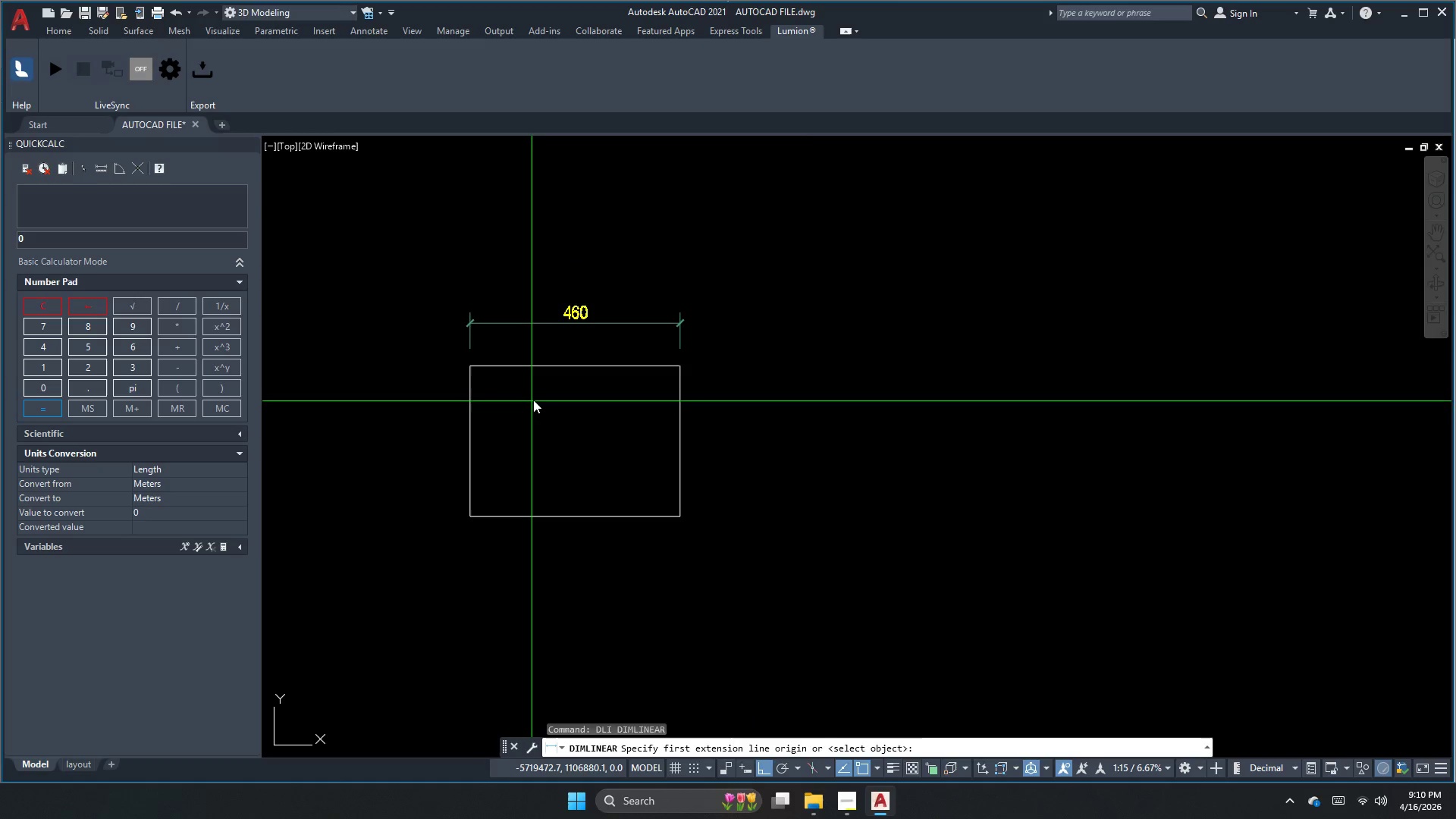 
left_click_drag(start_coordinate=[744, 575], to_coordinate=[739, 529])
 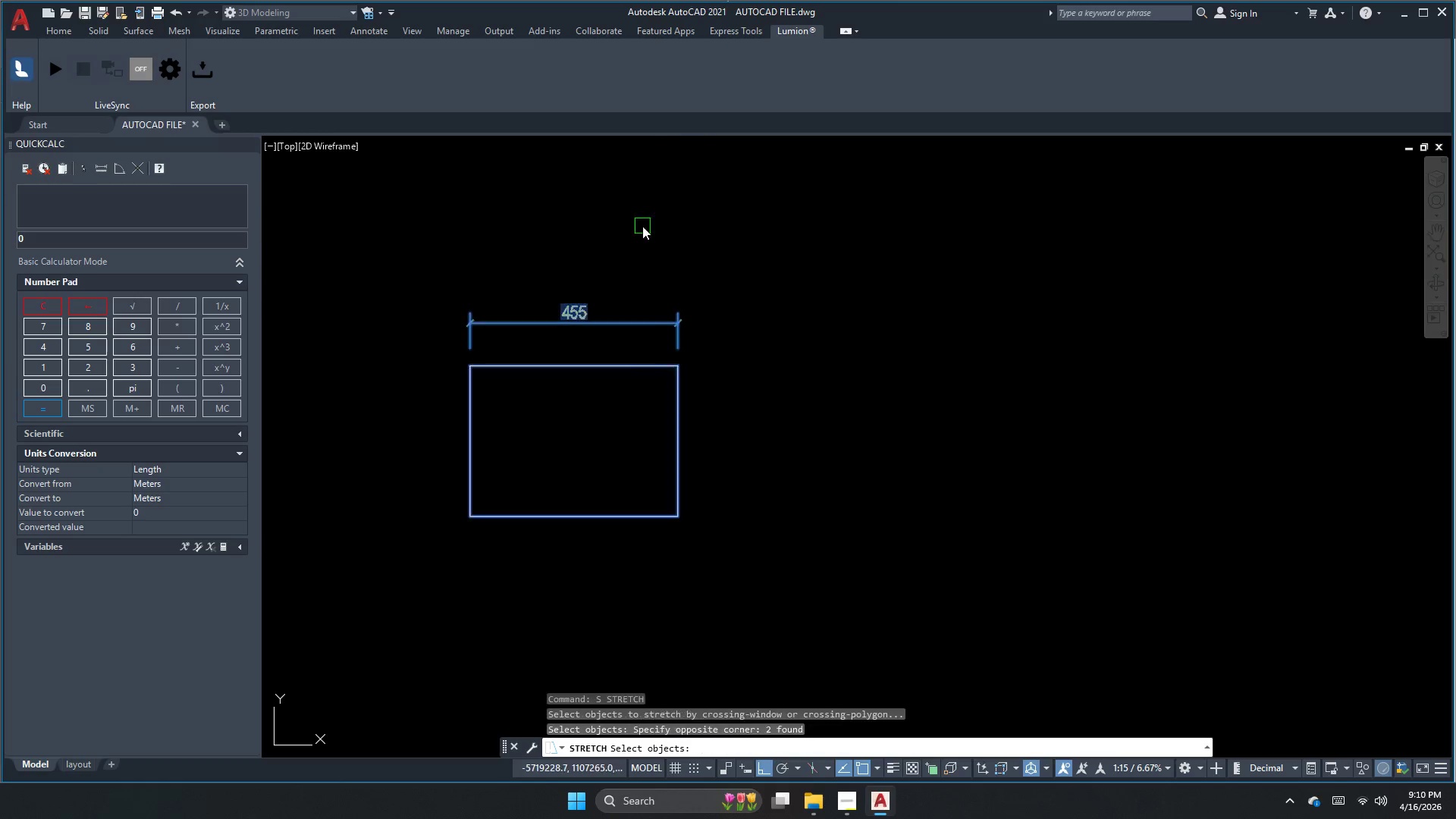 
left_click_drag(start_coordinate=[717, 253], to_coordinate=[734, 259])
 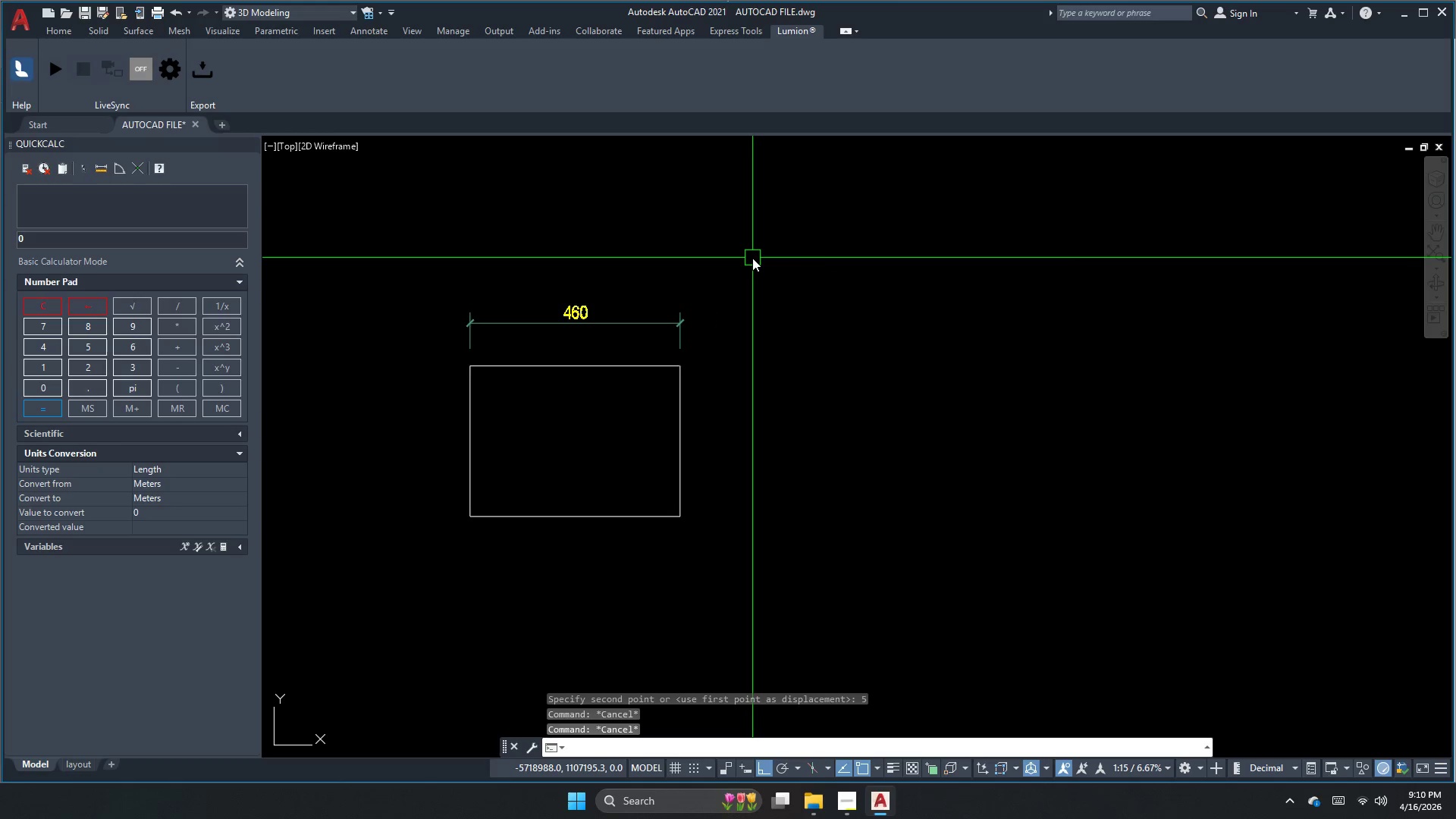 
key(I)
 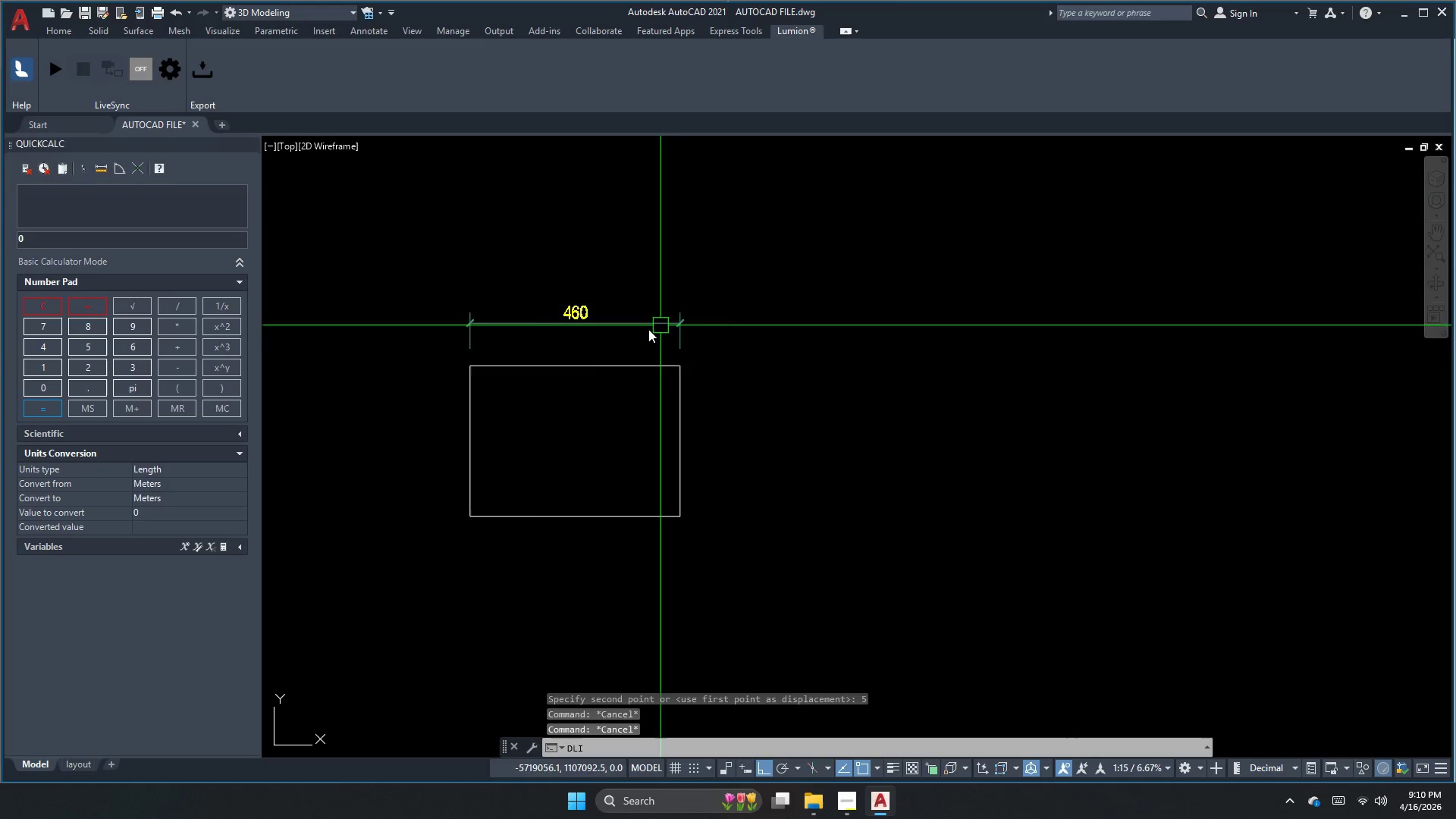 
key(Space)
 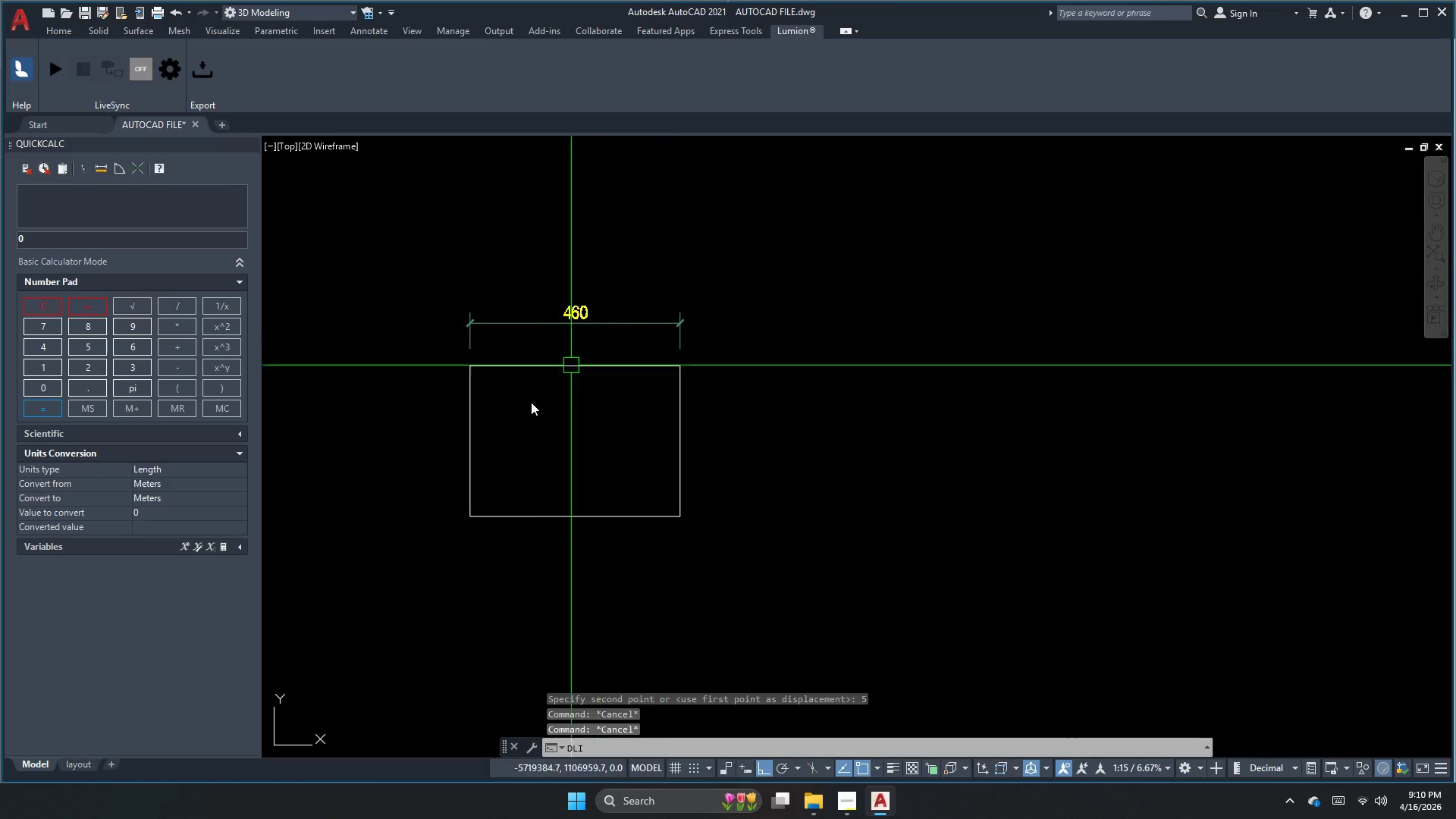 
key(Space)
 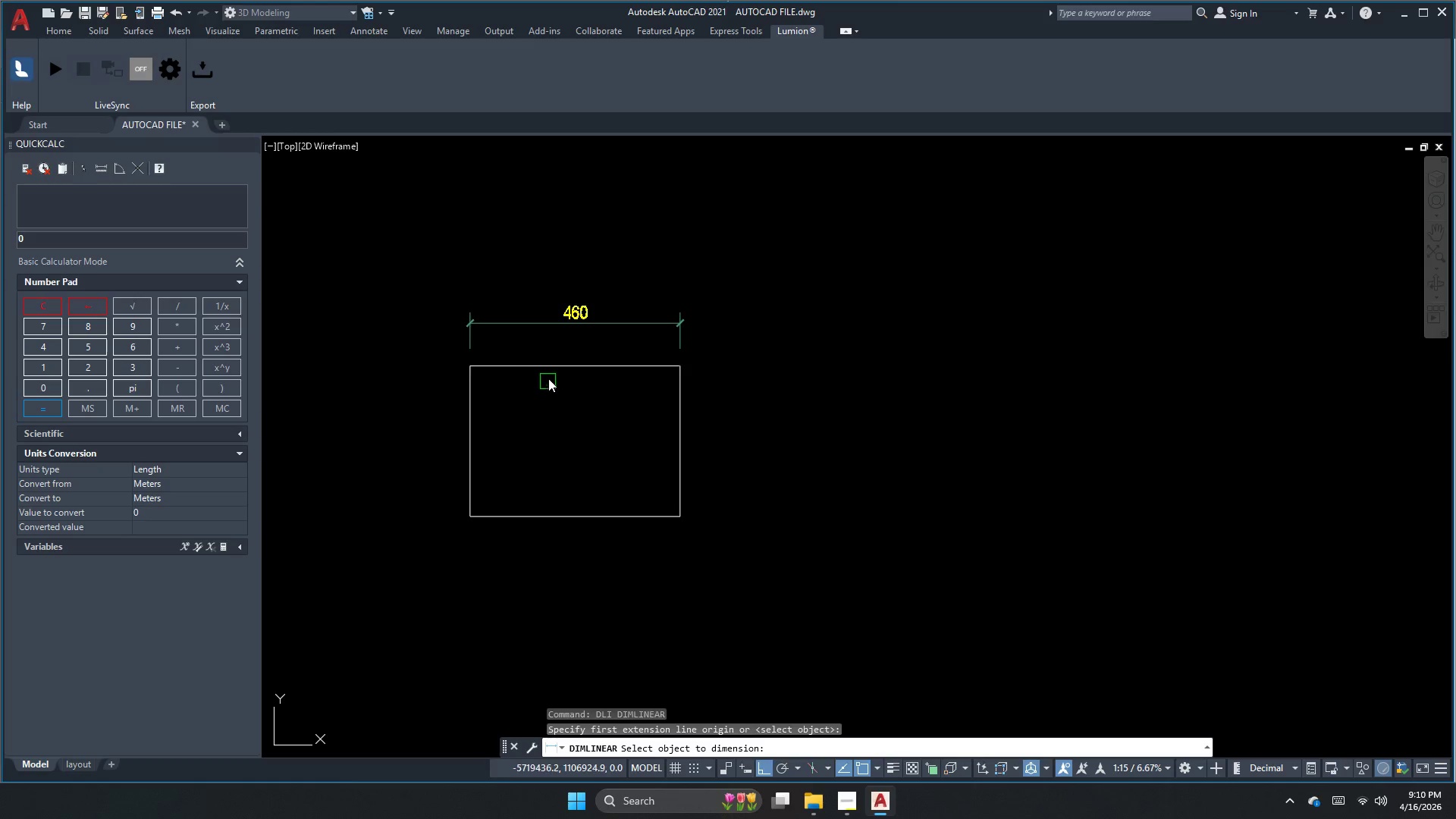 
left_click_drag(start_coordinate=[554, 352], to_coordinate=[554, 347])
 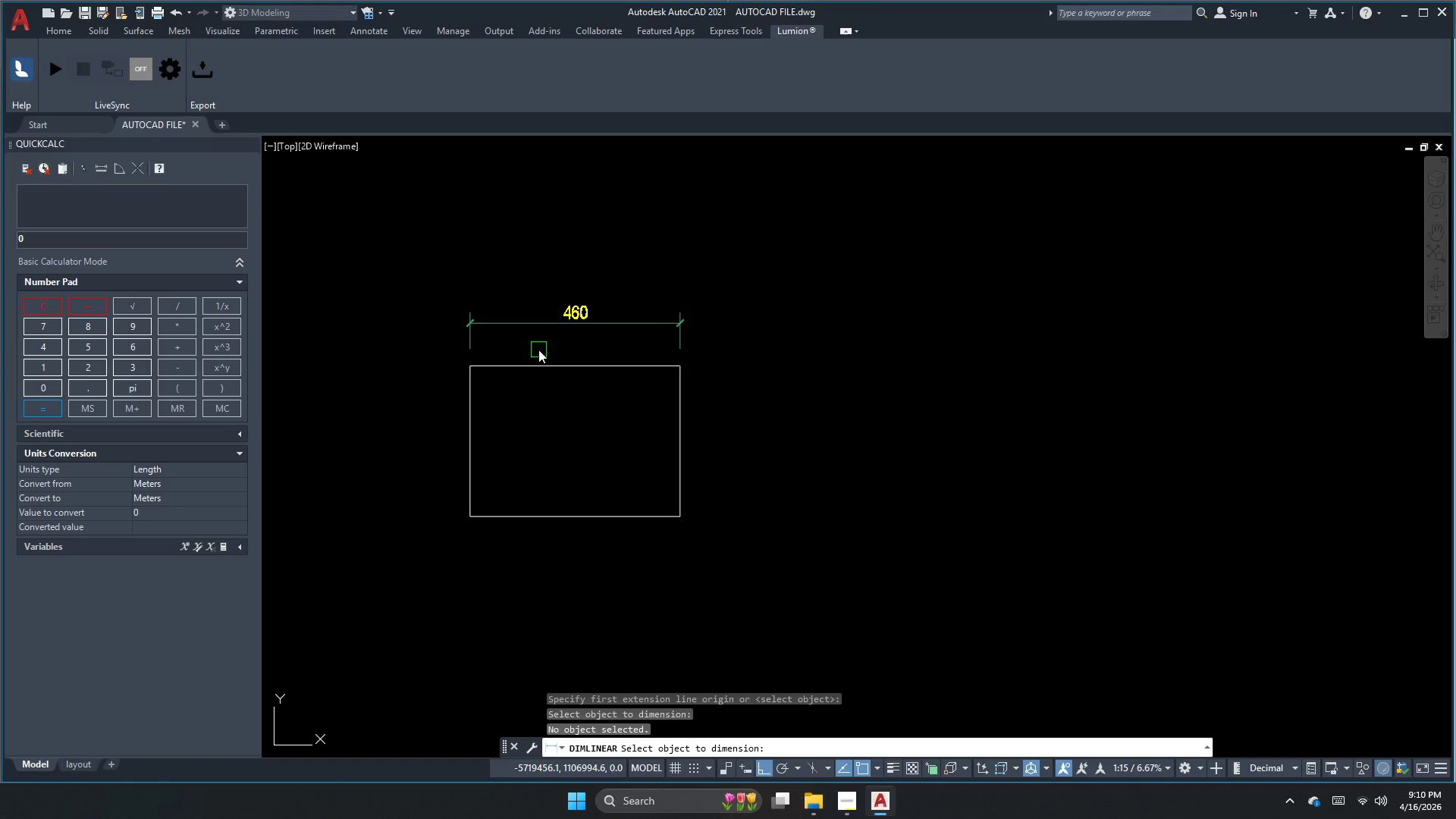 
left_click_drag(start_coordinate=[536, 358], to_coordinate=[536, 363])
 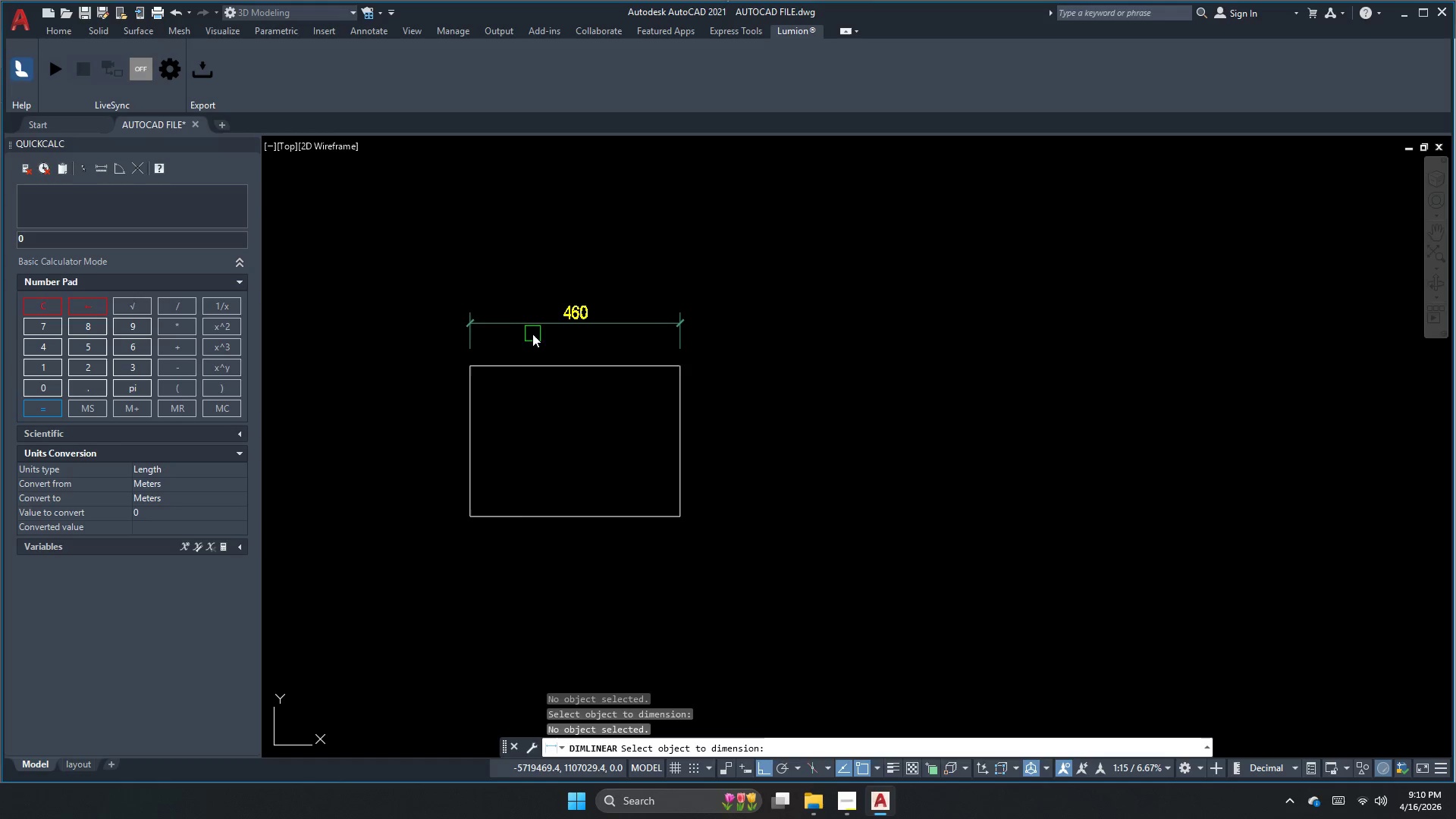 
key(Escape)
 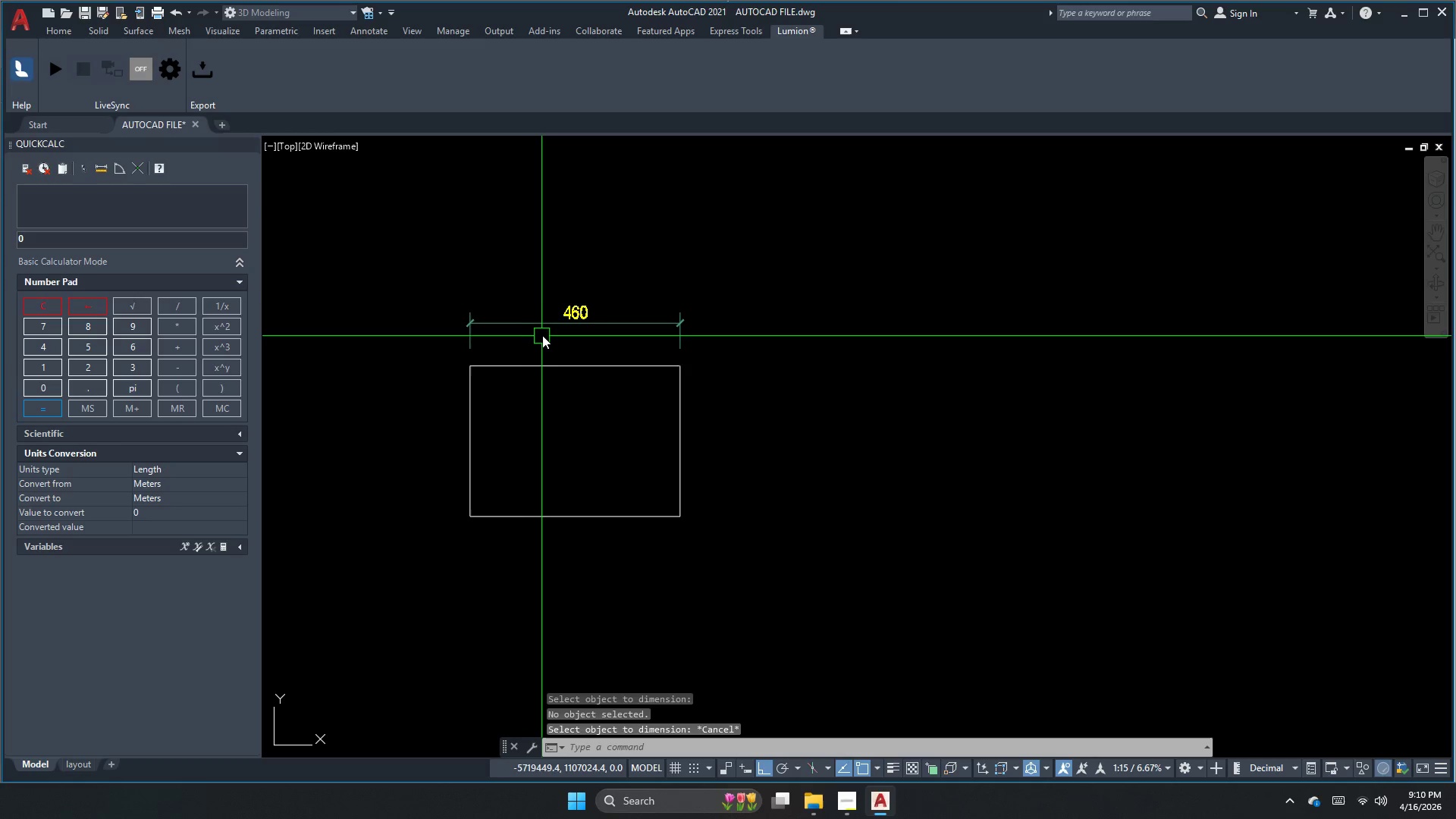 
key(Escape)
 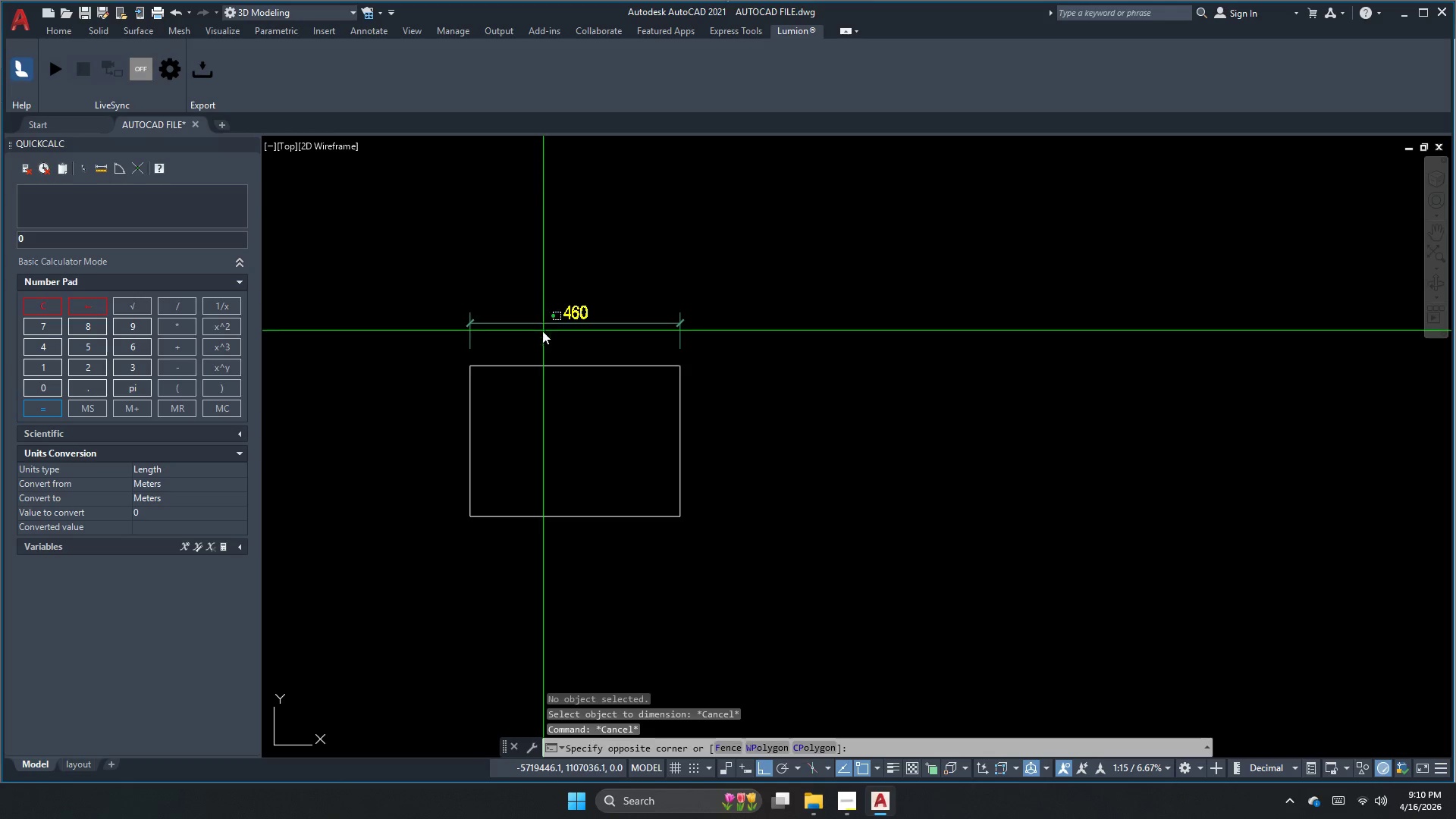 
double_click([529, 312])
 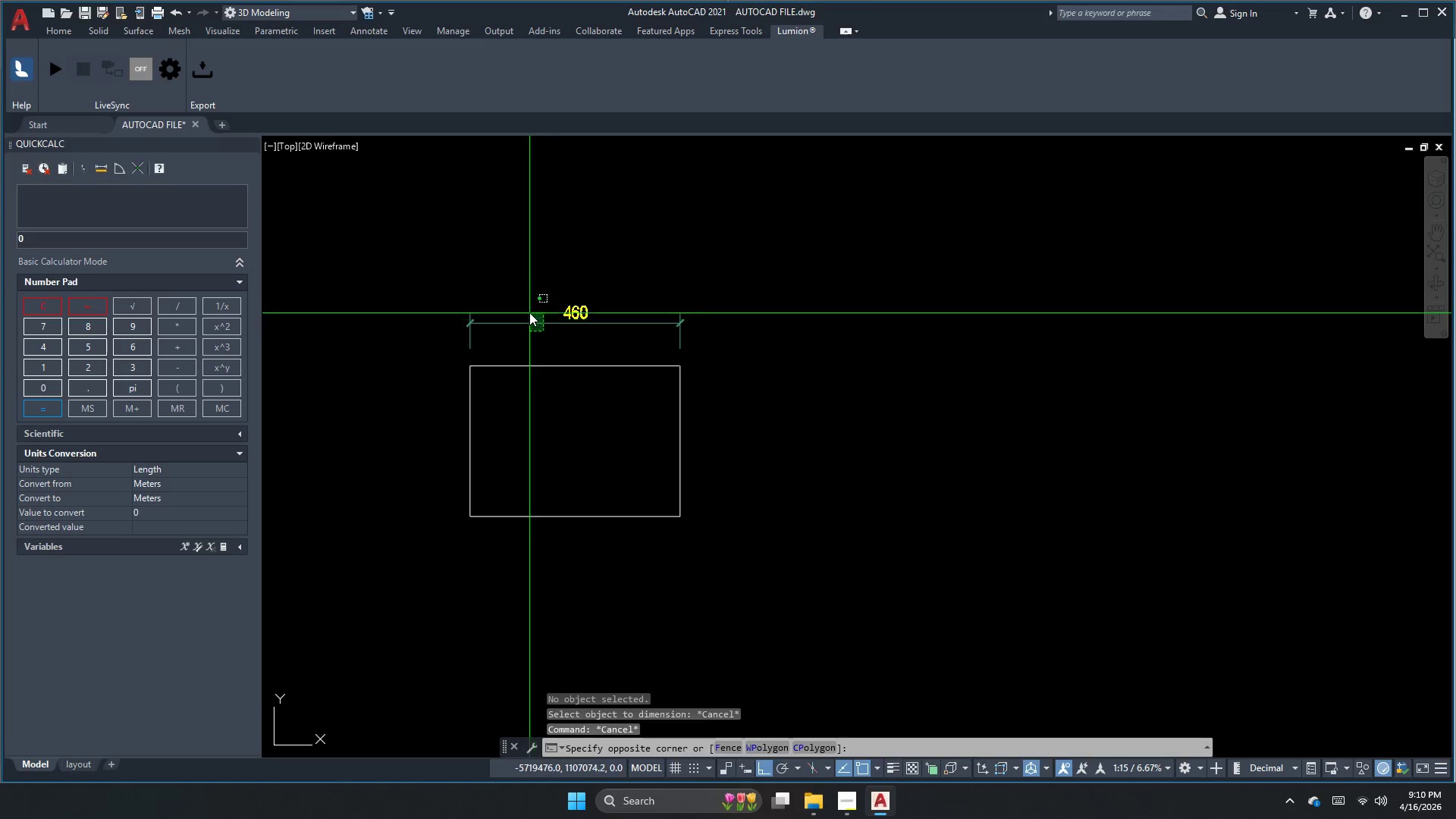 
key(E)
 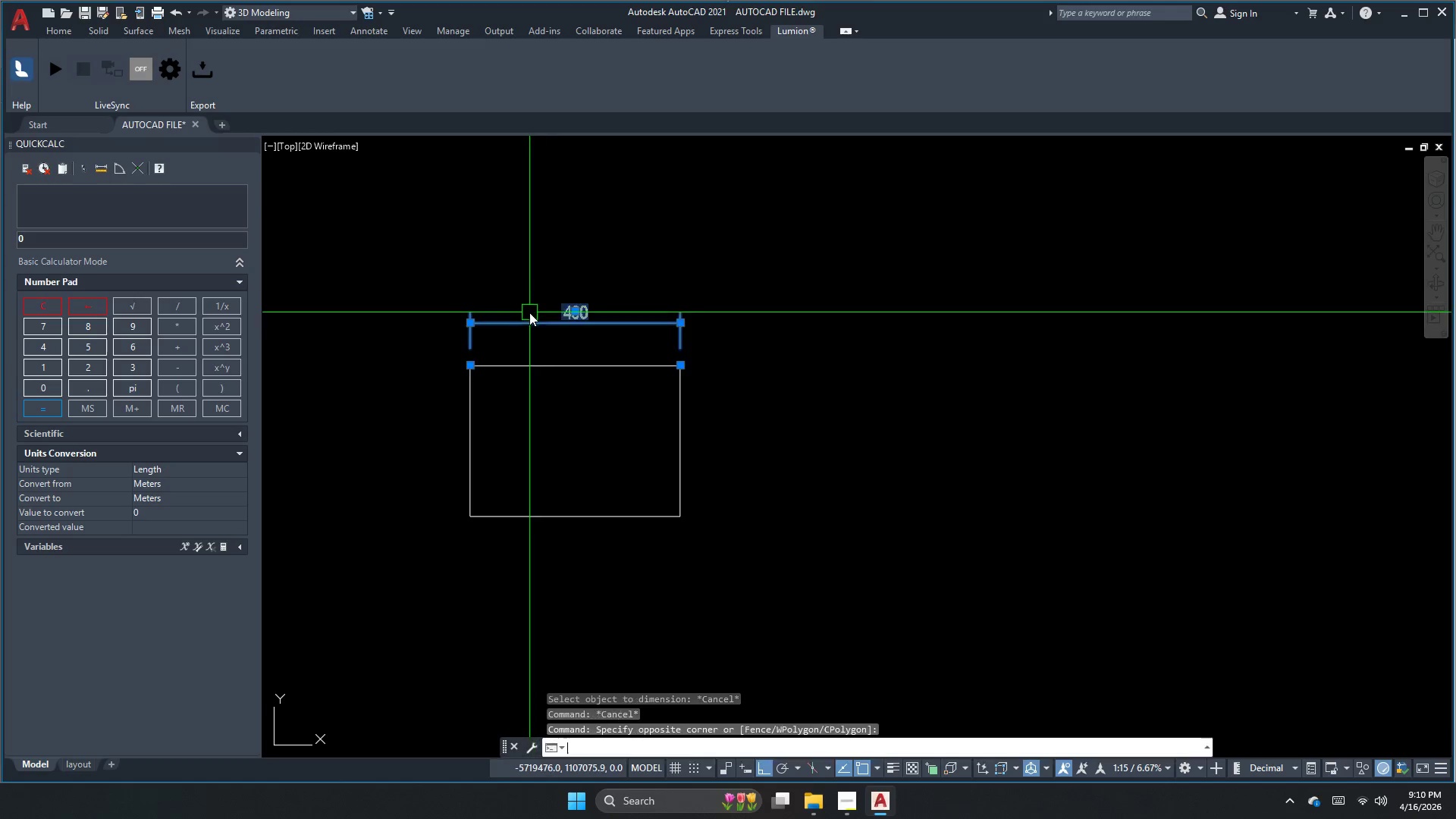 
key(Space)
 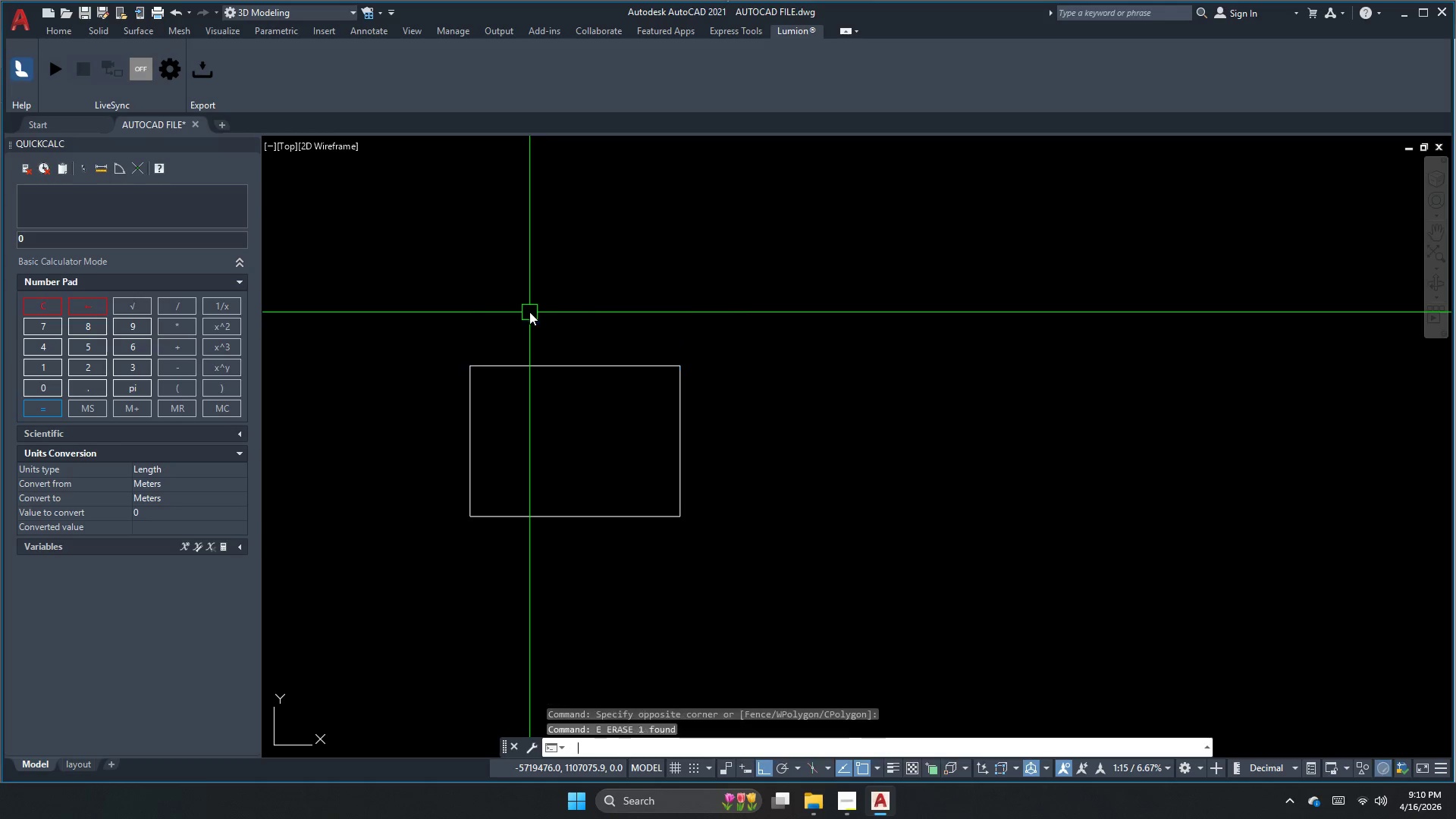 
key(Escape)
 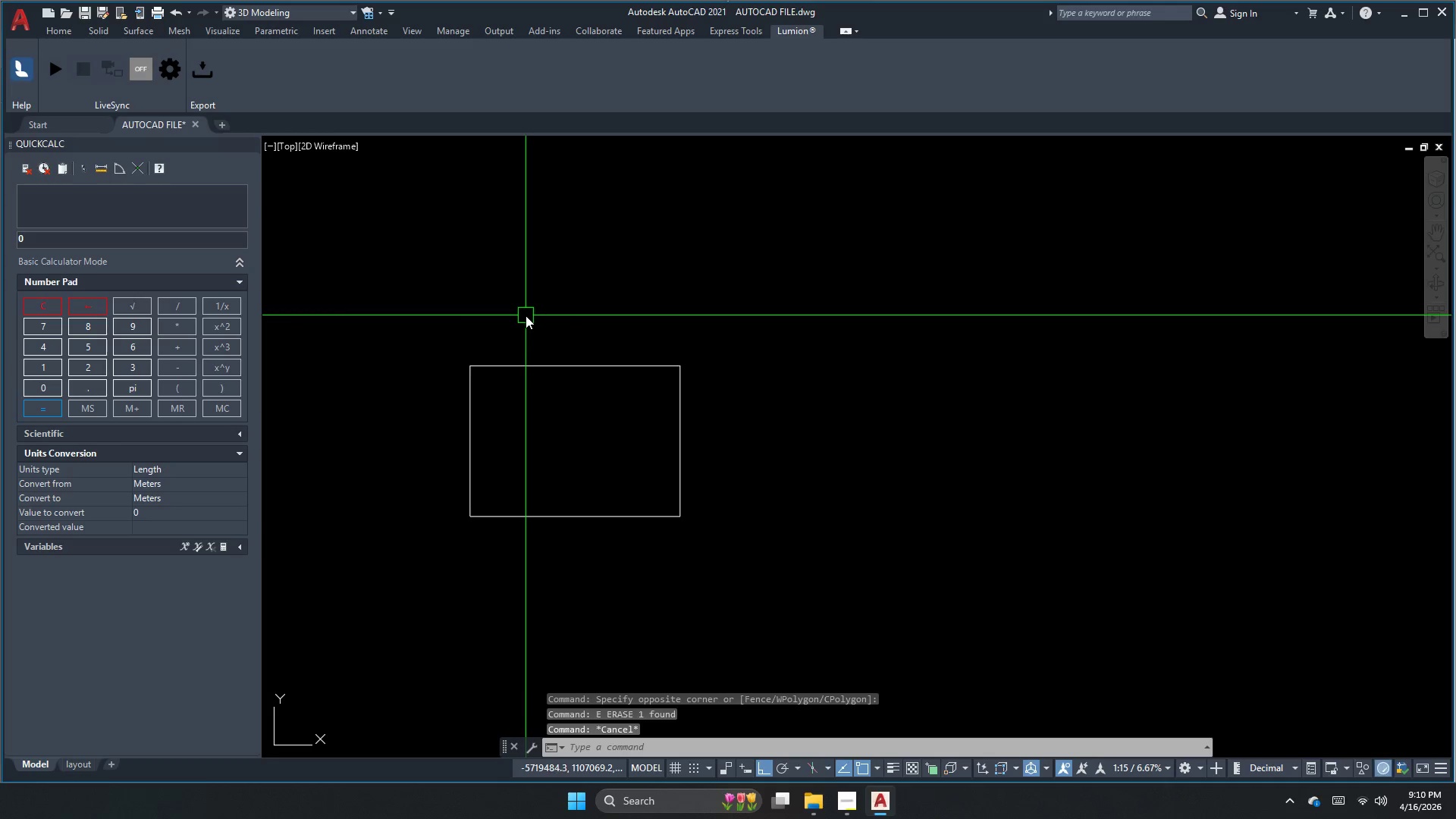 
key(D)
 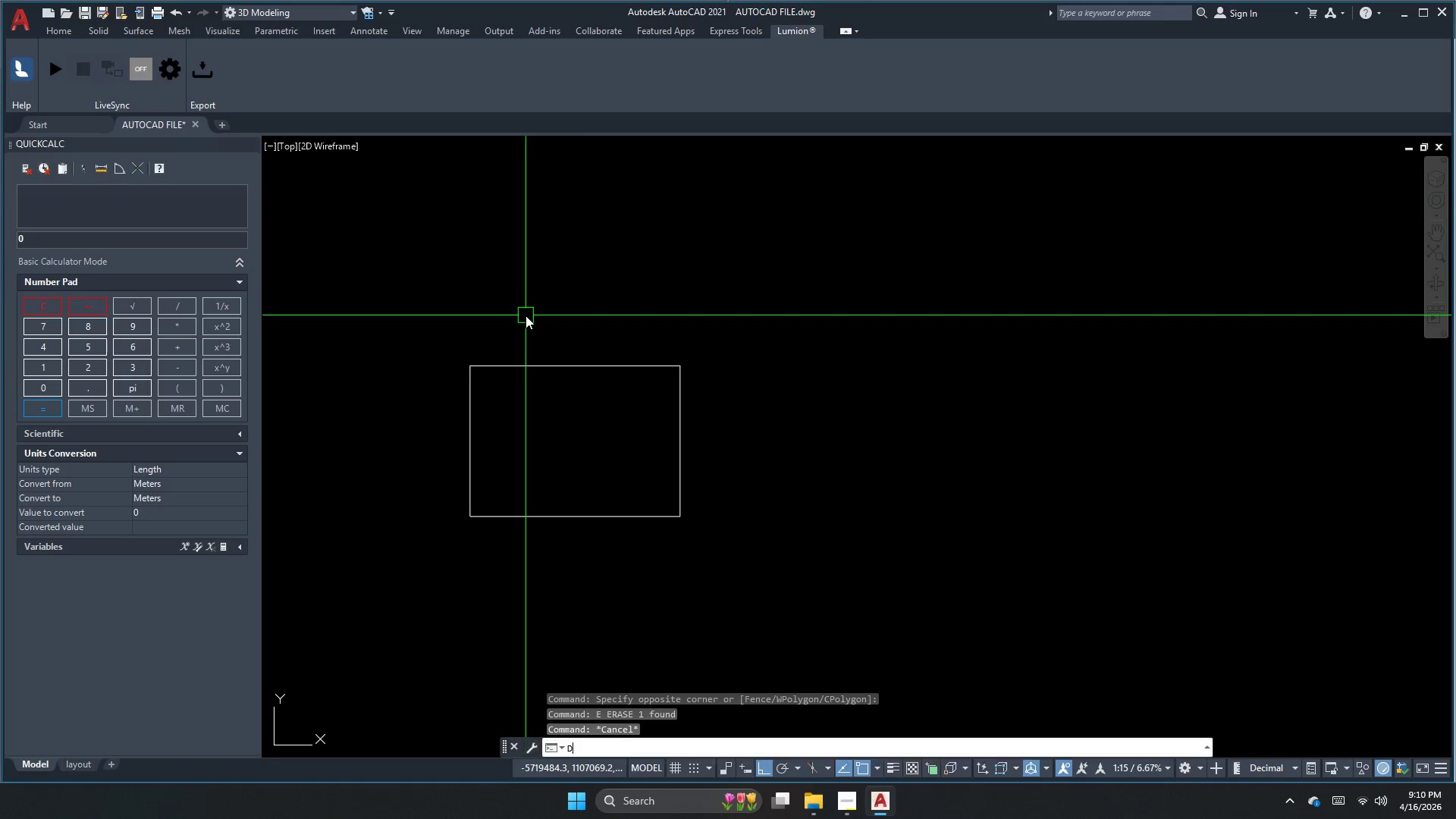 
key(Space)
 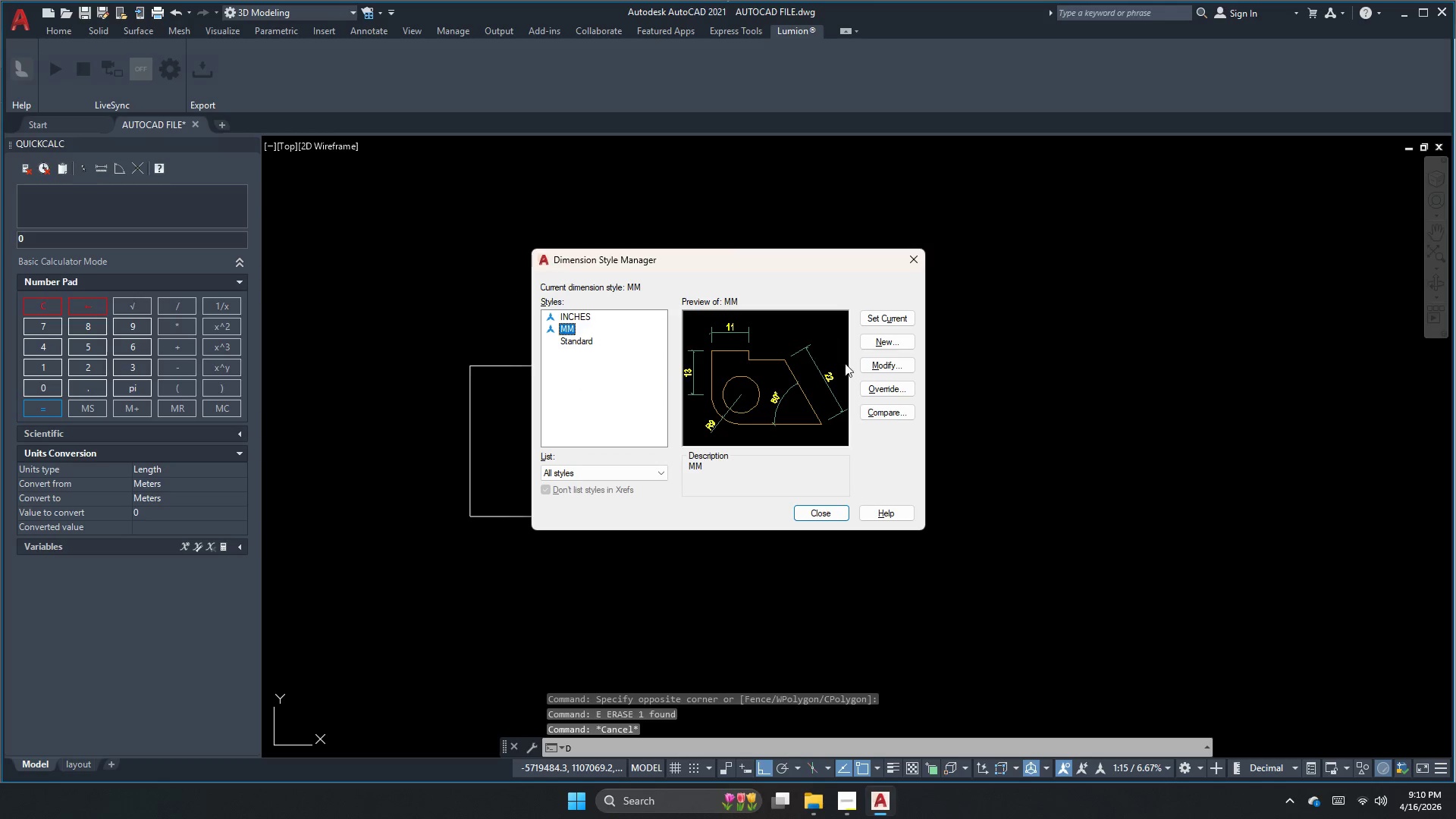 
left_click([877, 371])
 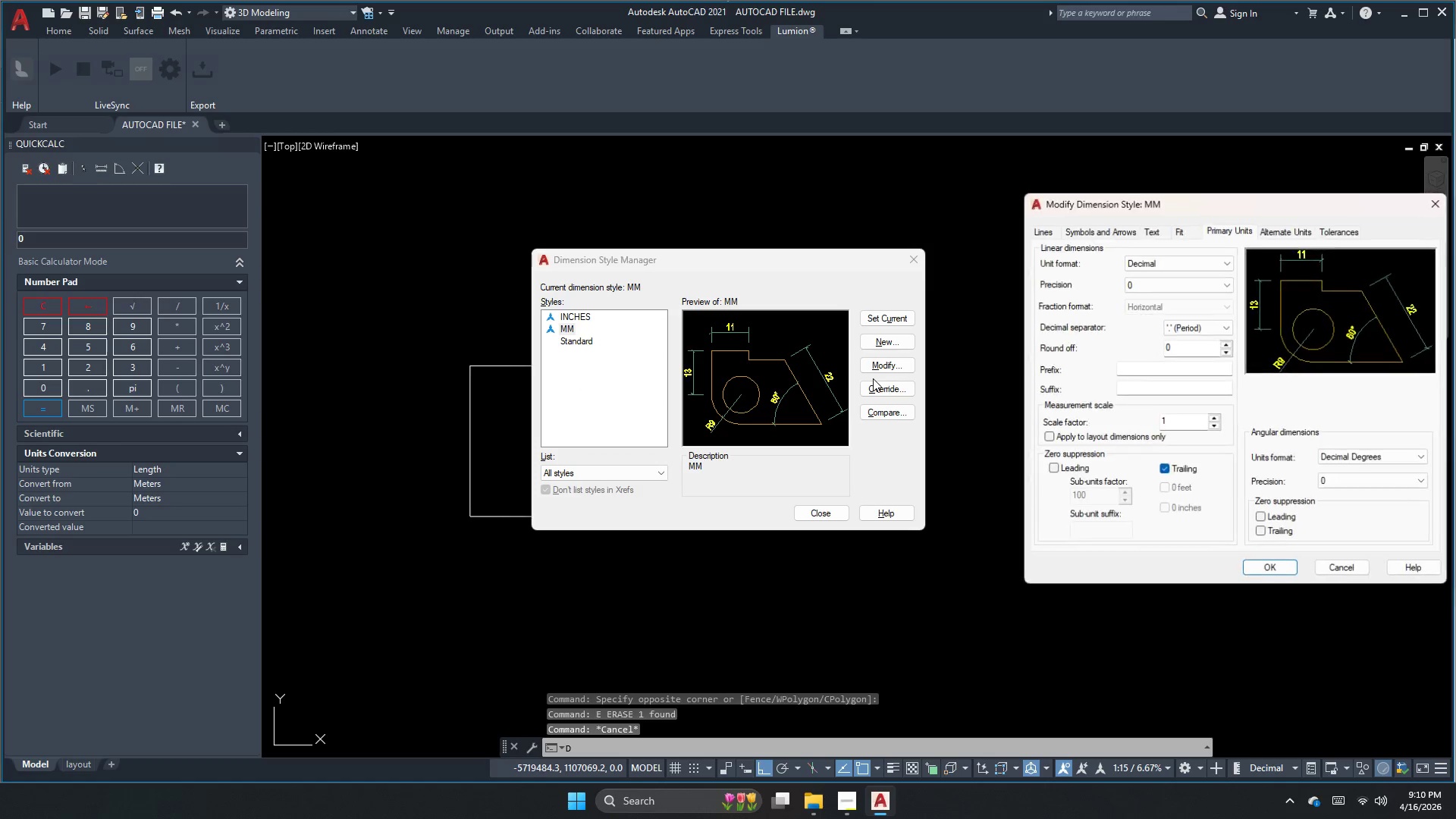 
key(Escape)
 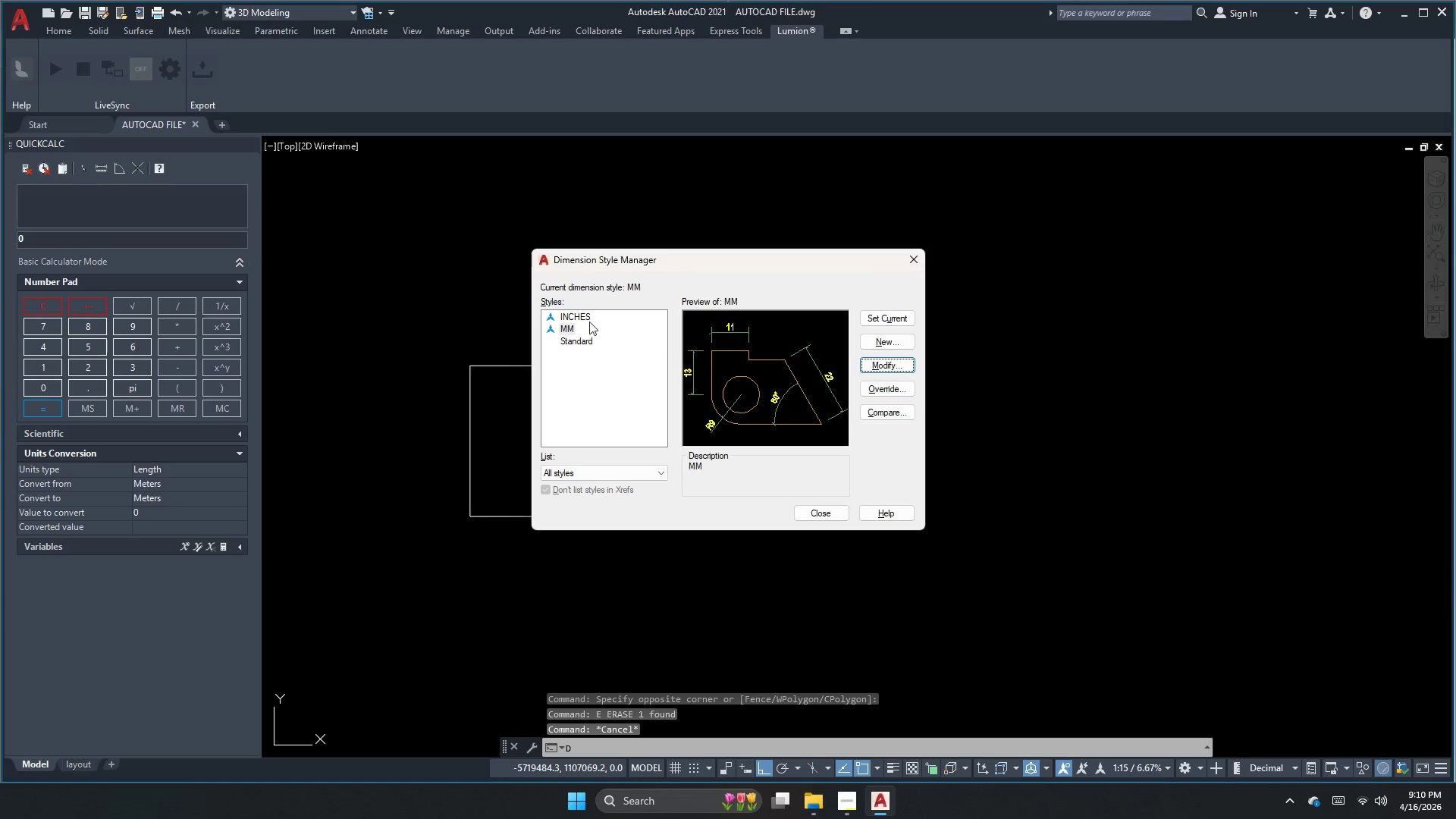 
left_click([585, 318])
 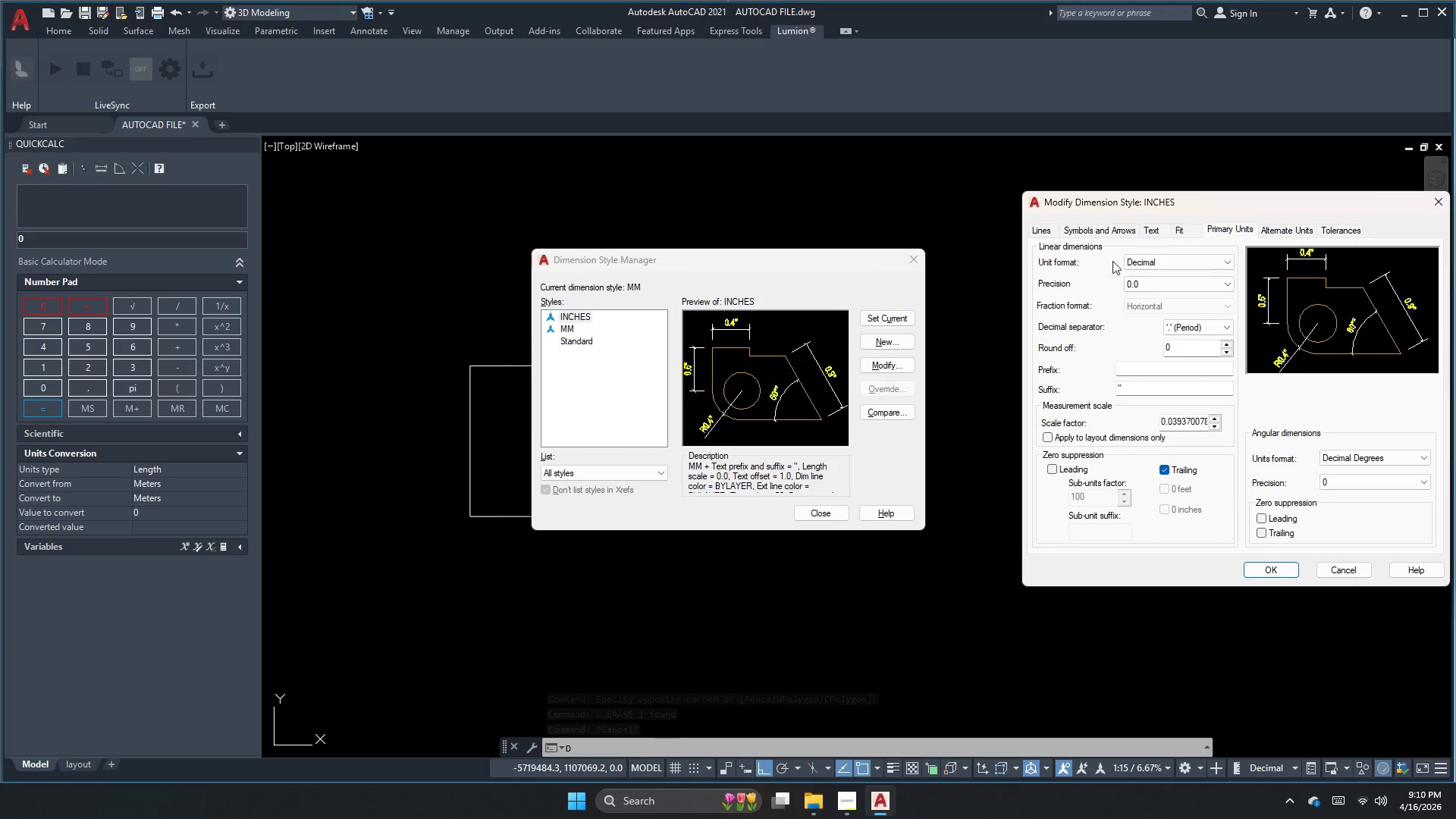 
double_click([1143, 231])
 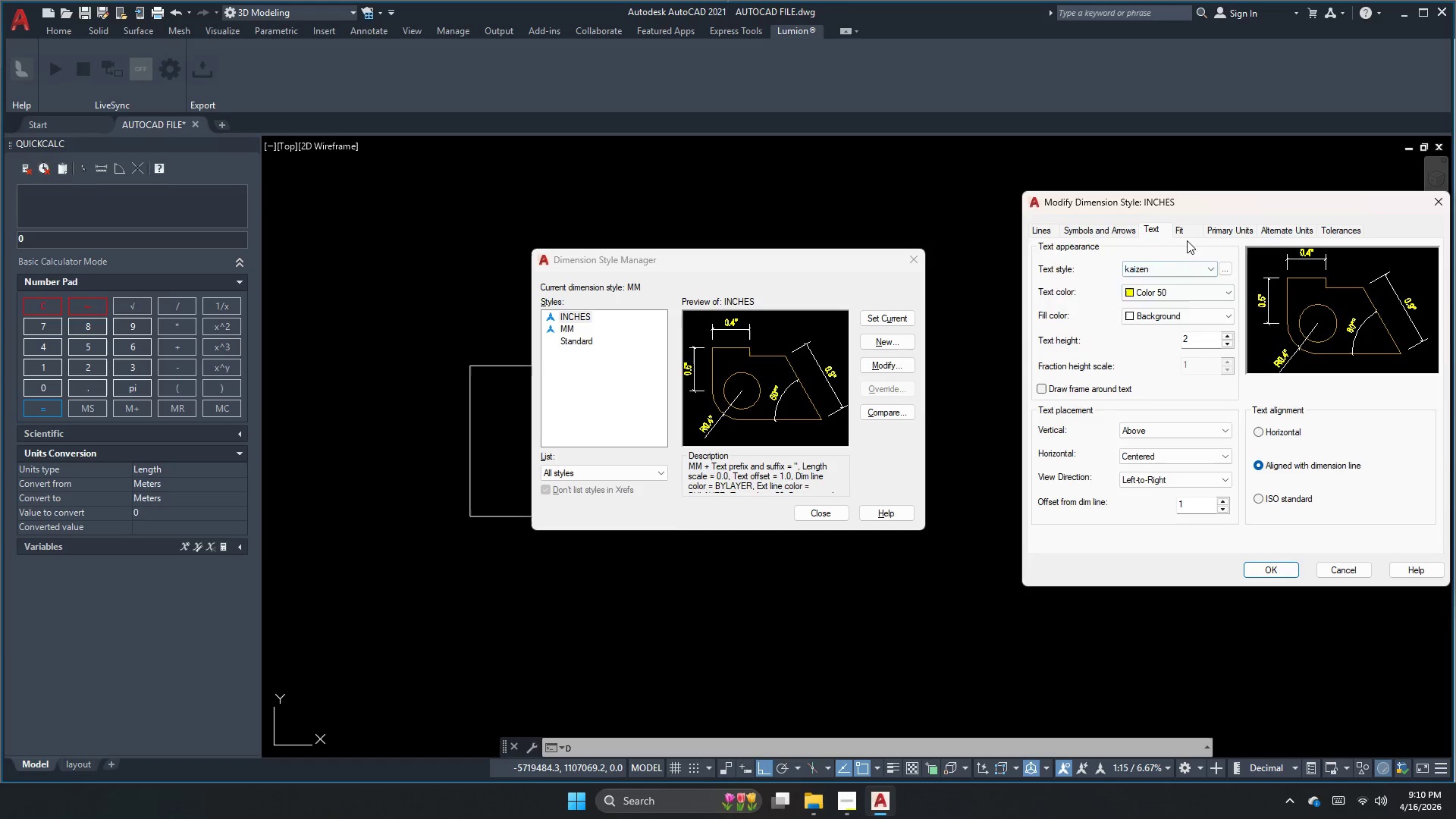 
double_click([1214, 227])
 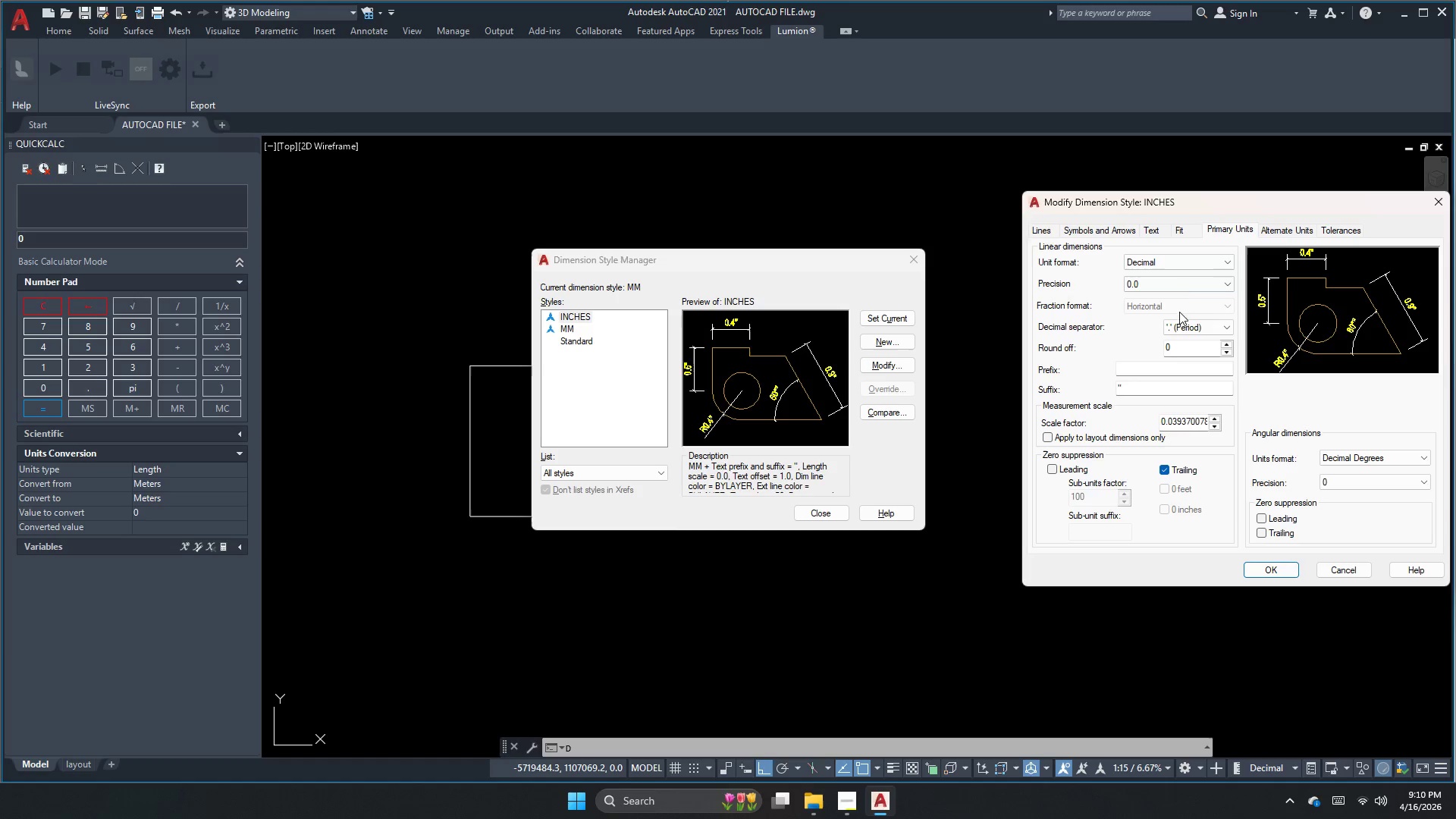 
left_click([1179, 286])
 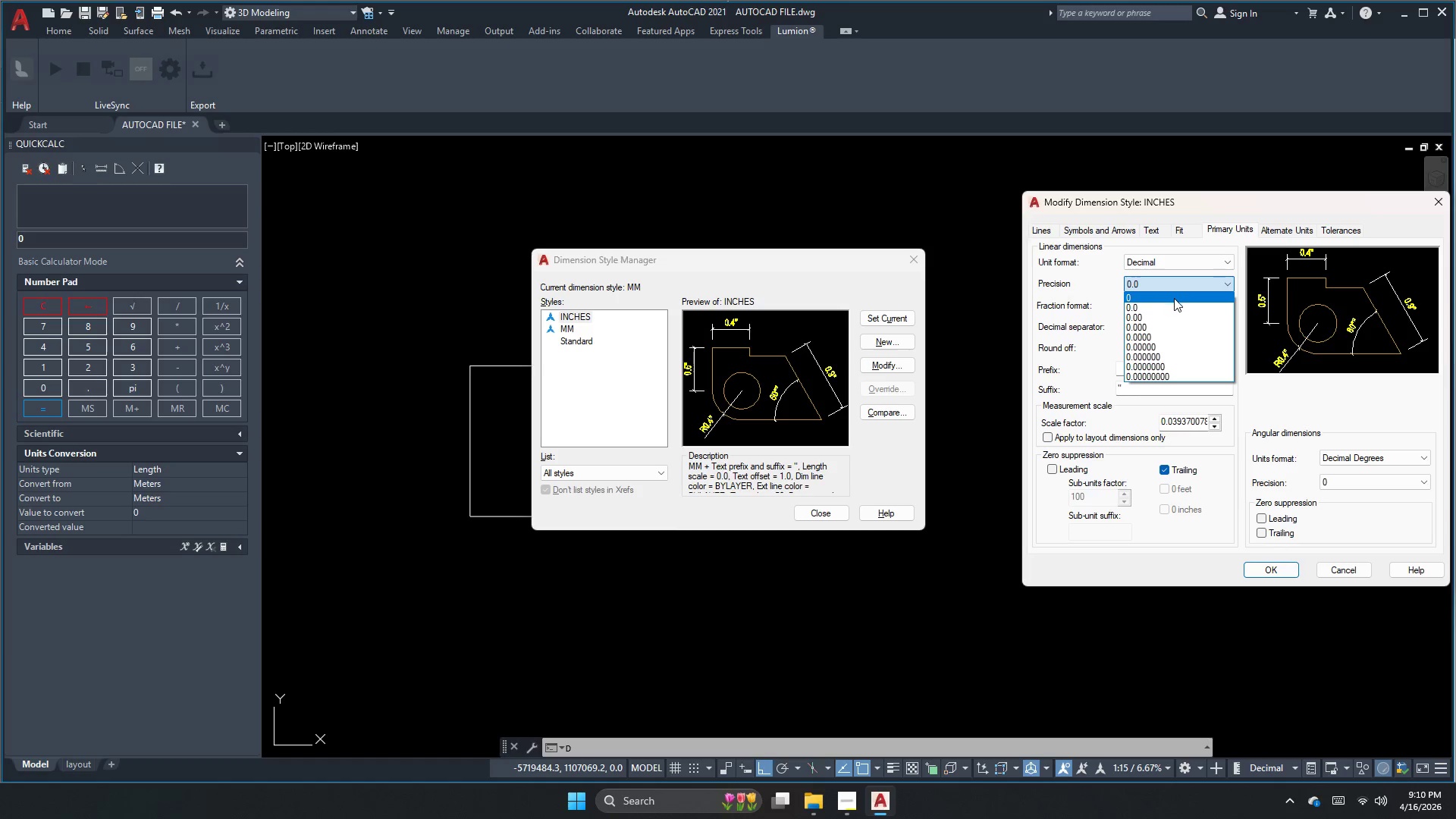 
left_click([1174, 298])
 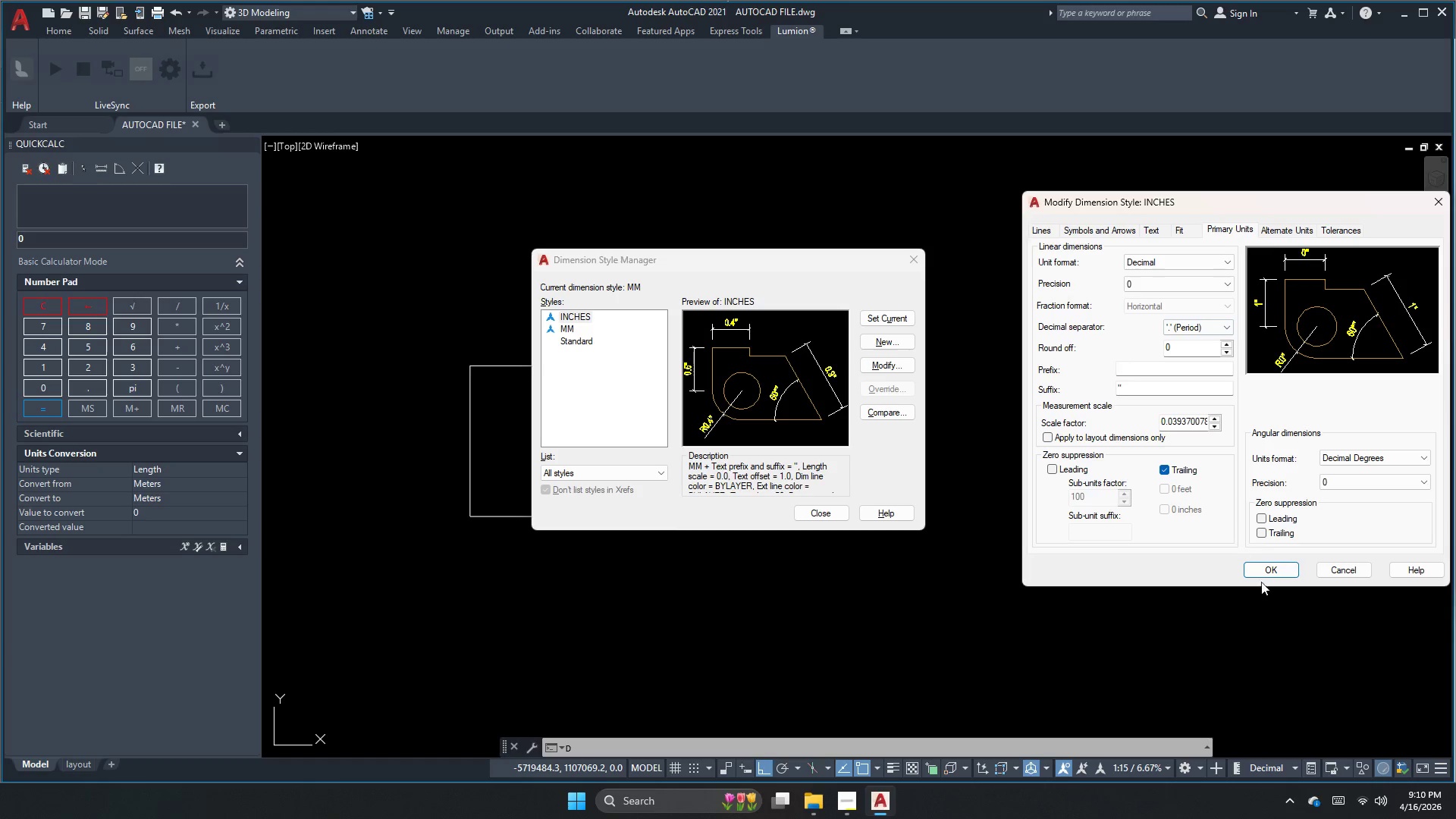 
left_click([1272, 557])
 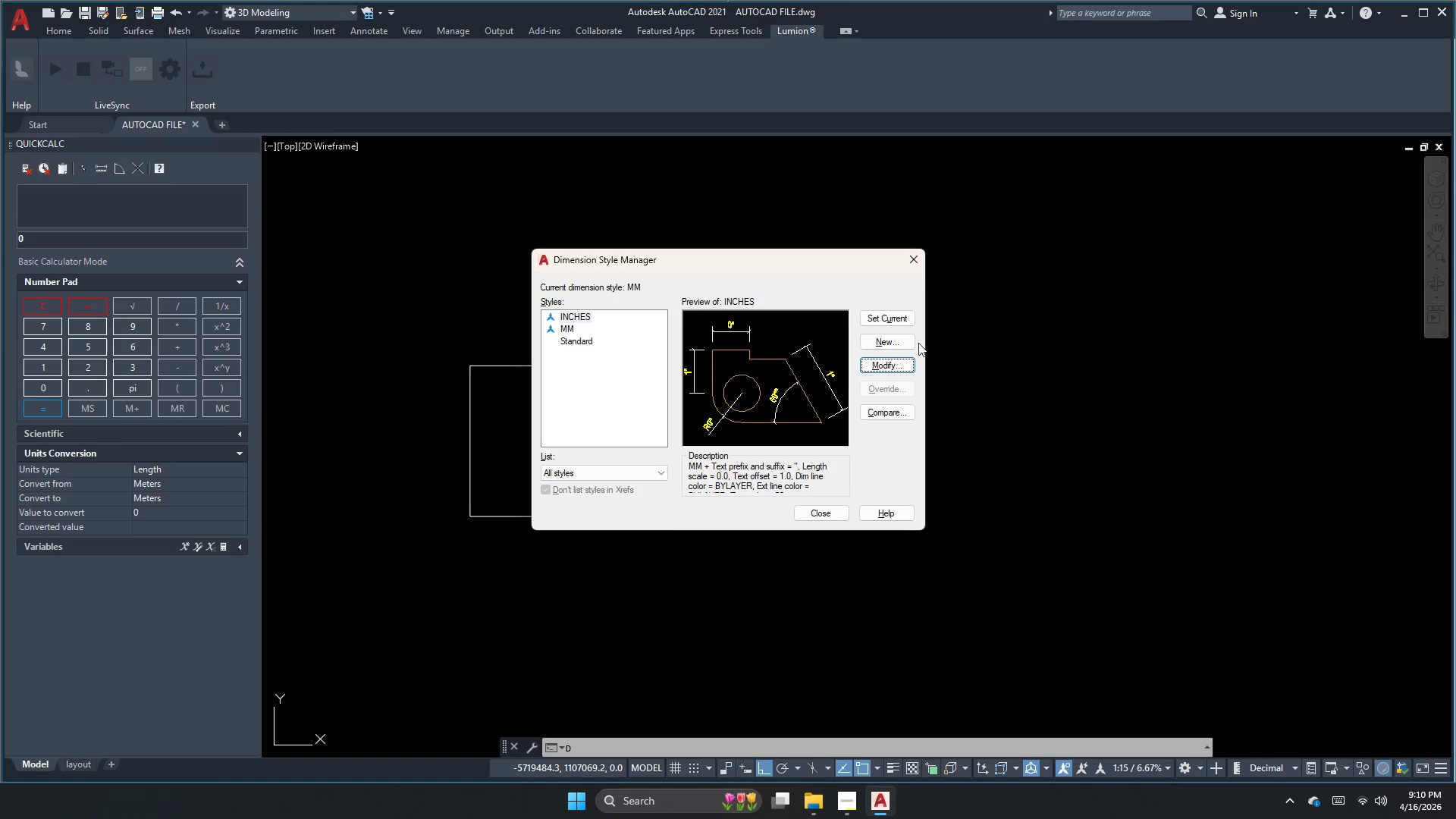 
left_click([896, 312])
 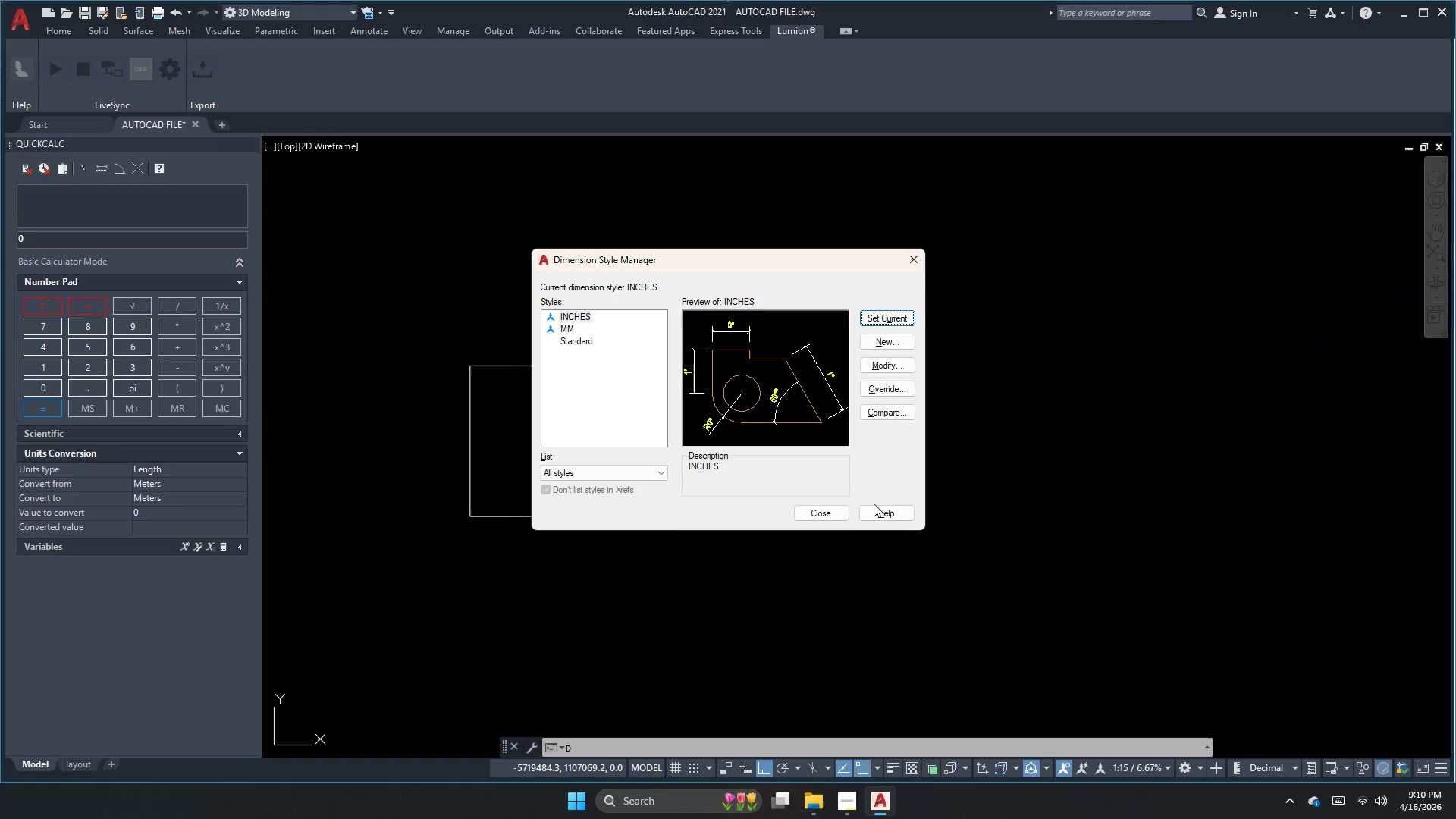 
left_click([844, 510])
 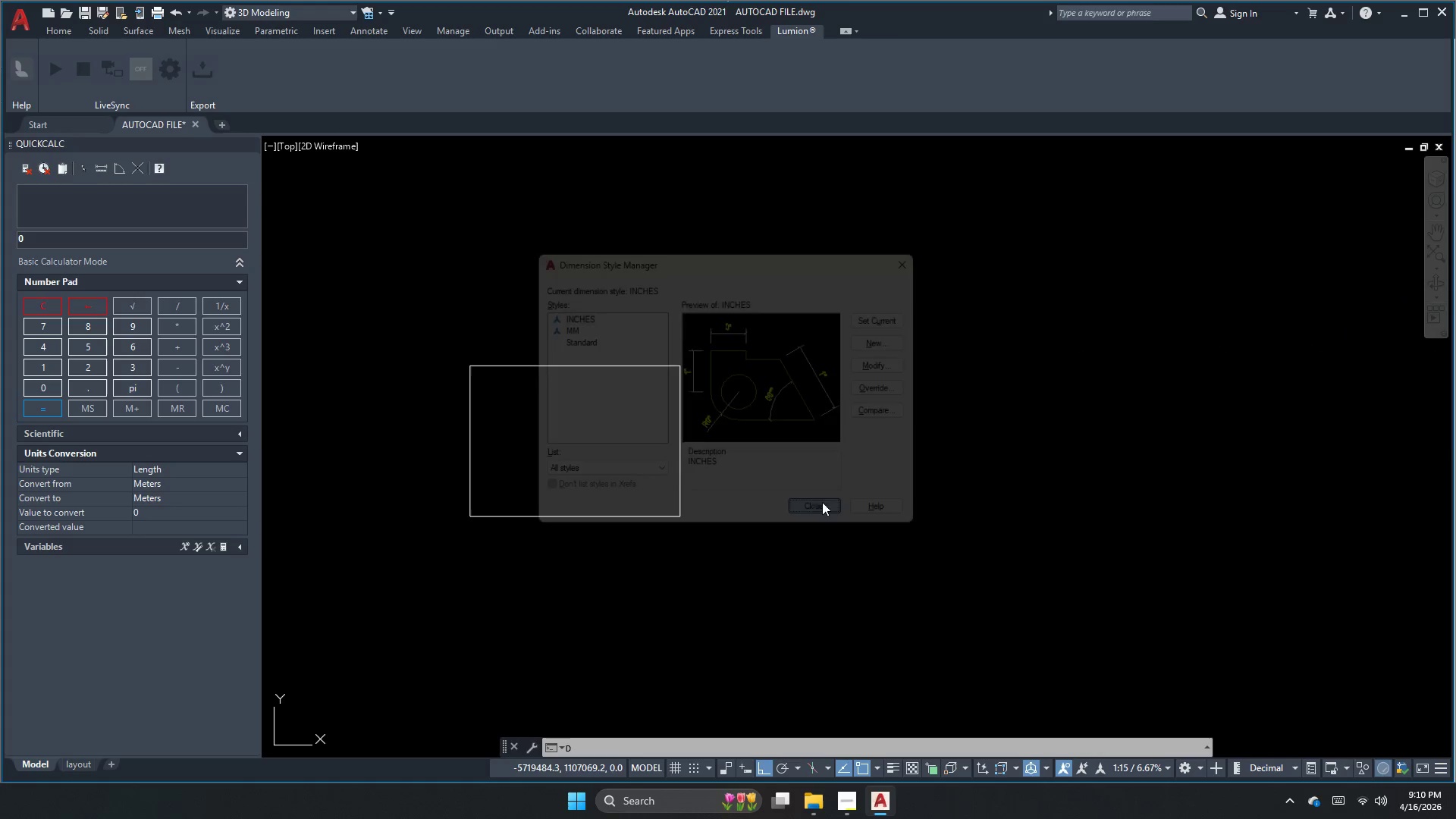 
key(Escape)
type(dli  )
 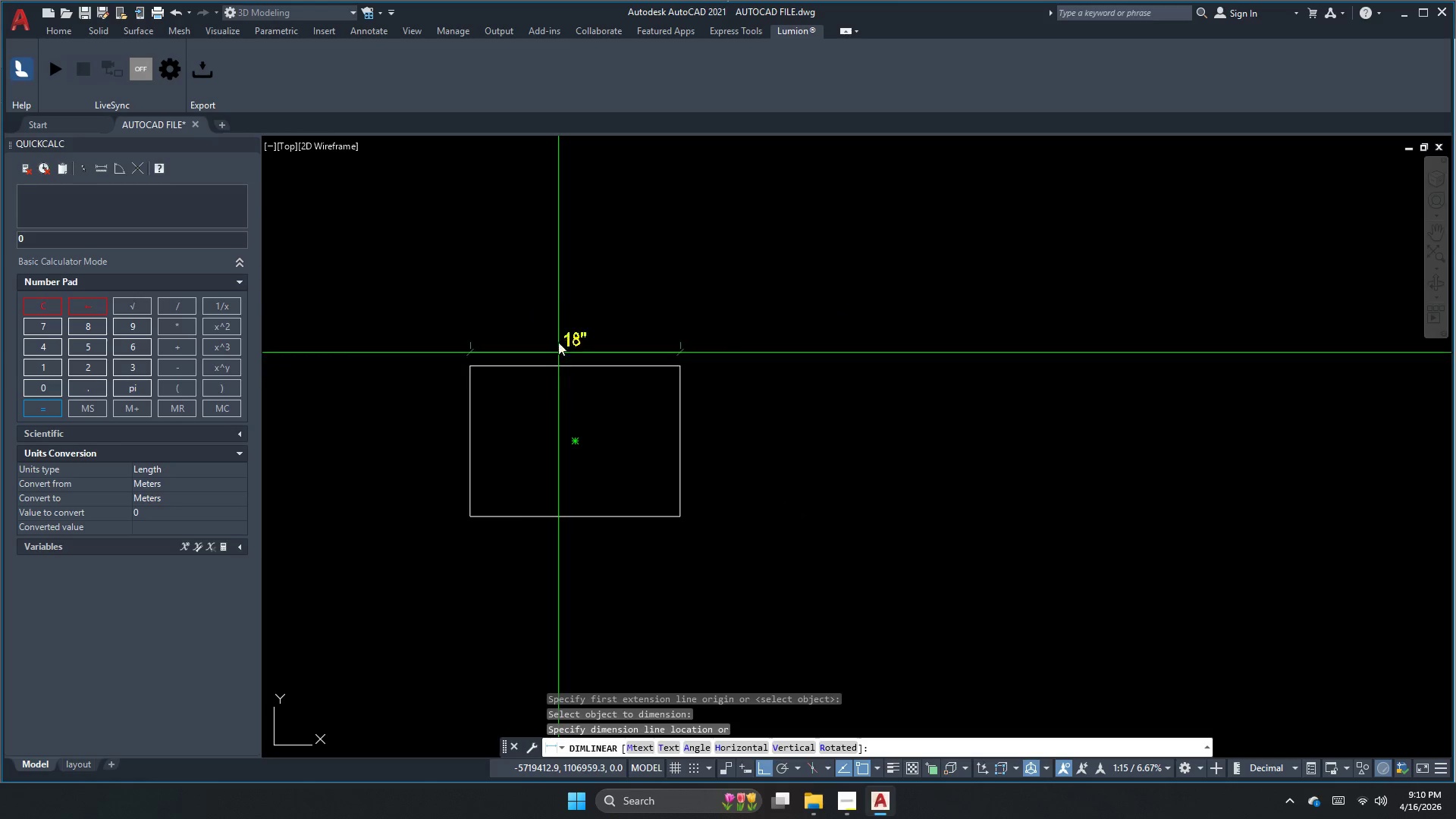 
double_click([559, 303])
 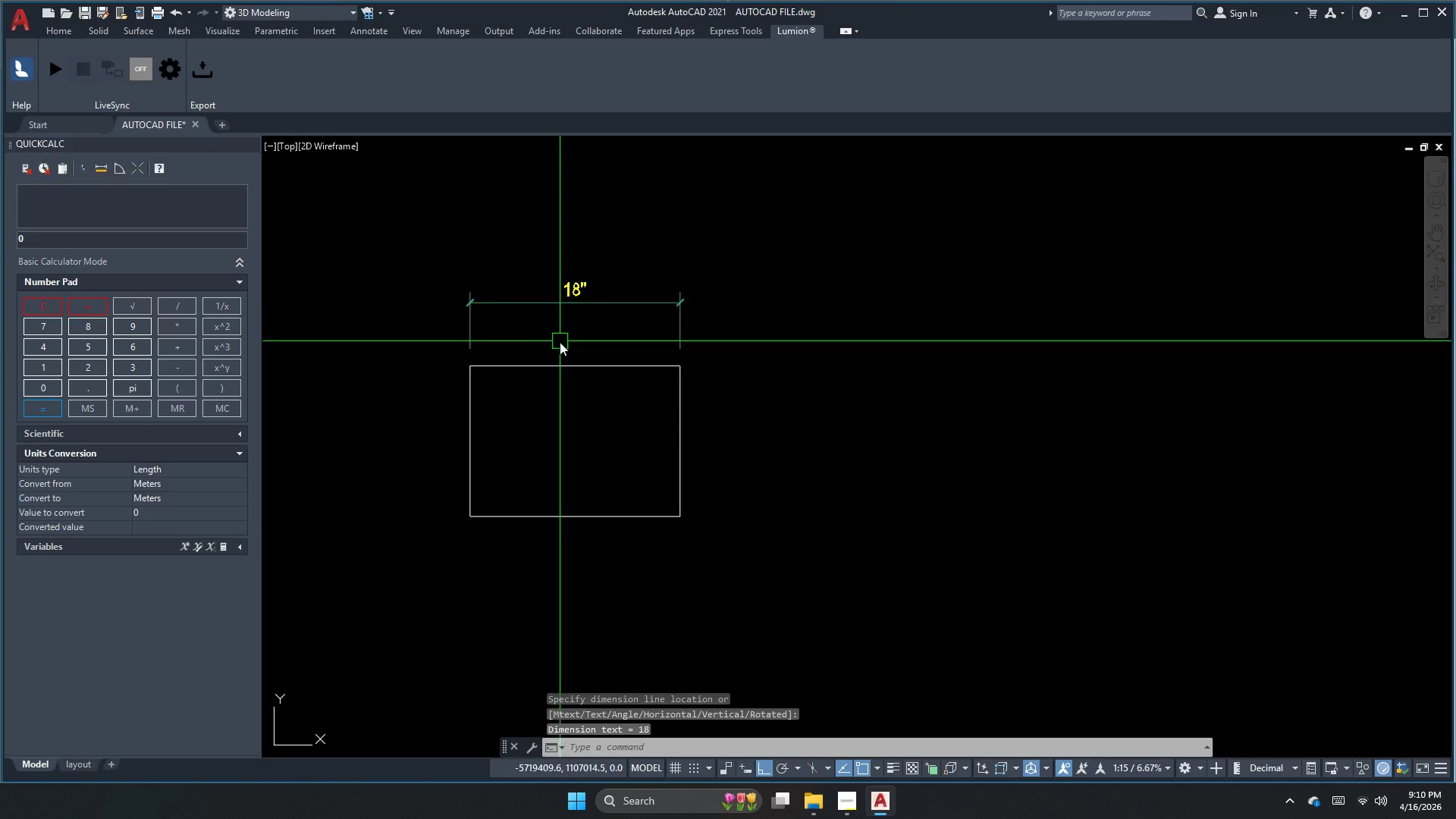 
left_click_drag(start_coordinate=[560, 343], to_coordinate=[556, 328])
 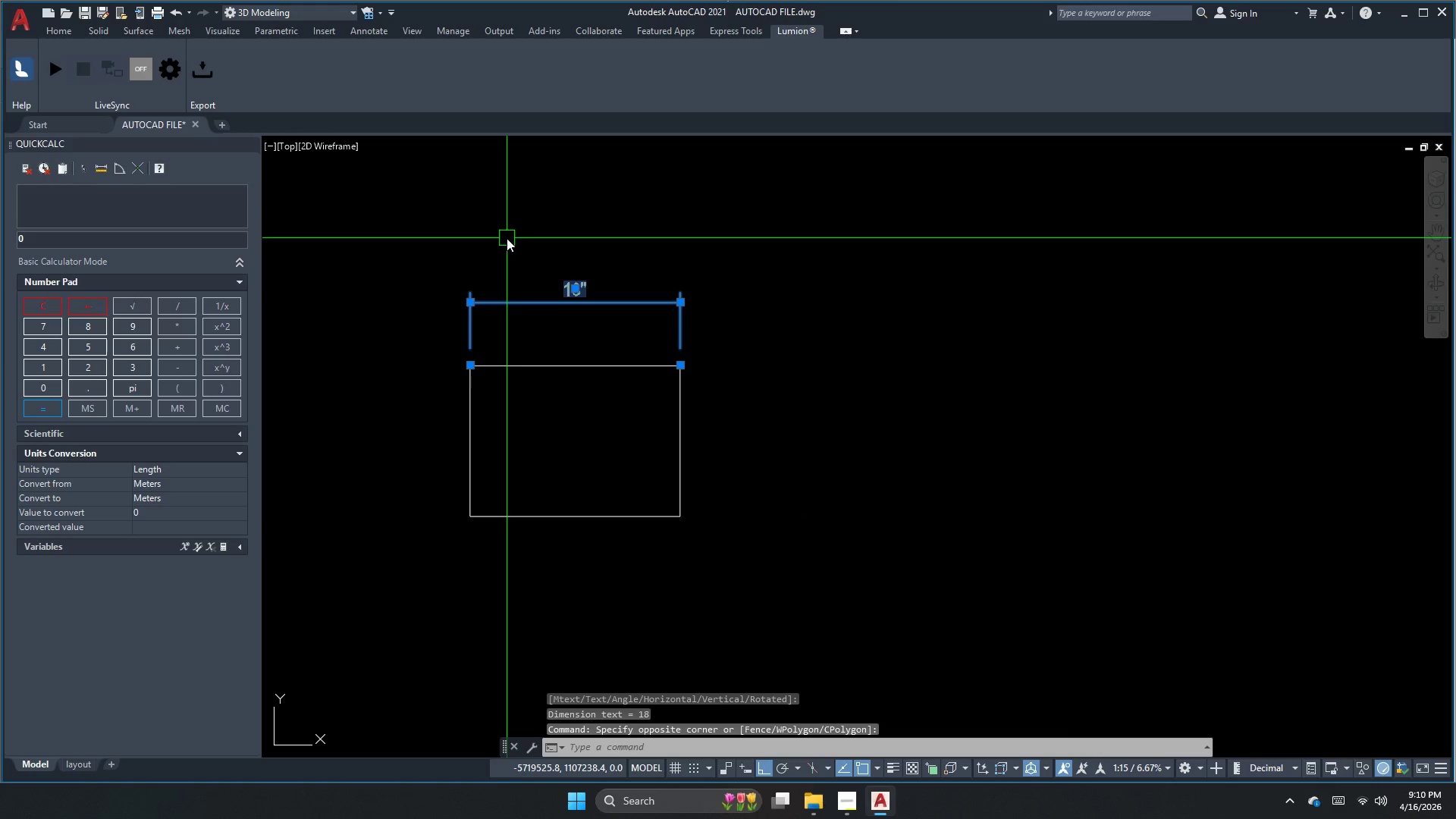 
key(E)
 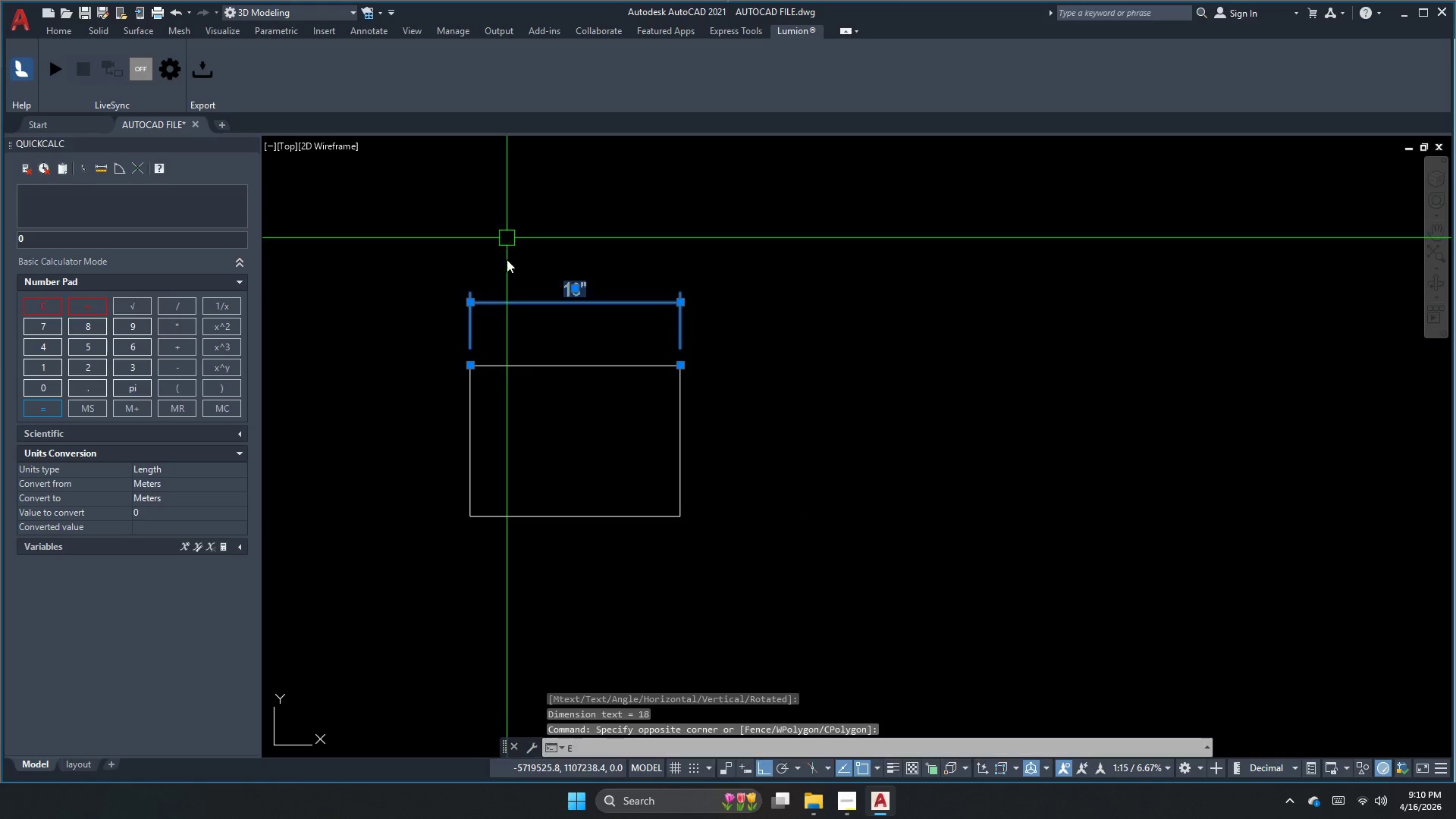 
key(Space)
 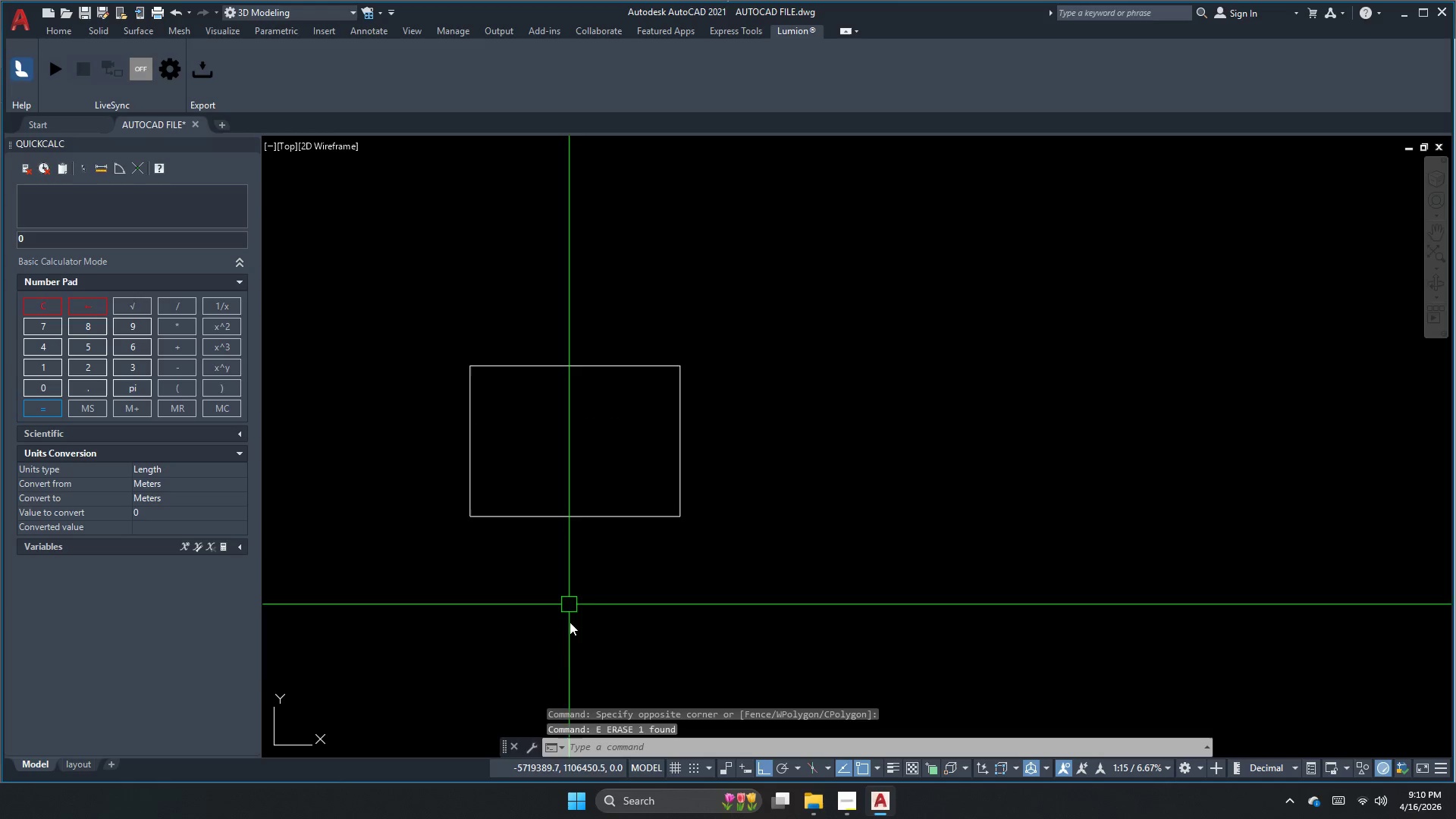 
key(Escape)
 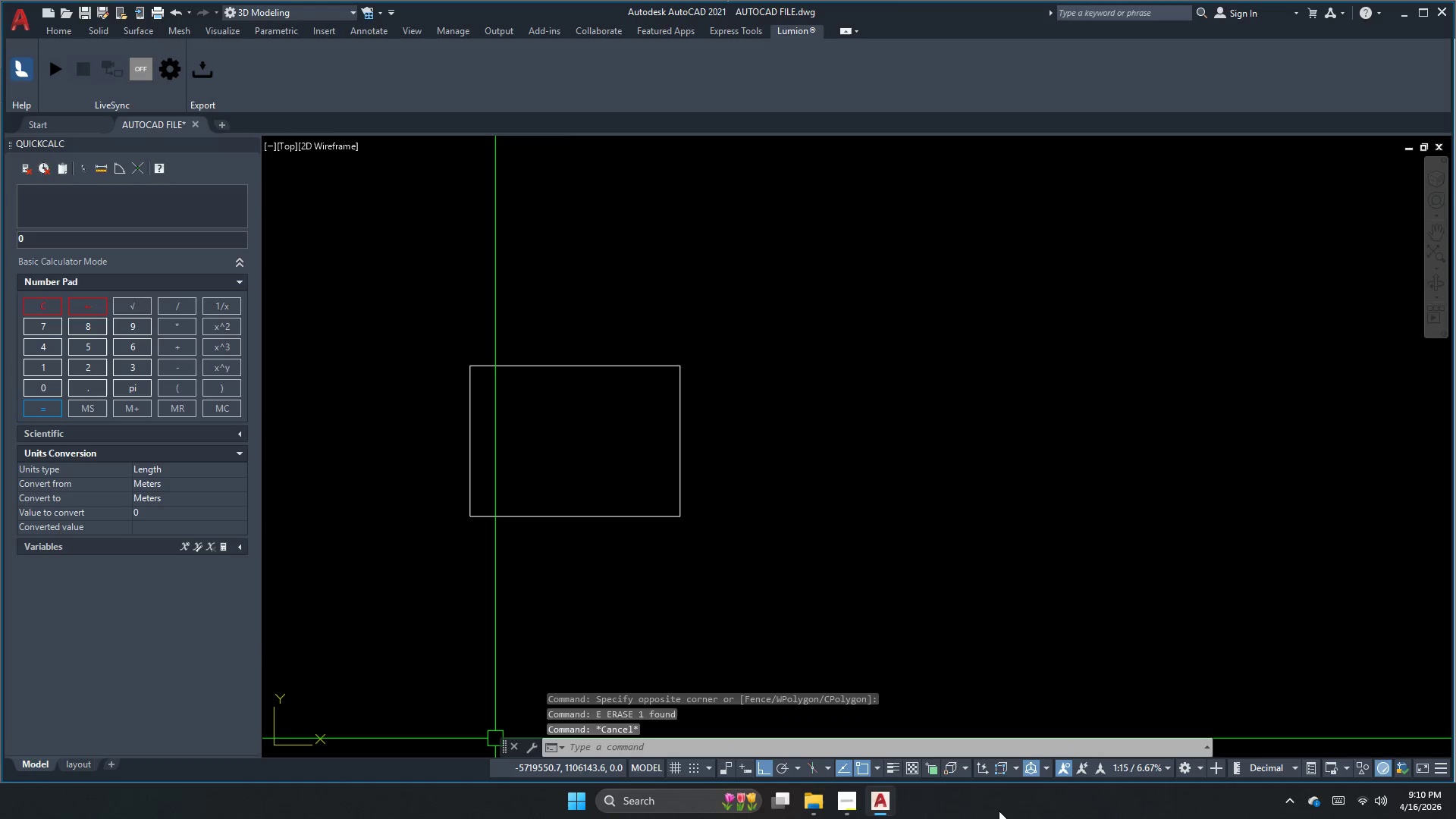 
left_click([846, 801])
 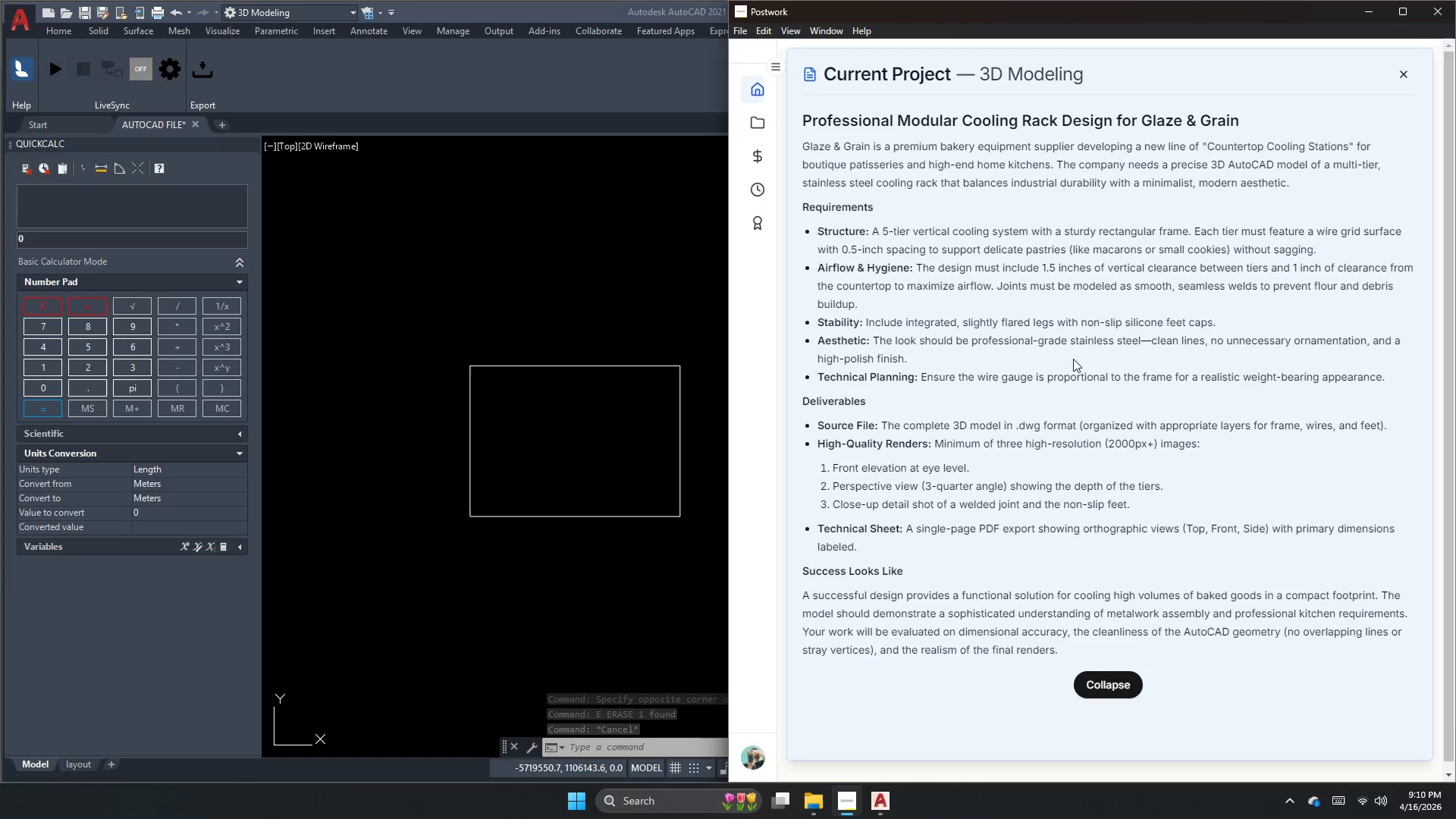 
wait(8.41)
 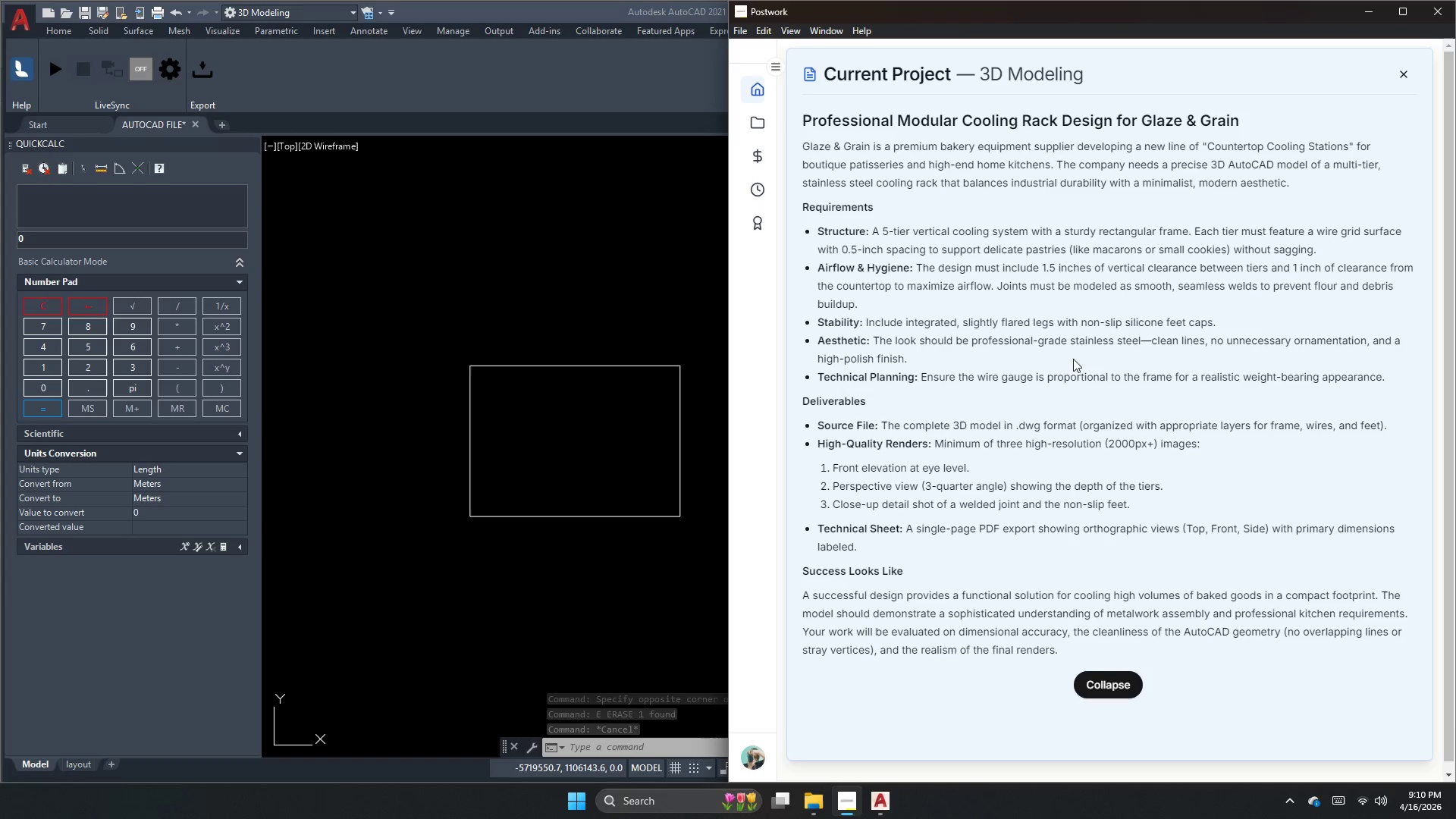 
key(Escape)
type(rec d )
key(Escape)
key(Escape)
type(dli)
 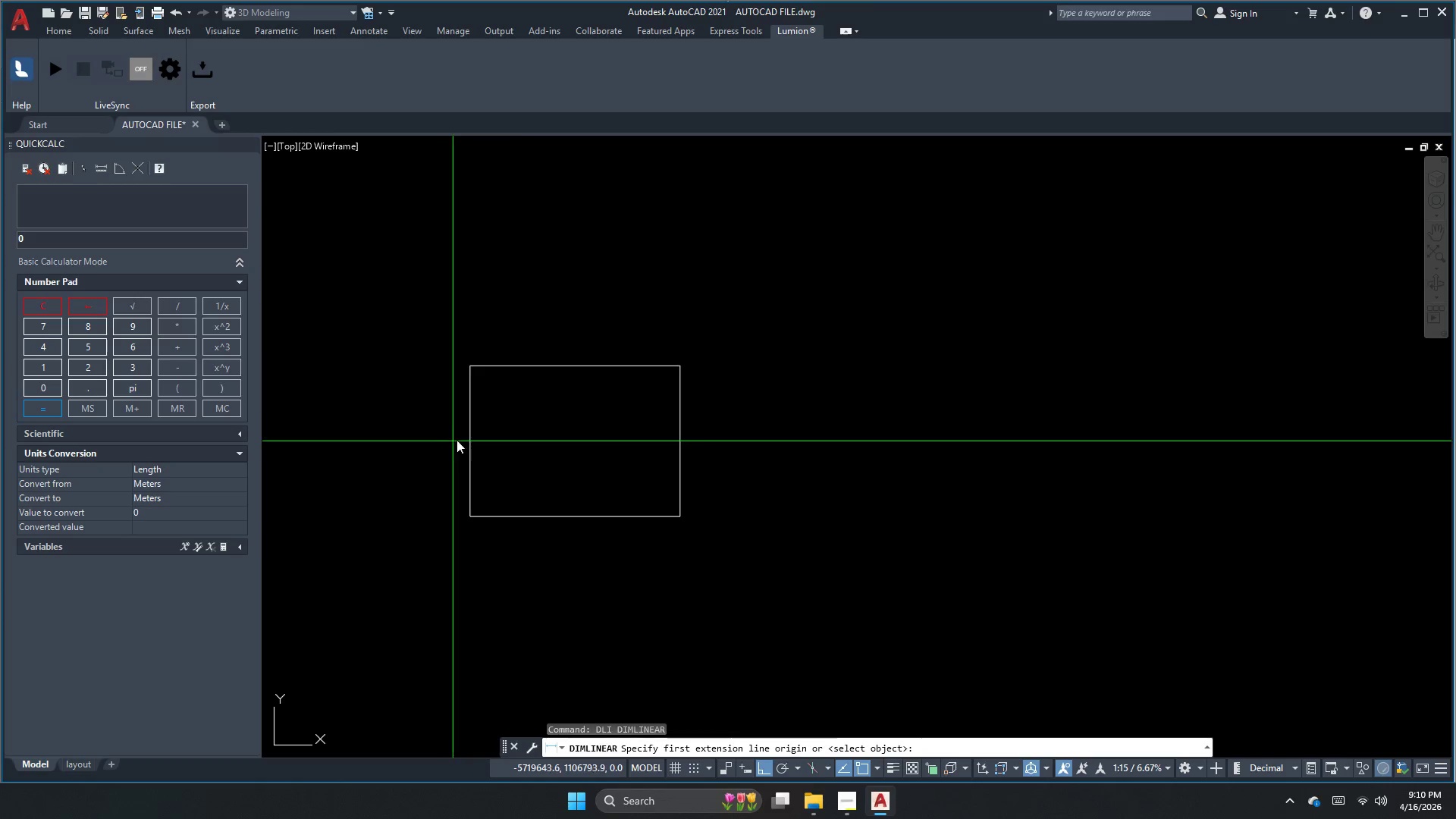 
left_click_drag(start_coordinate=[526, 421], to_coordinate=[535, 430])
 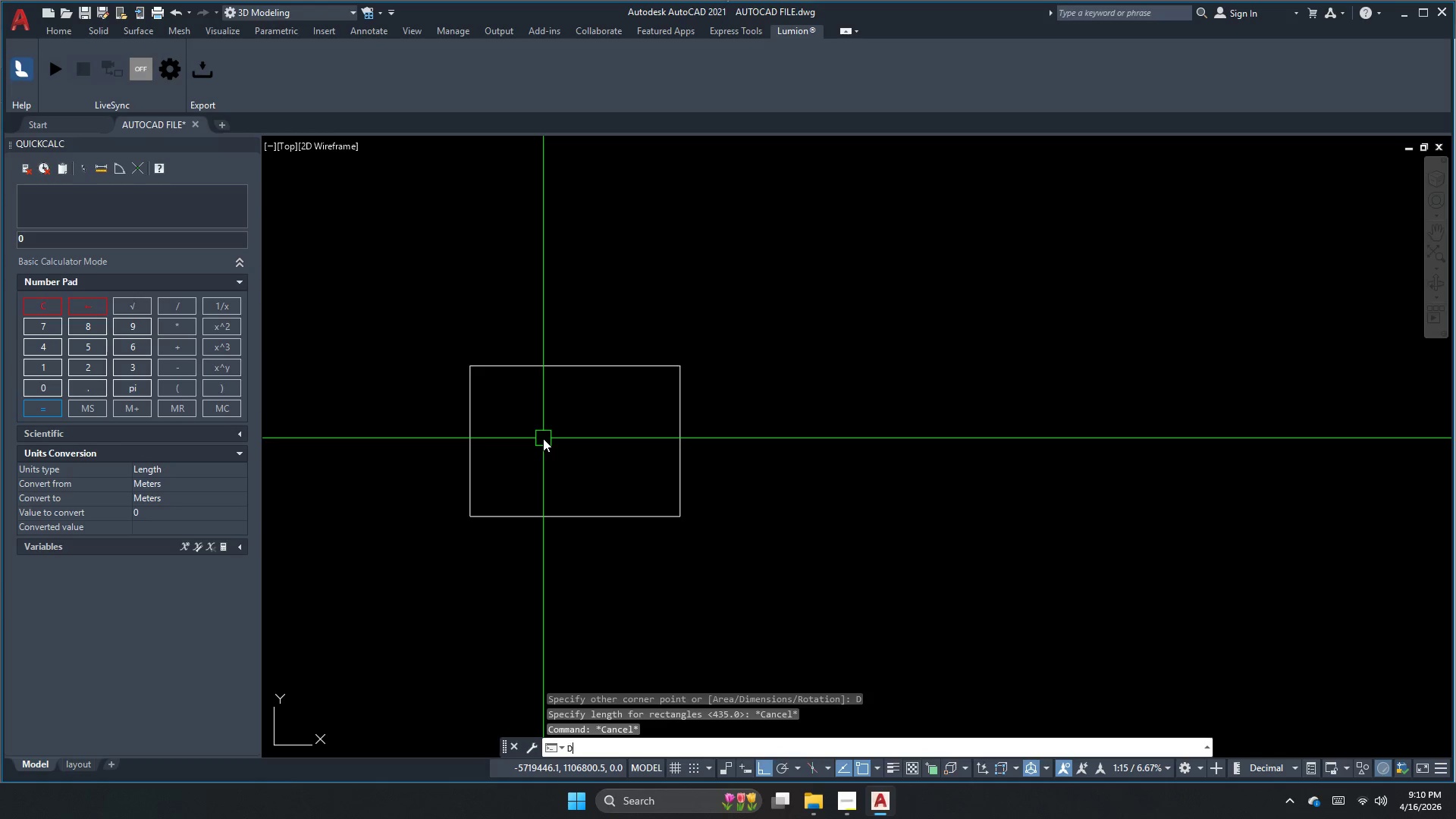 
key(Space)
 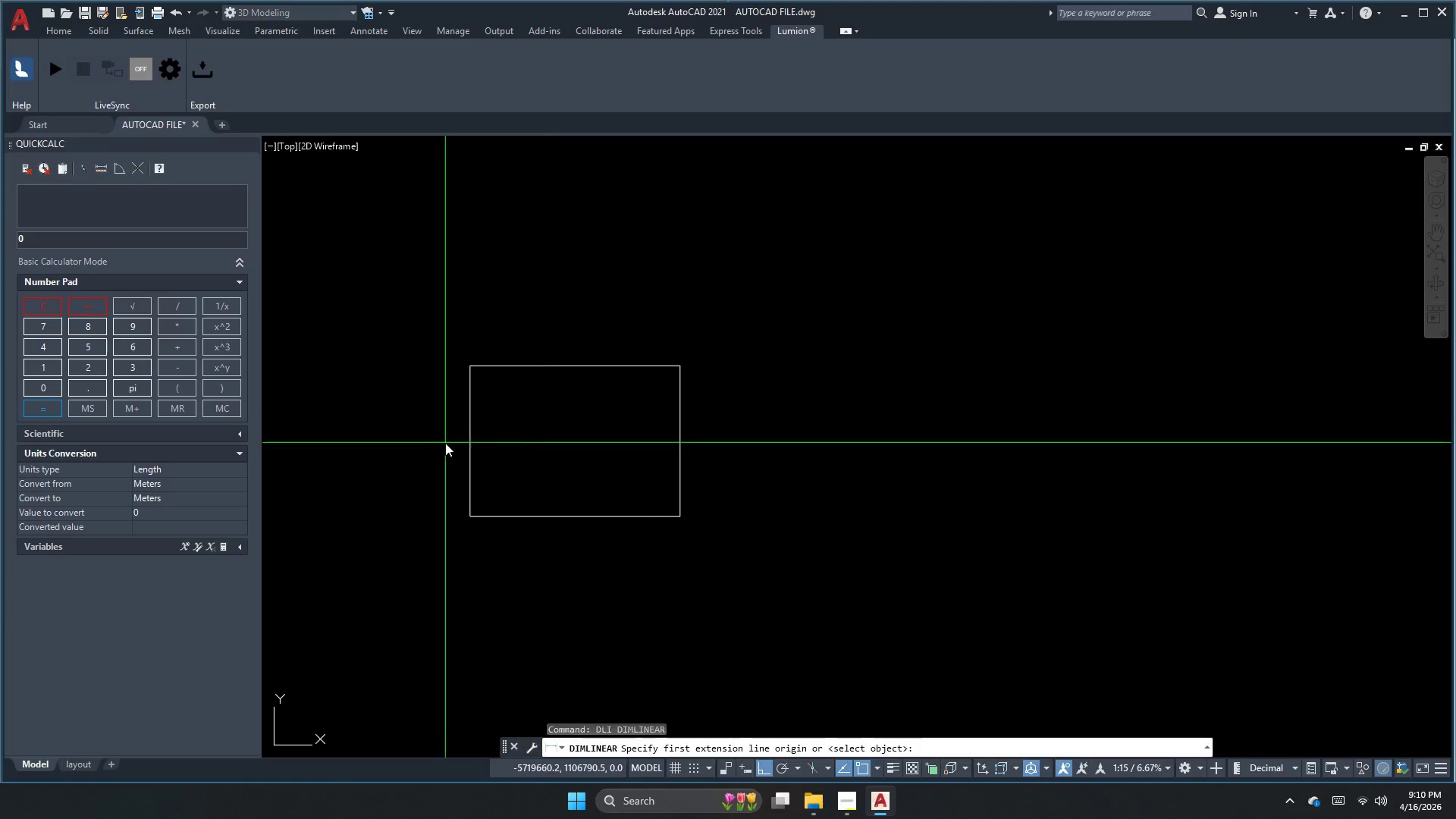 
key(Space)
 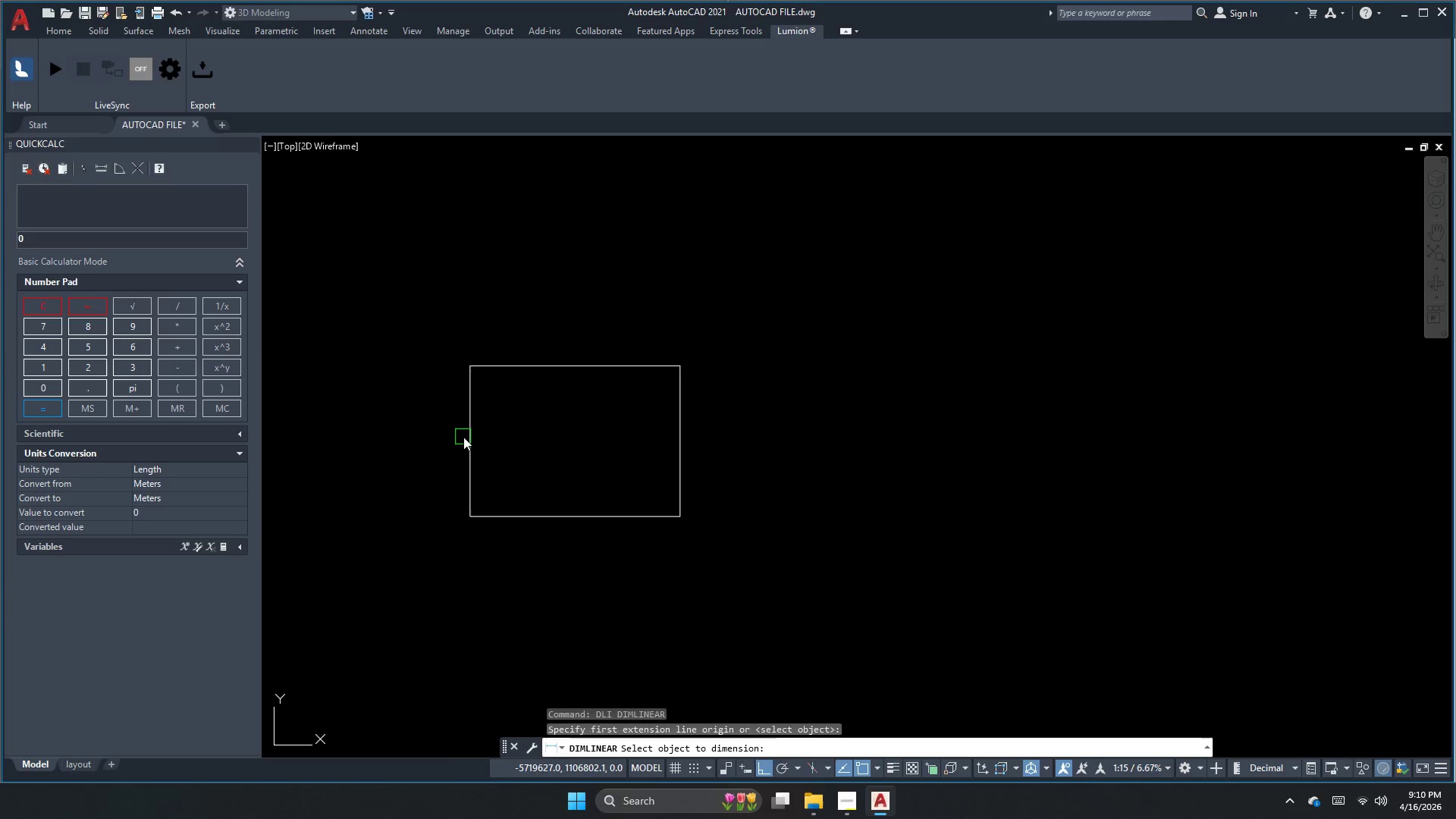 
left_click([469, 434])
 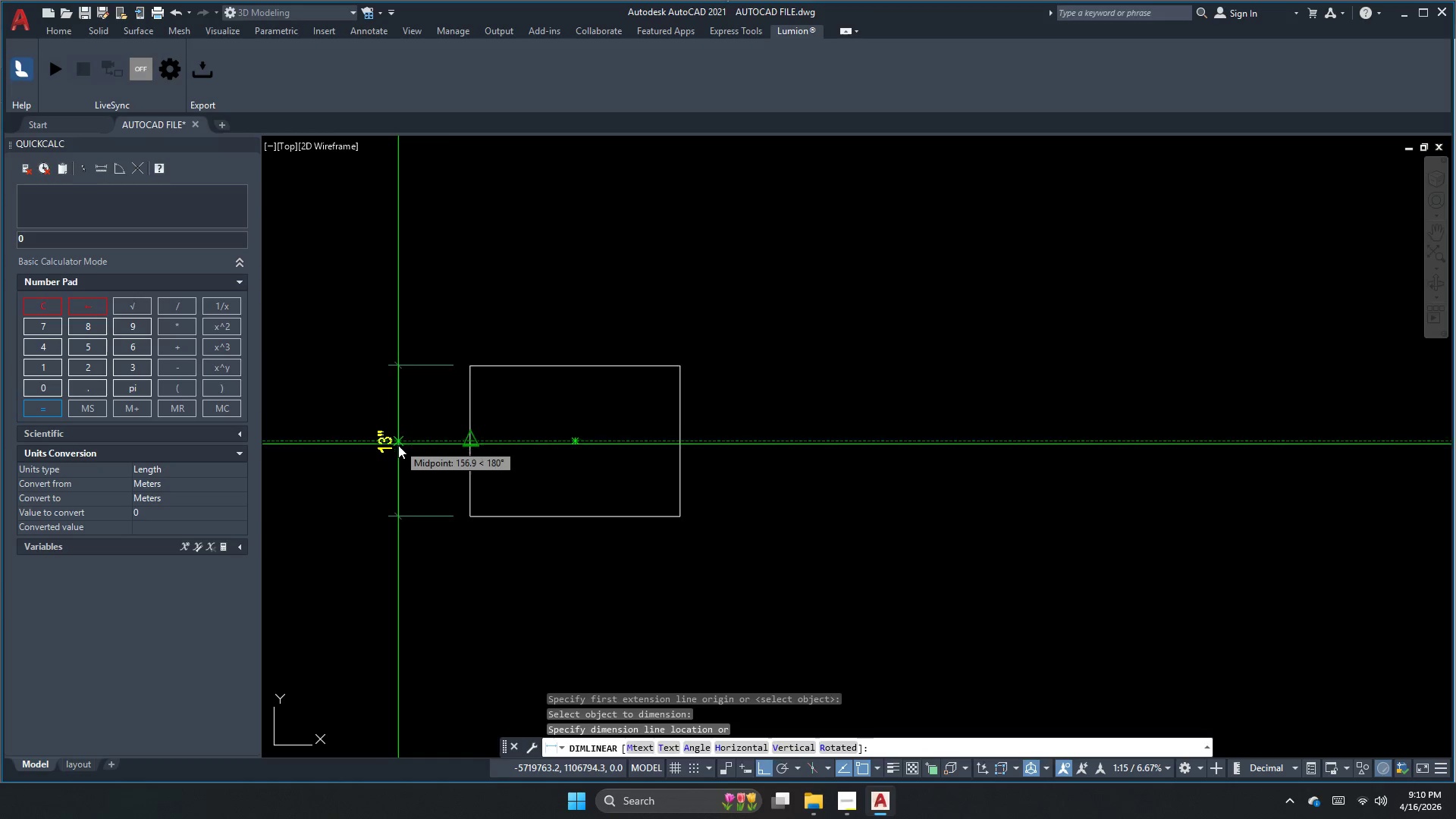 
double_click([418, 473])
 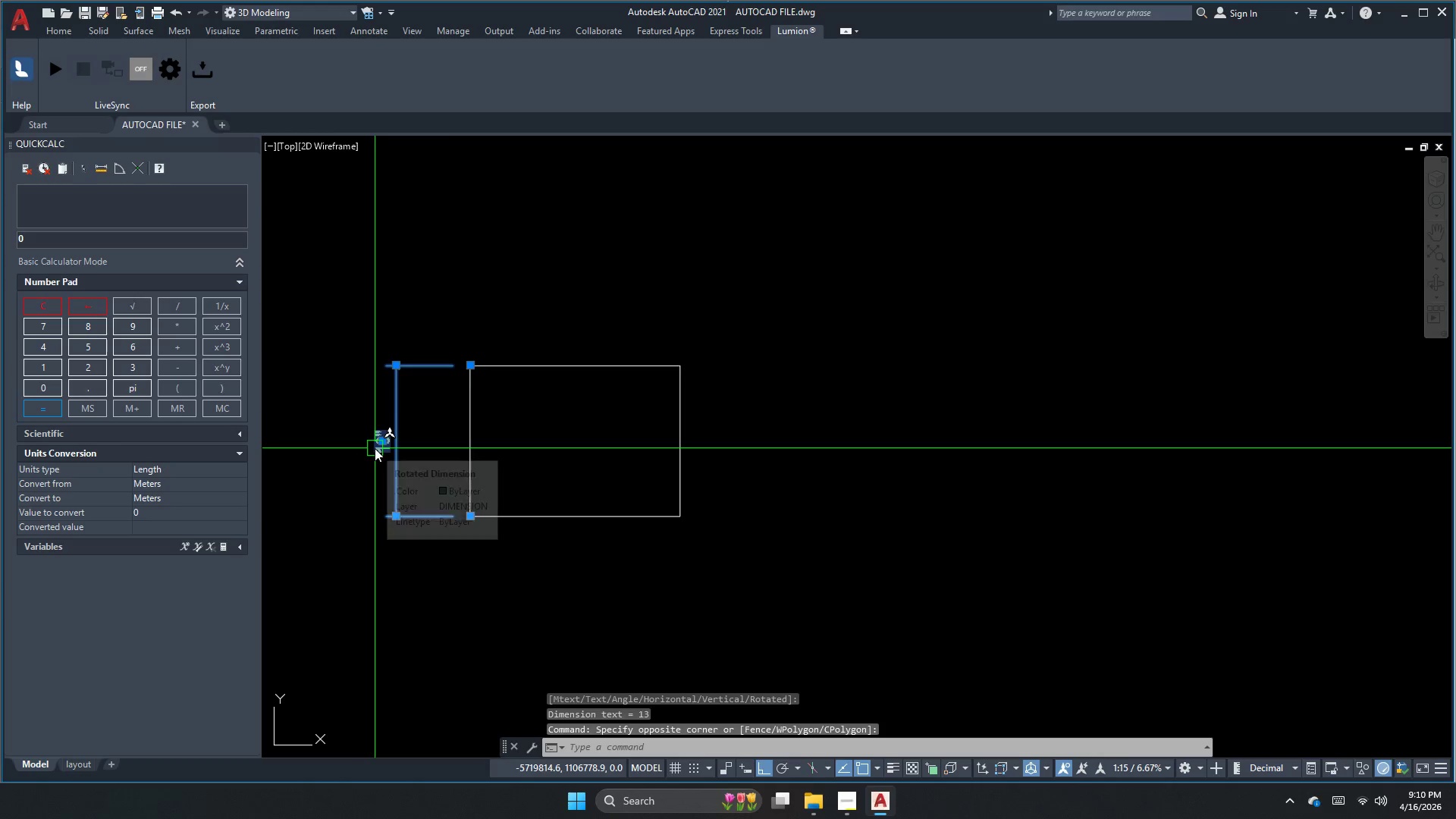 
key(E)
 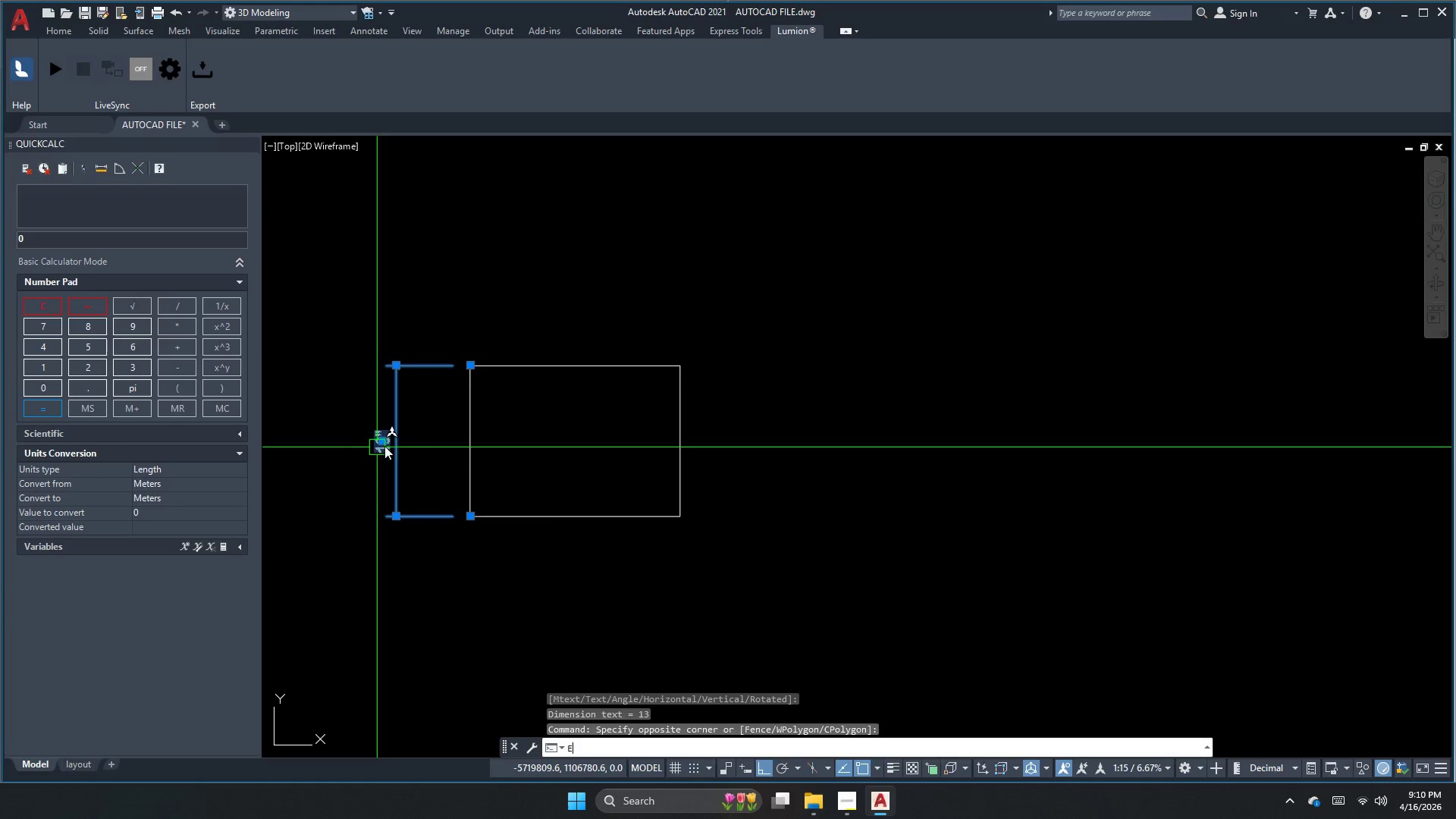 
type( )
key(Escape)
type(recd25)
key(NumpadEnter)
type(25)
key(NumpadEnter)
 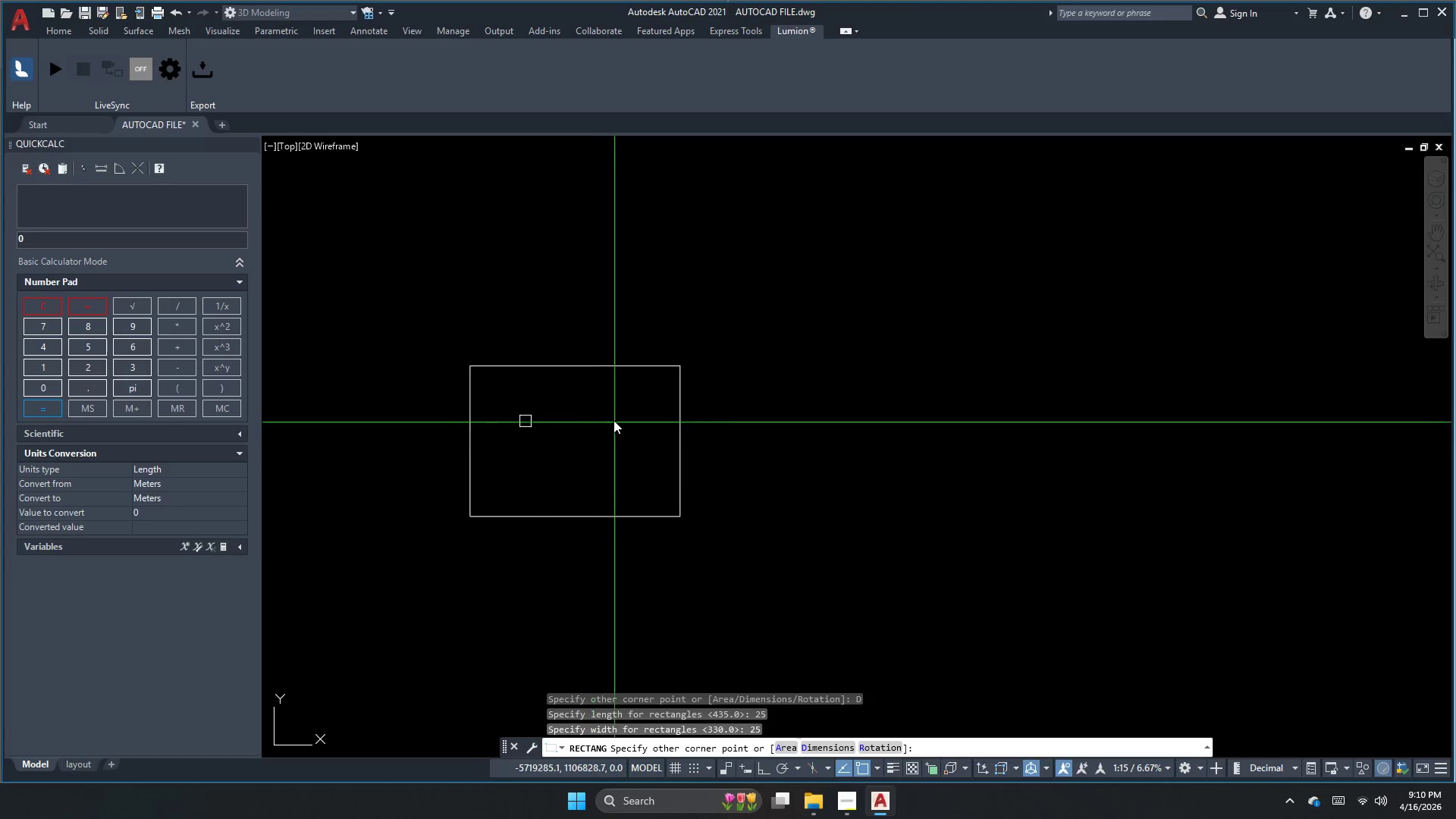 
left_click_drag(start_coordinate=[519, 427], to_coordinate=[535, 436])
 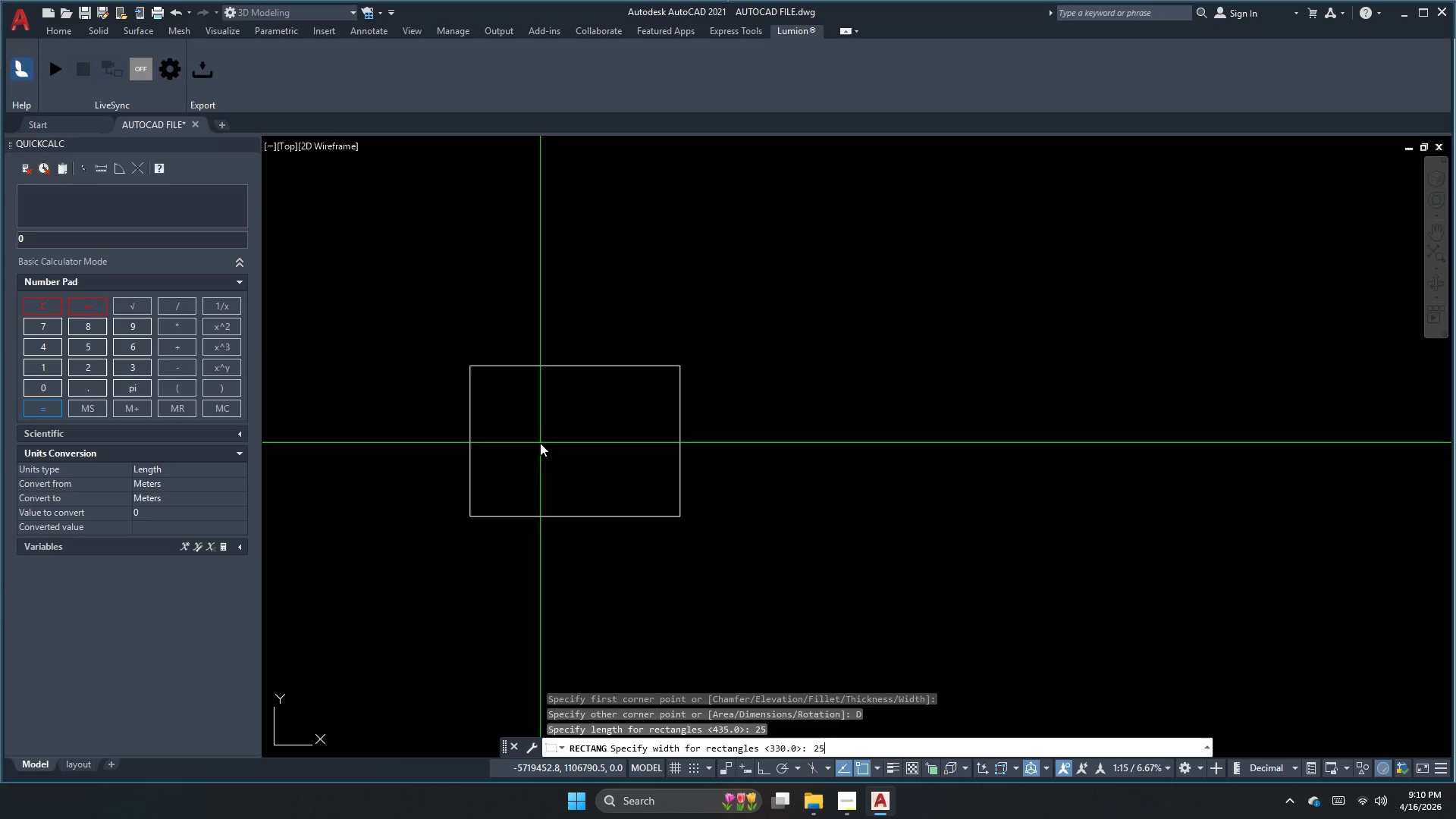 
left_click_drag(start_coordinate=[622, 417], to_coordinate=[624, 429])
 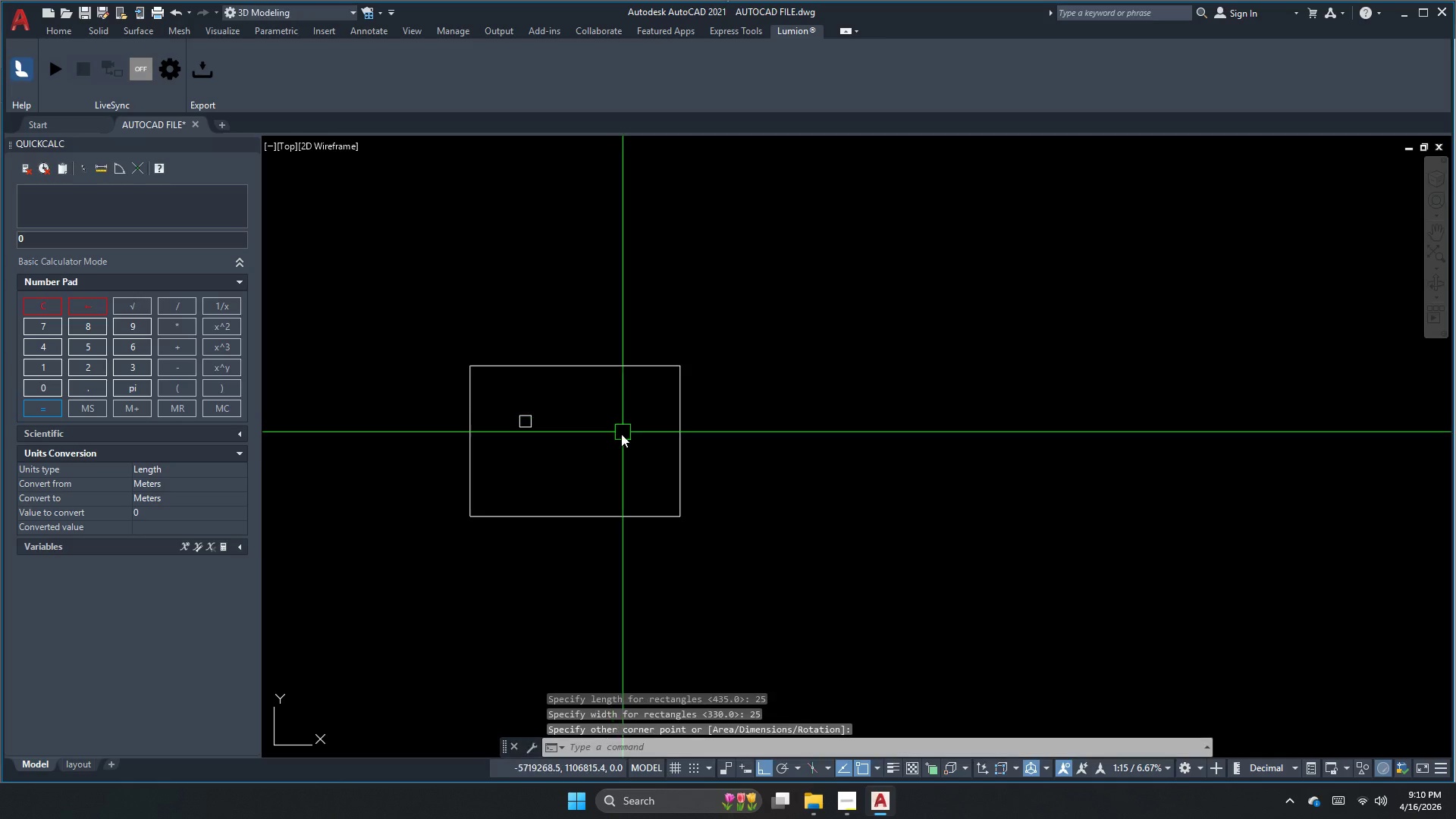 
key(Escape)
 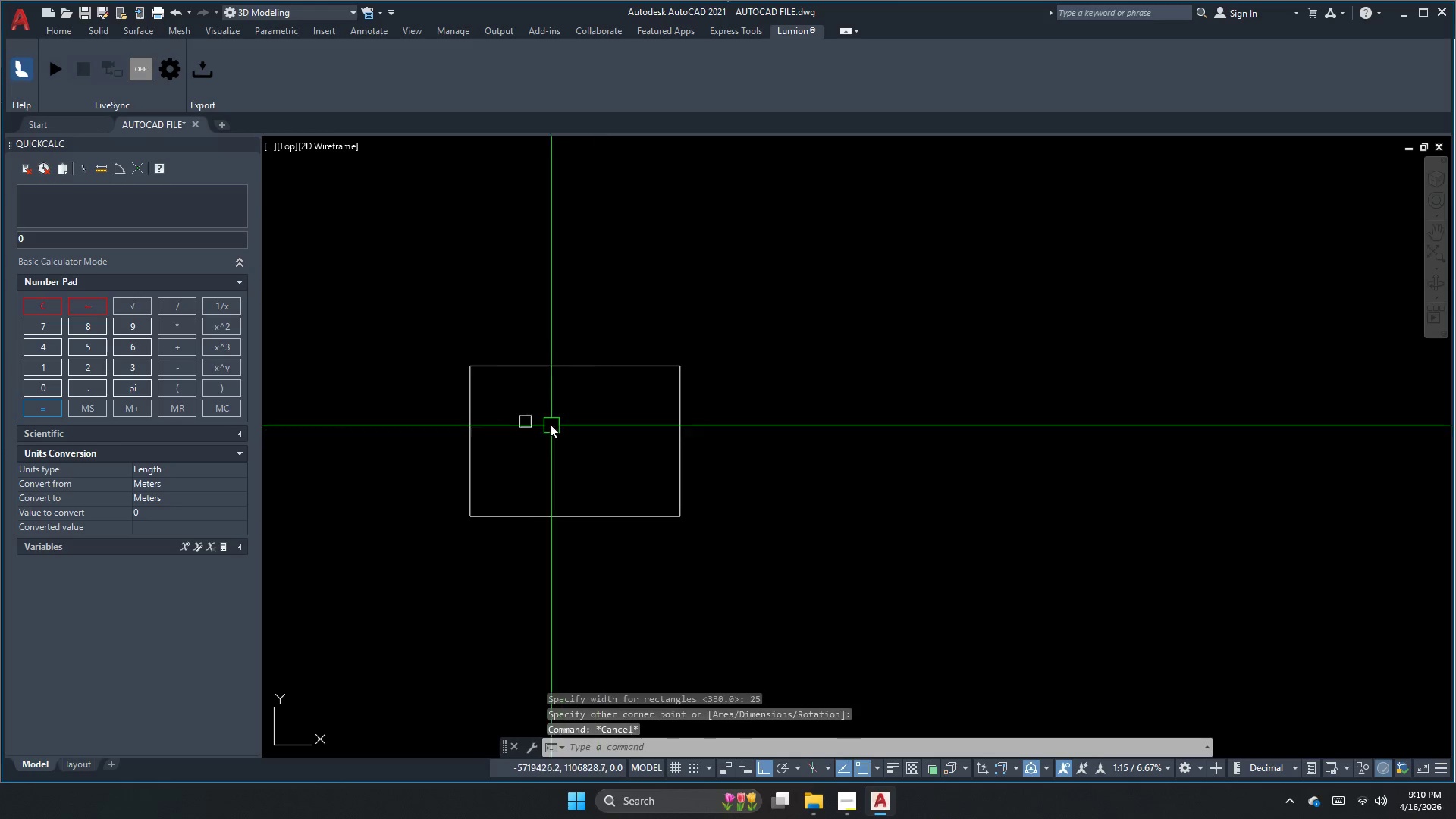 
double_click([532, 416])
 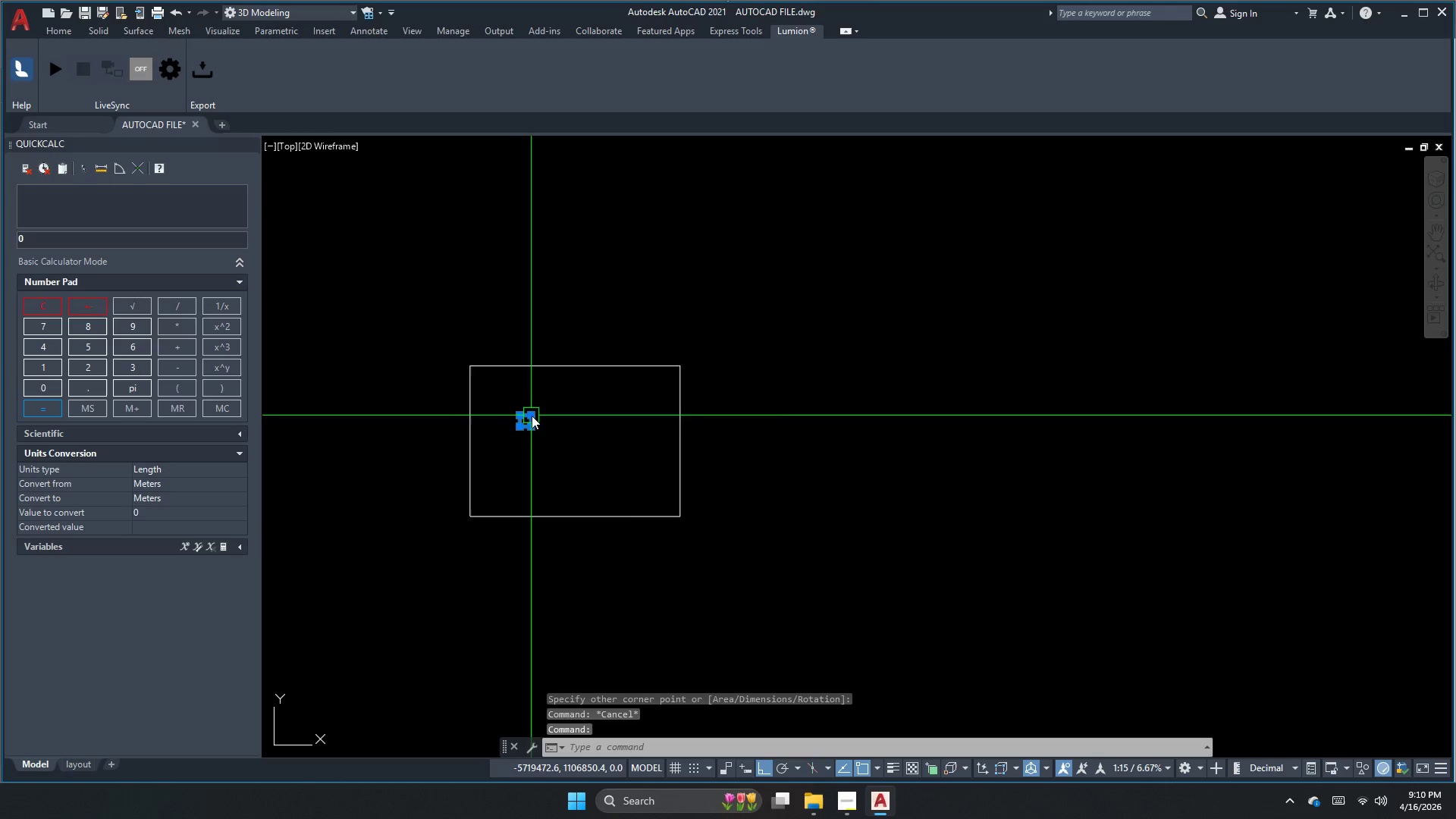 
key(M)
 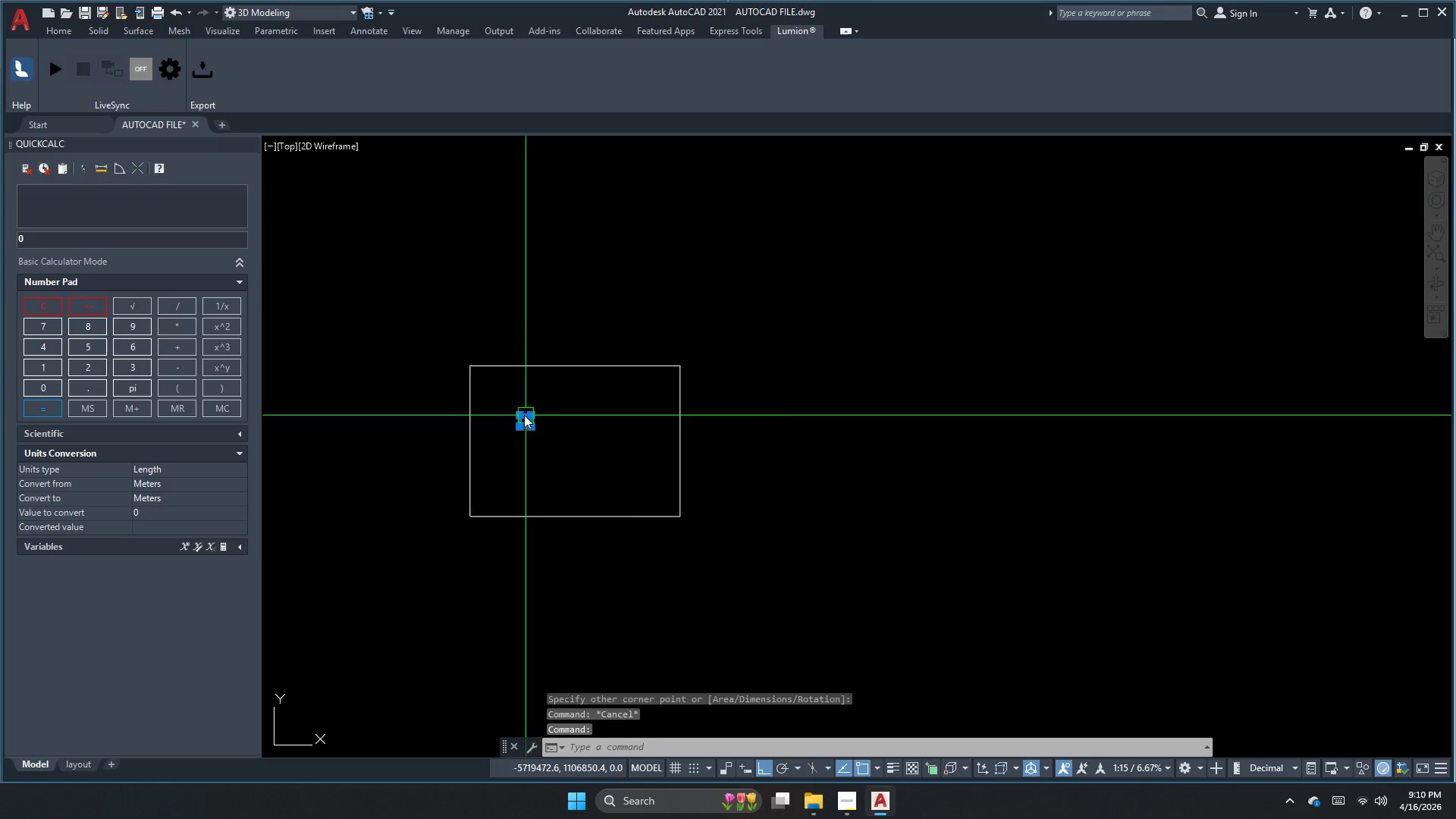 
key(Space)
 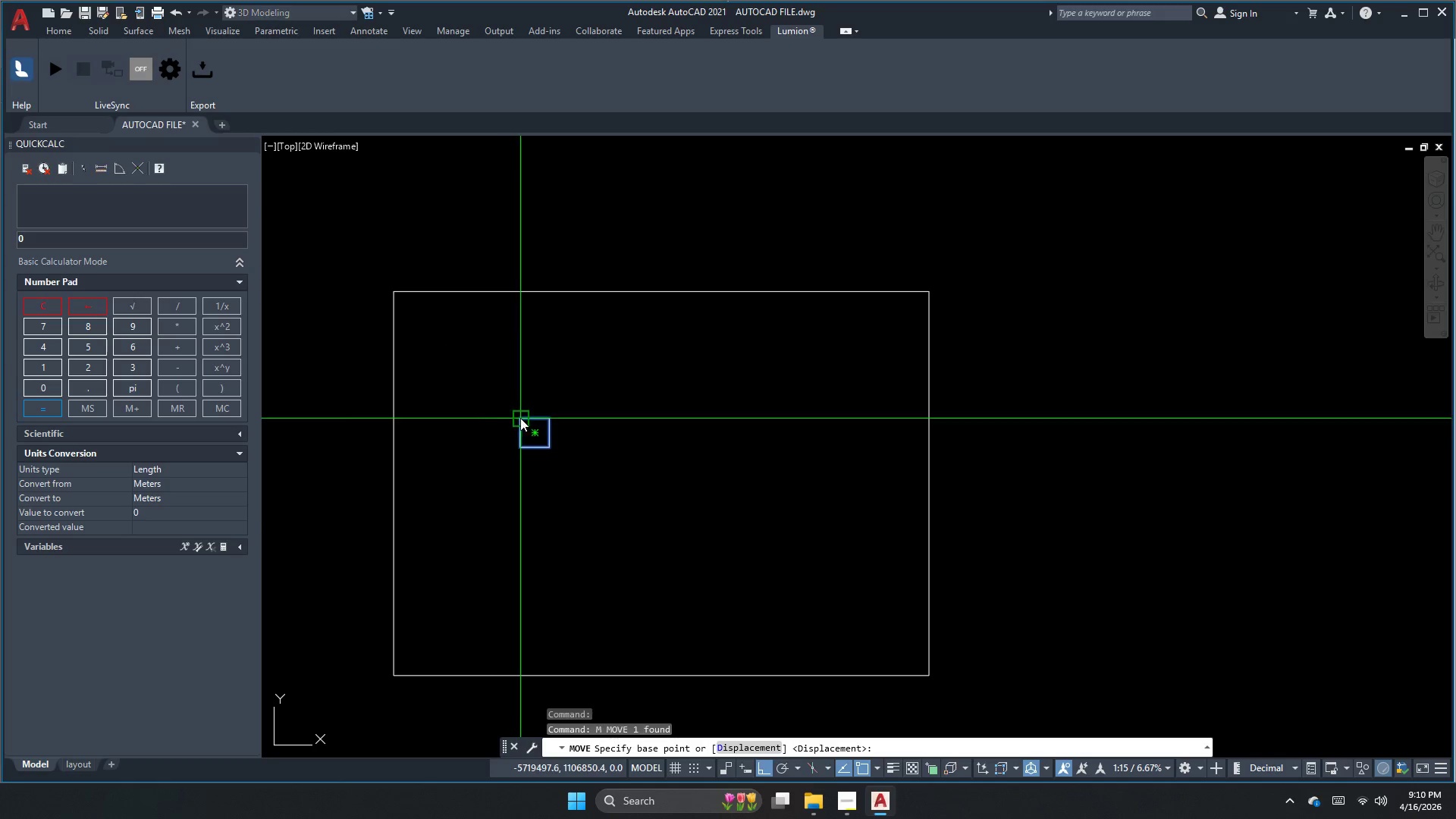 
scroll: coordinate [519, 413], scroll_direction: up, amount: 2.0
 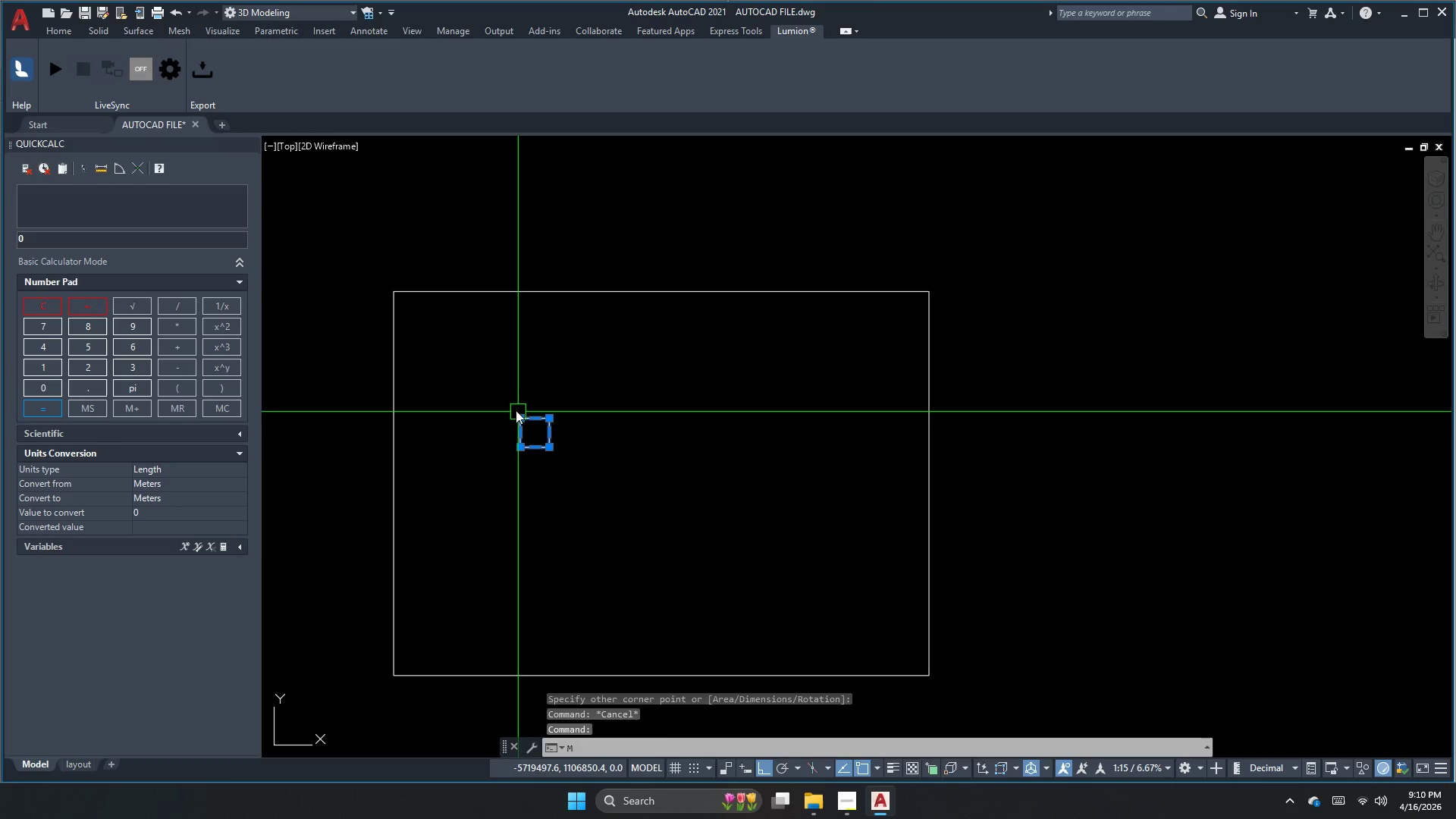 
left_click([520, 418])
 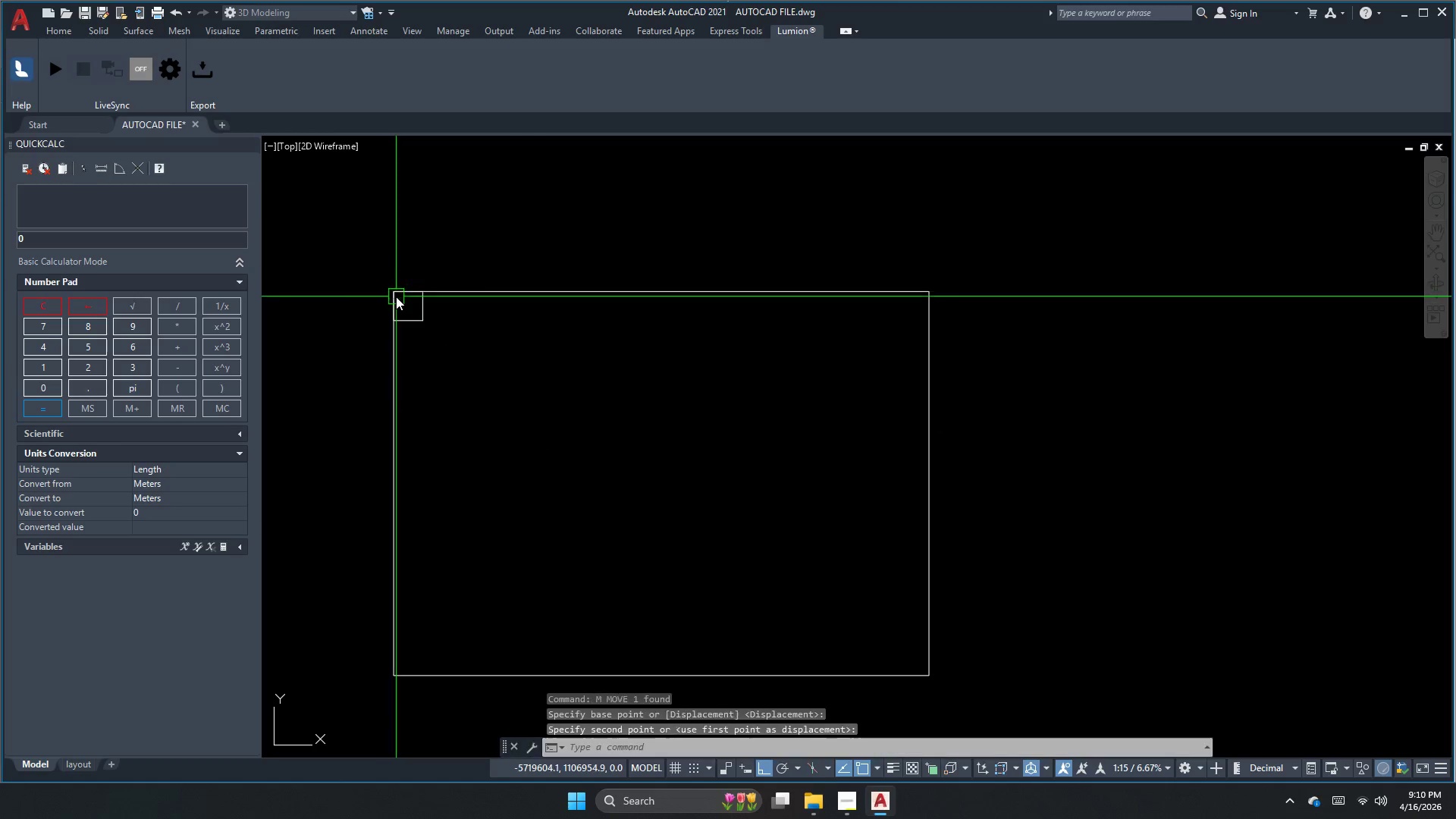 
key(Escape)
key(Escape)
type(dli)
 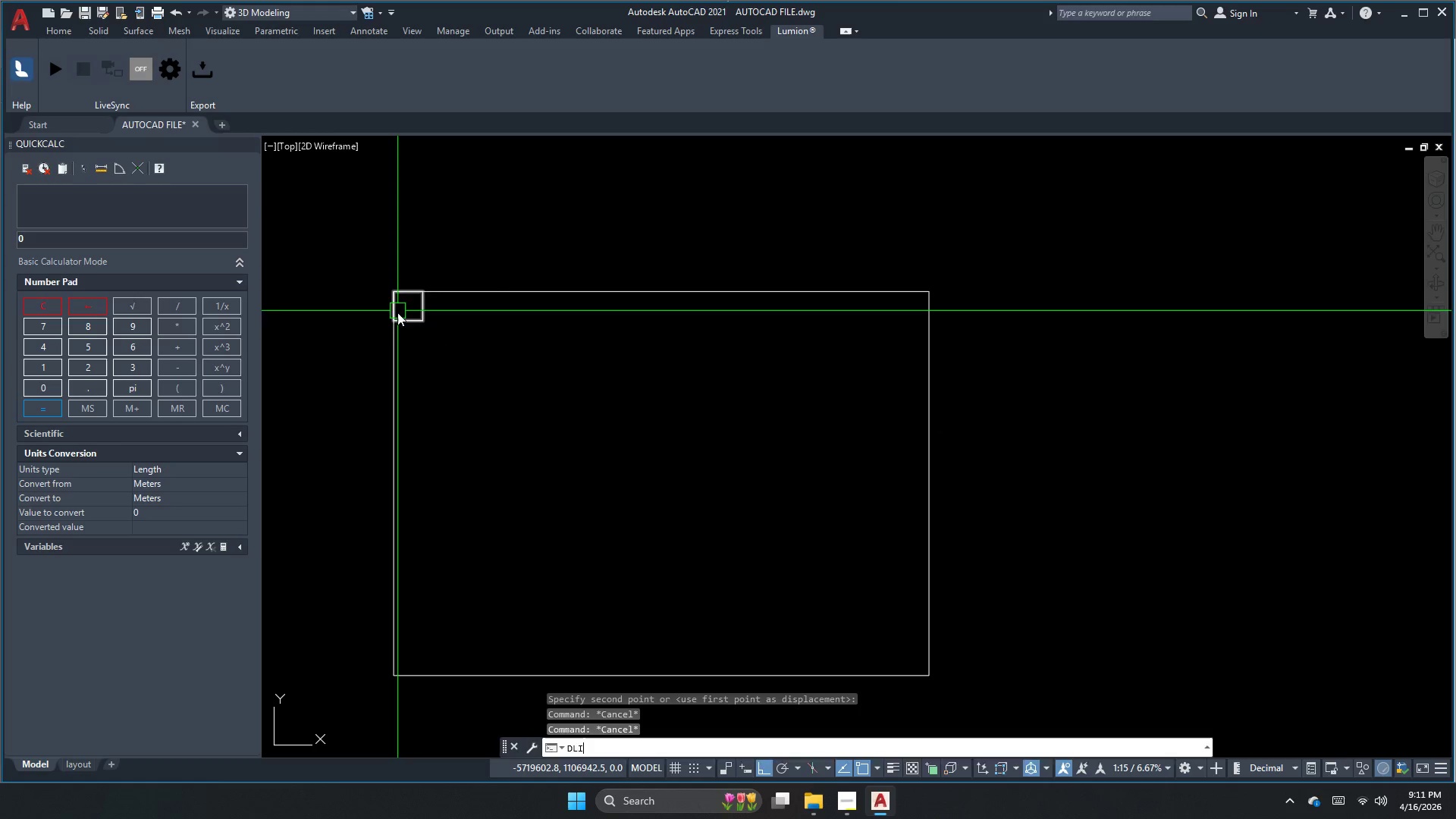 
key(Space)
 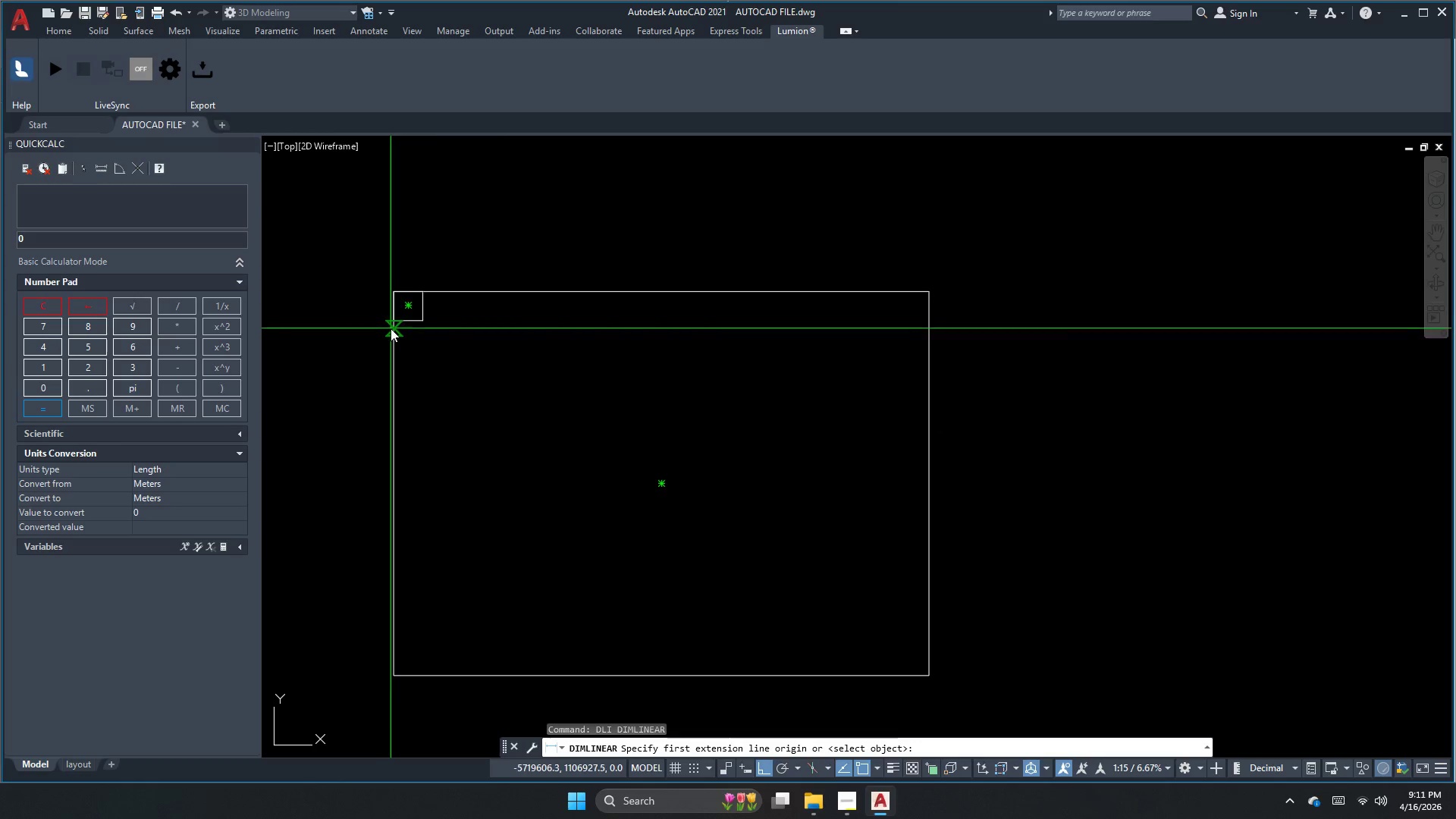 
left_click([391, 326])
 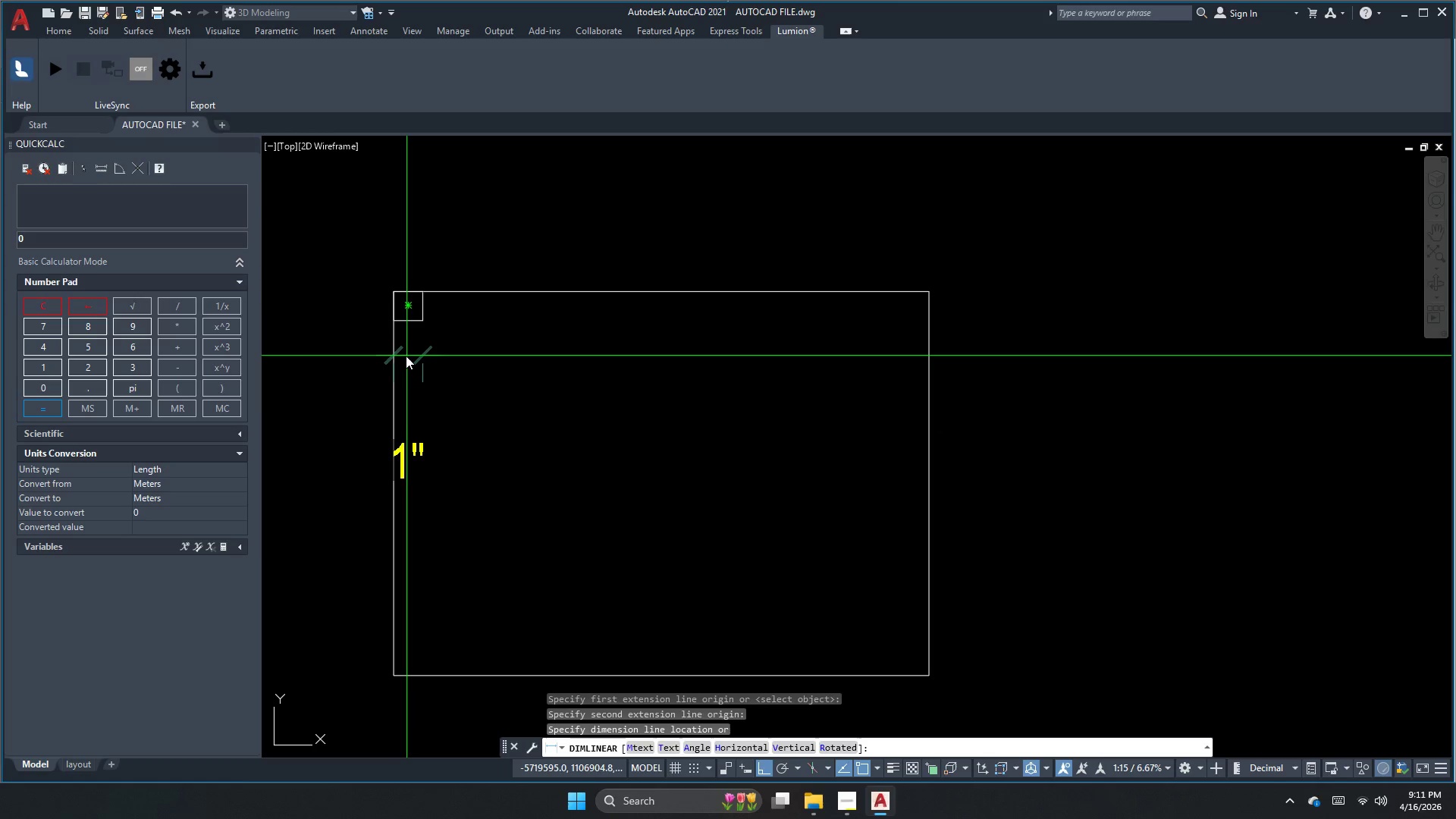 
key(Escape)
 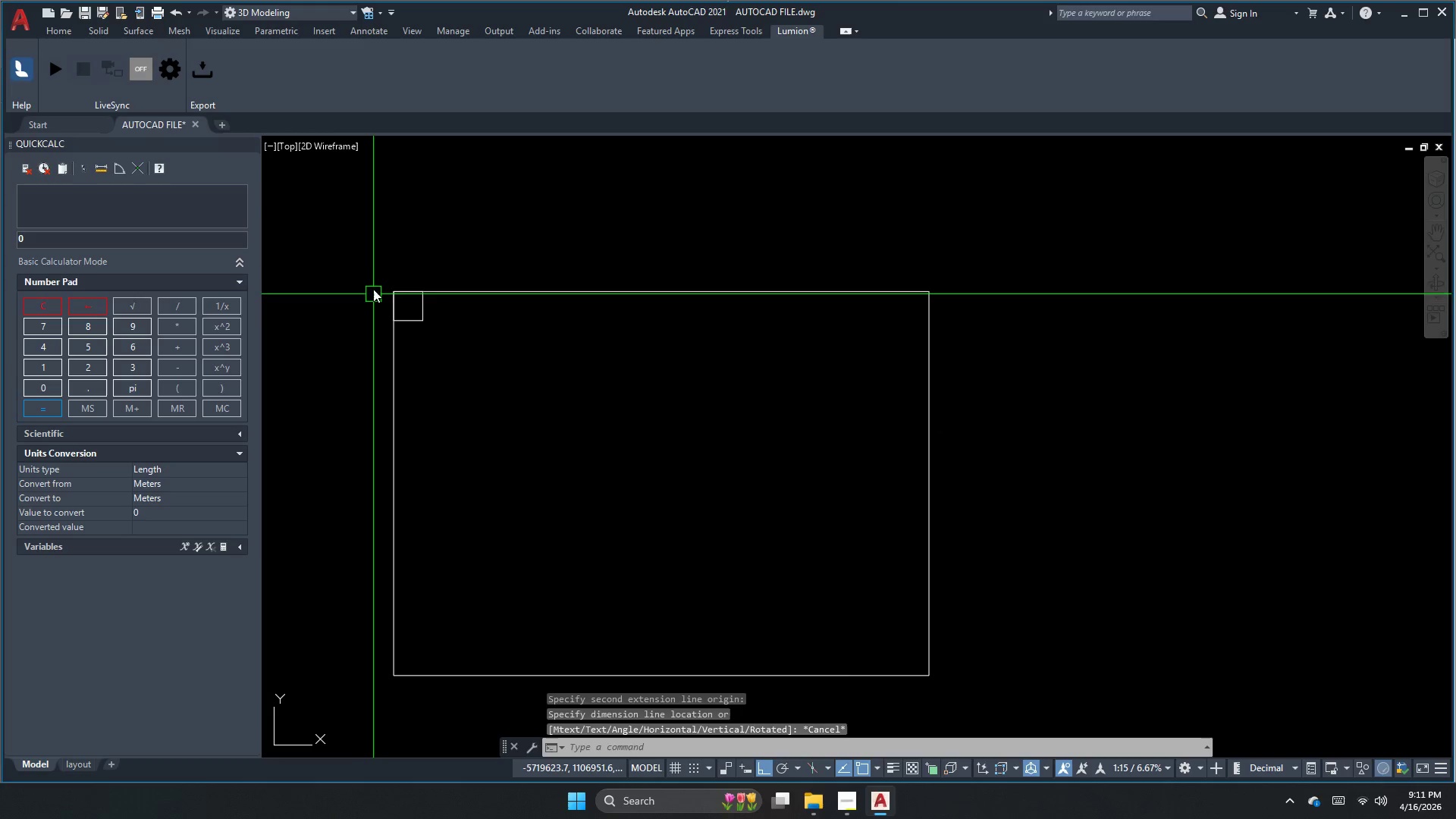 
key(Space)
 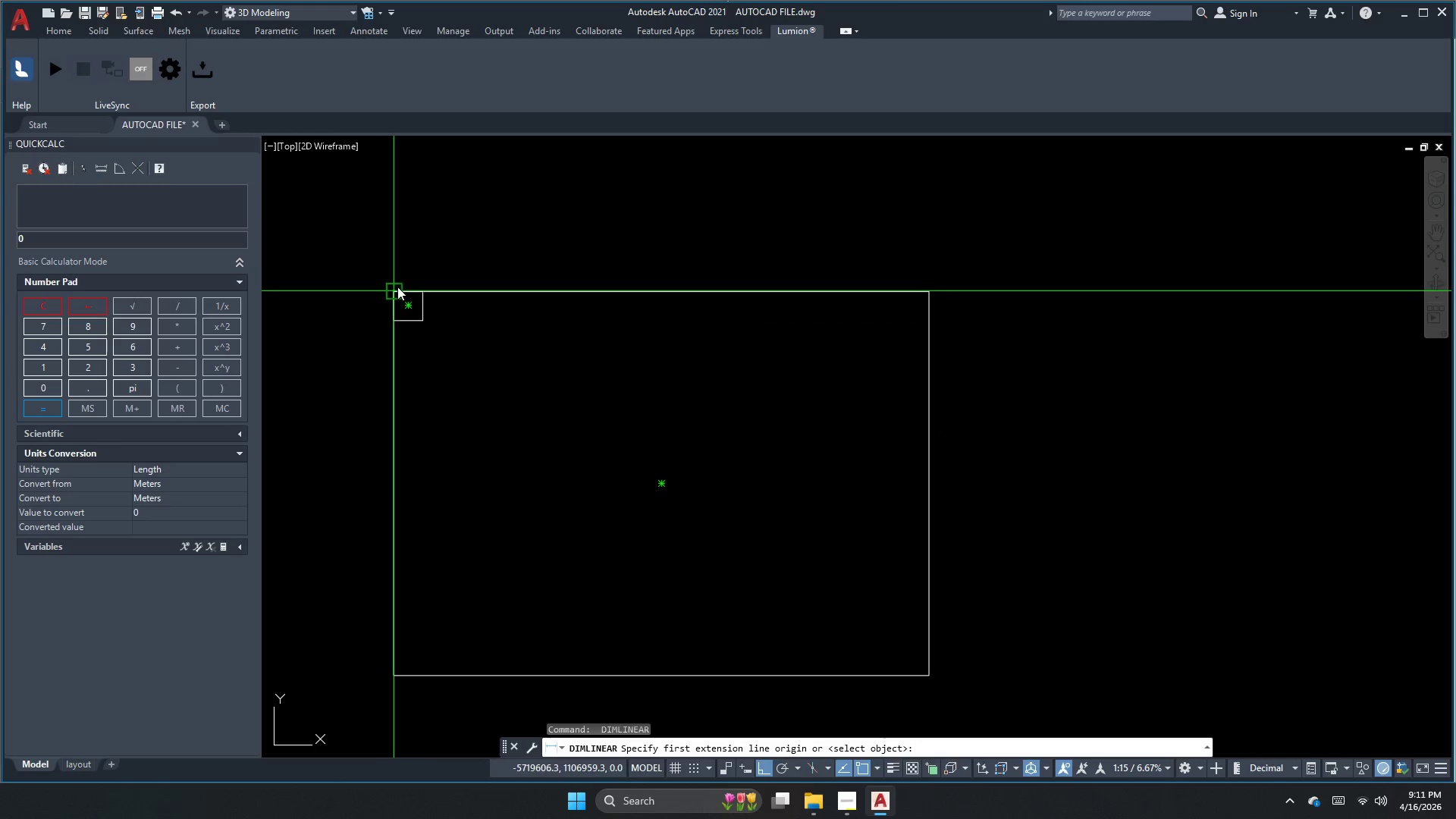 
left_click([397, 287])
 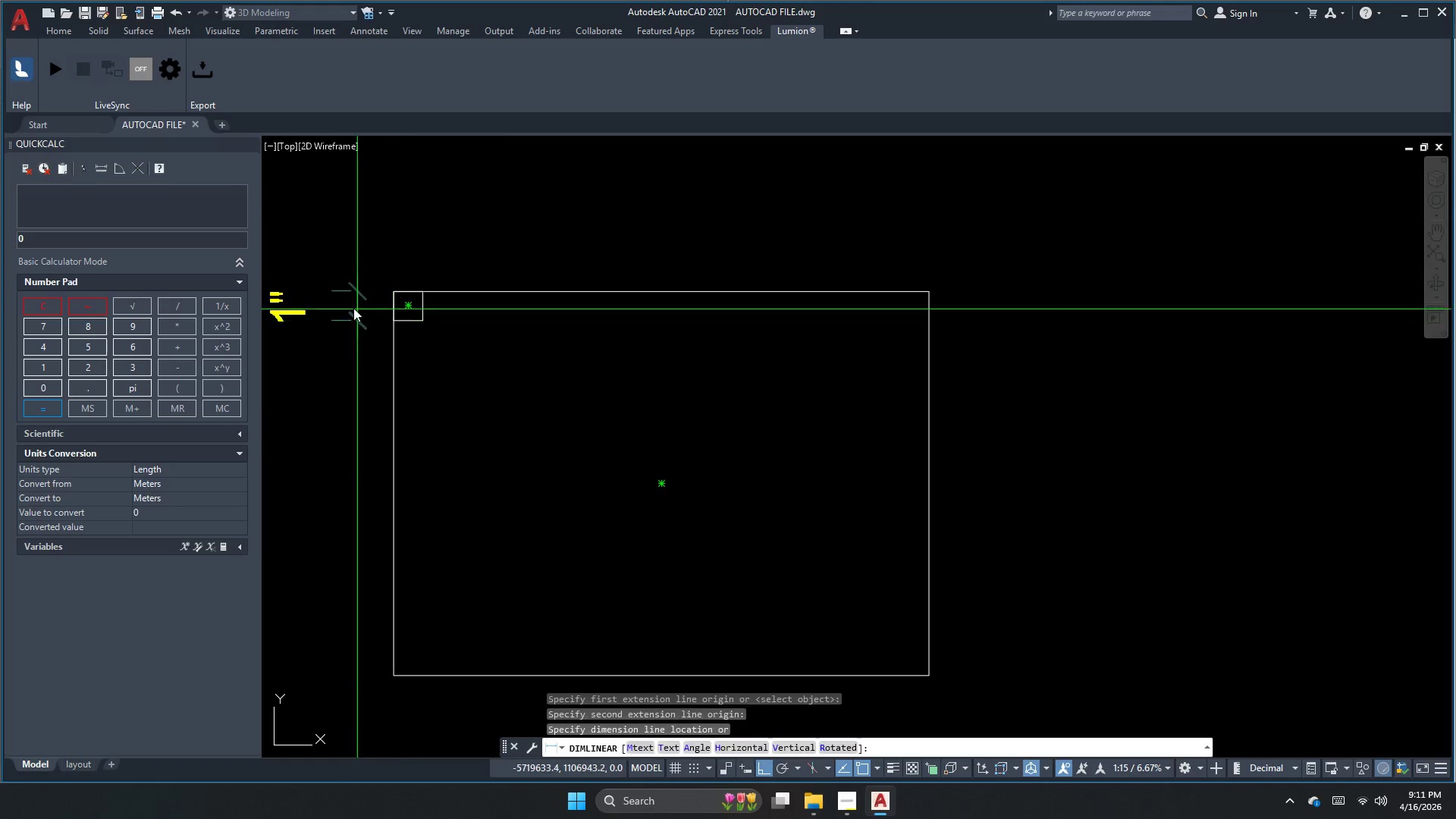 
key(Escape)
 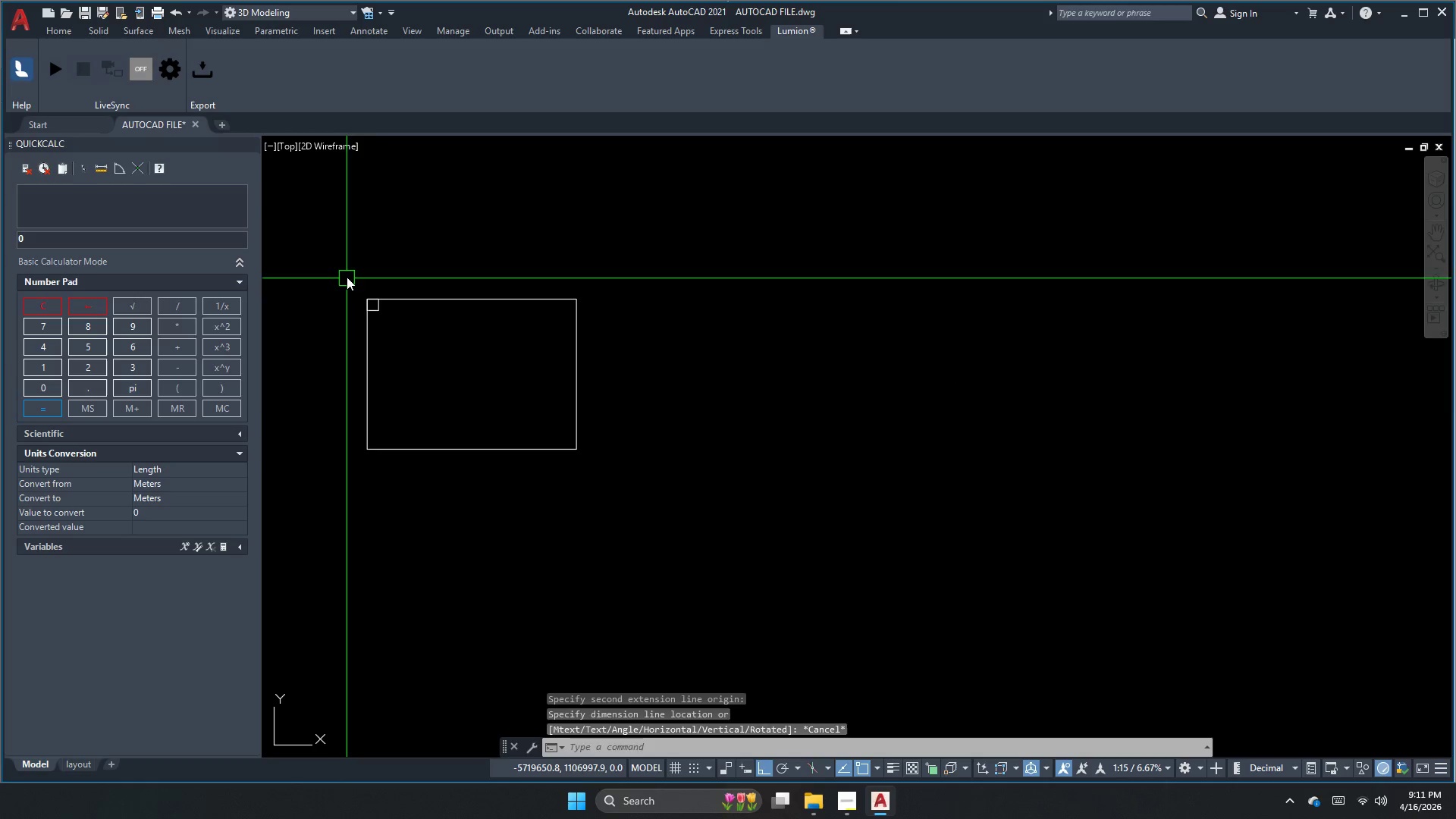 
left_click_drag(start_coordinate=[347, 276], to_coordinate=[355, 285])
 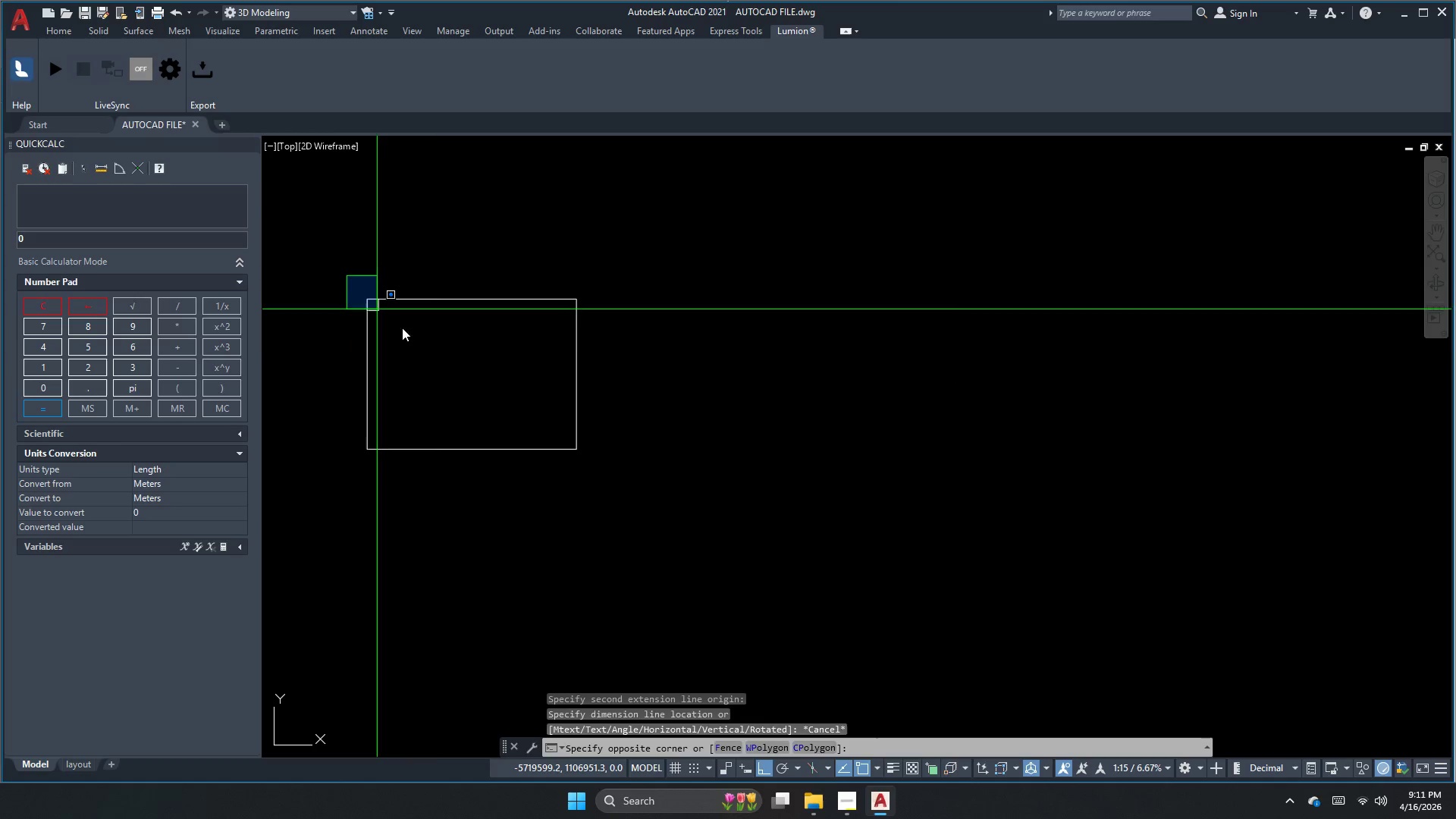 
double_click([443, 352])
 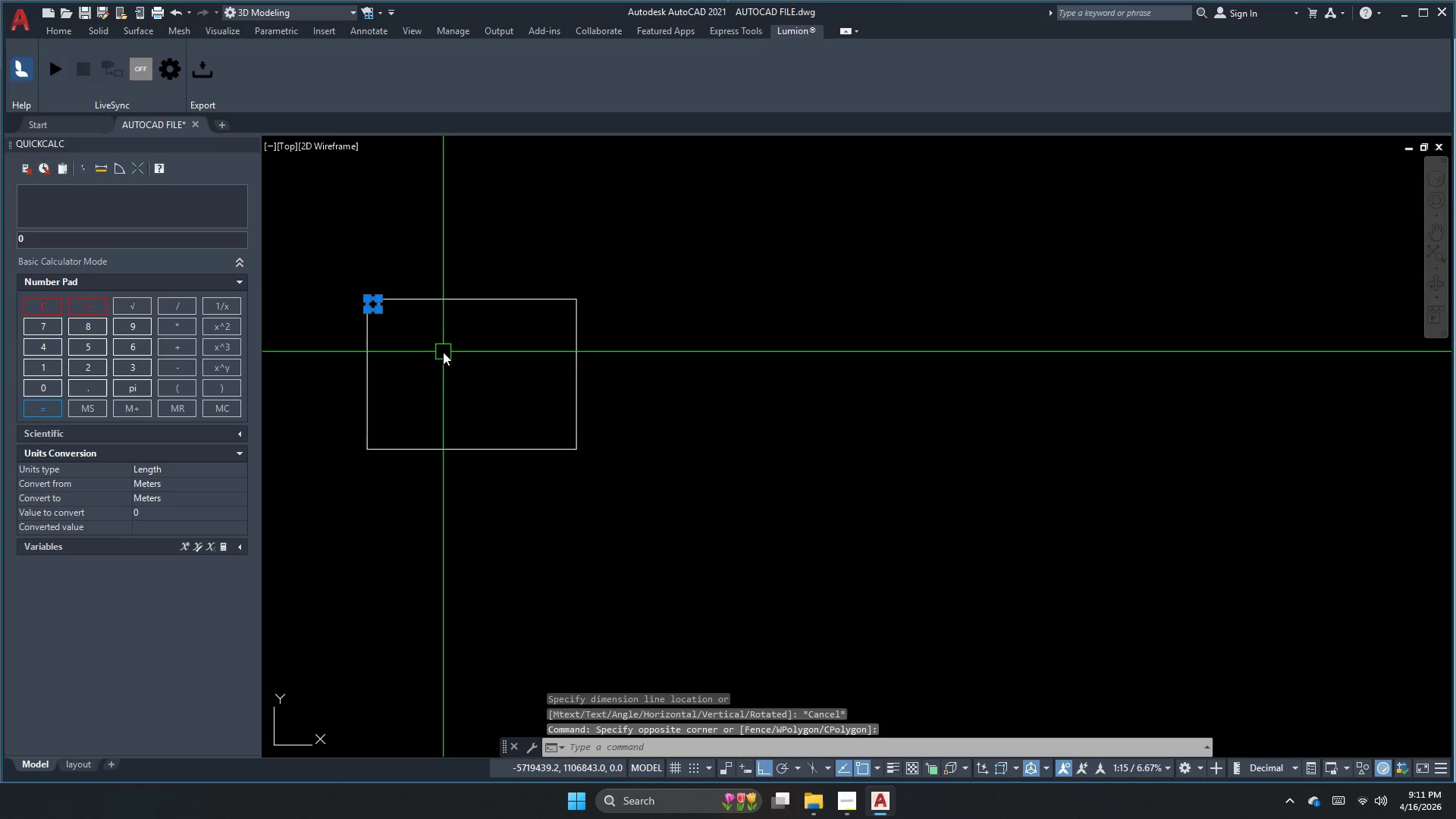 
scroll: coordinate [350, 303], scroll_direction: down, amount: 2.0
 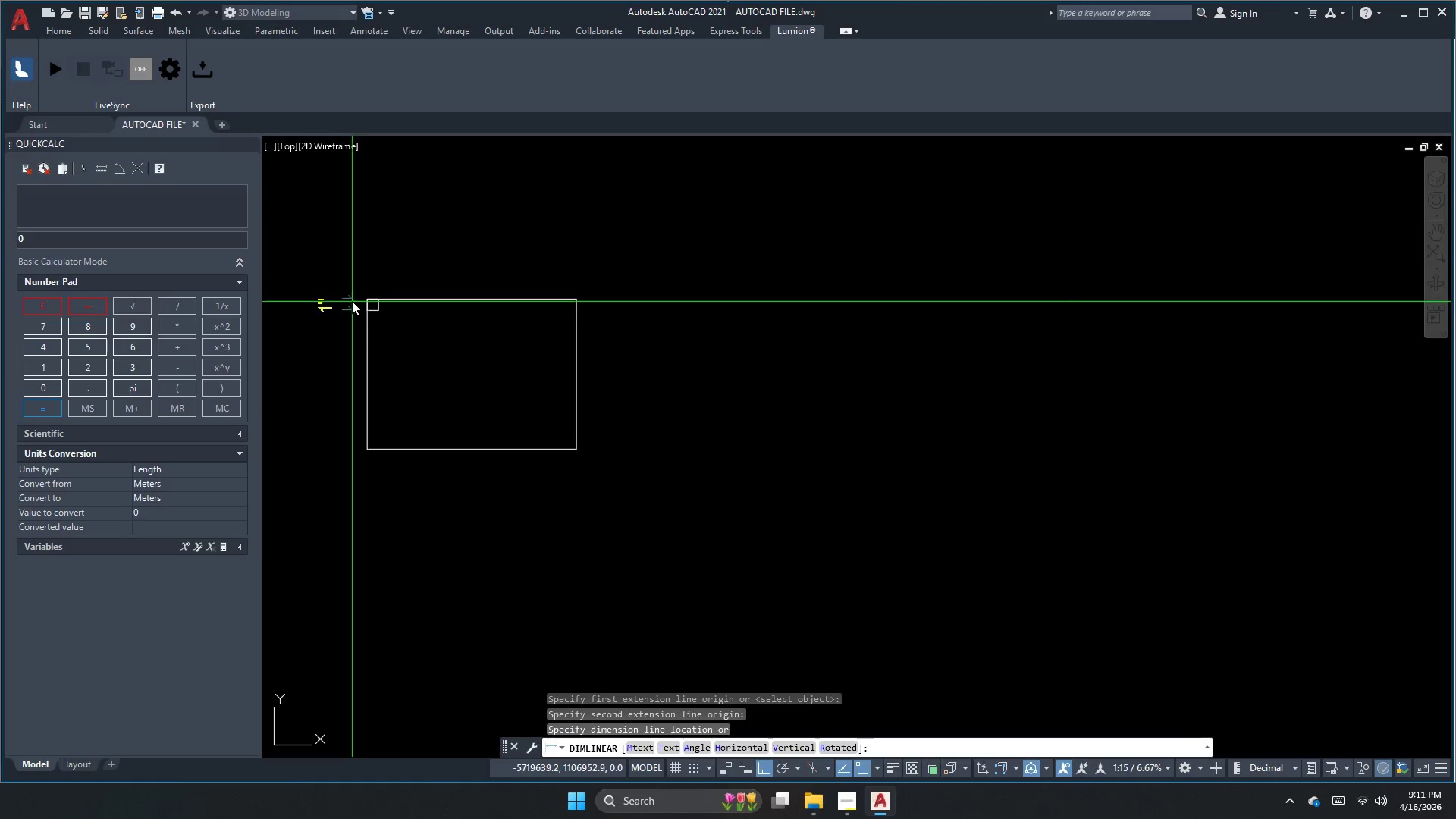 
type(mi )
 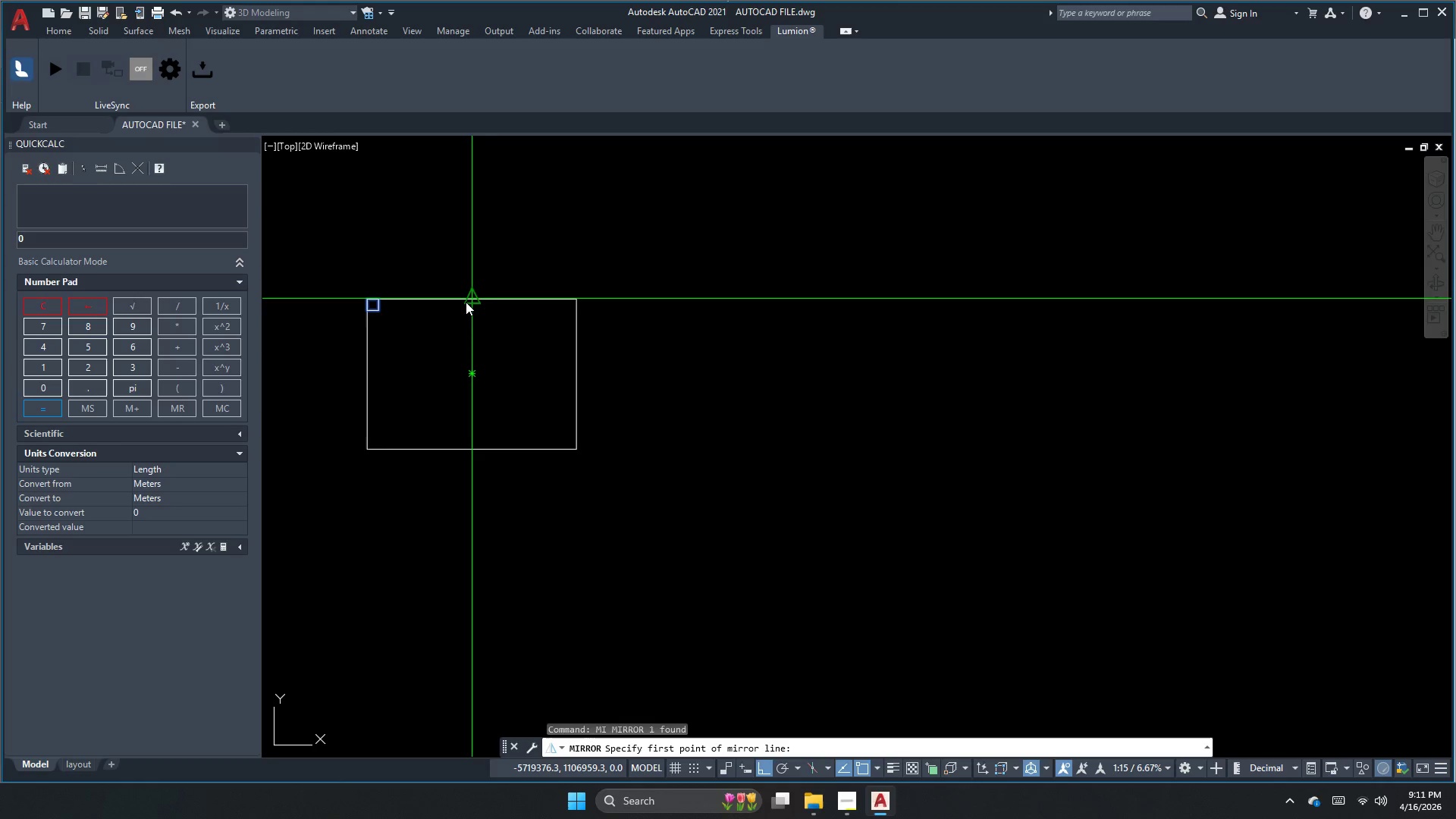 
left_click_drag(start_coordinate=[468, 302], to_coordinate=[468, 293])
 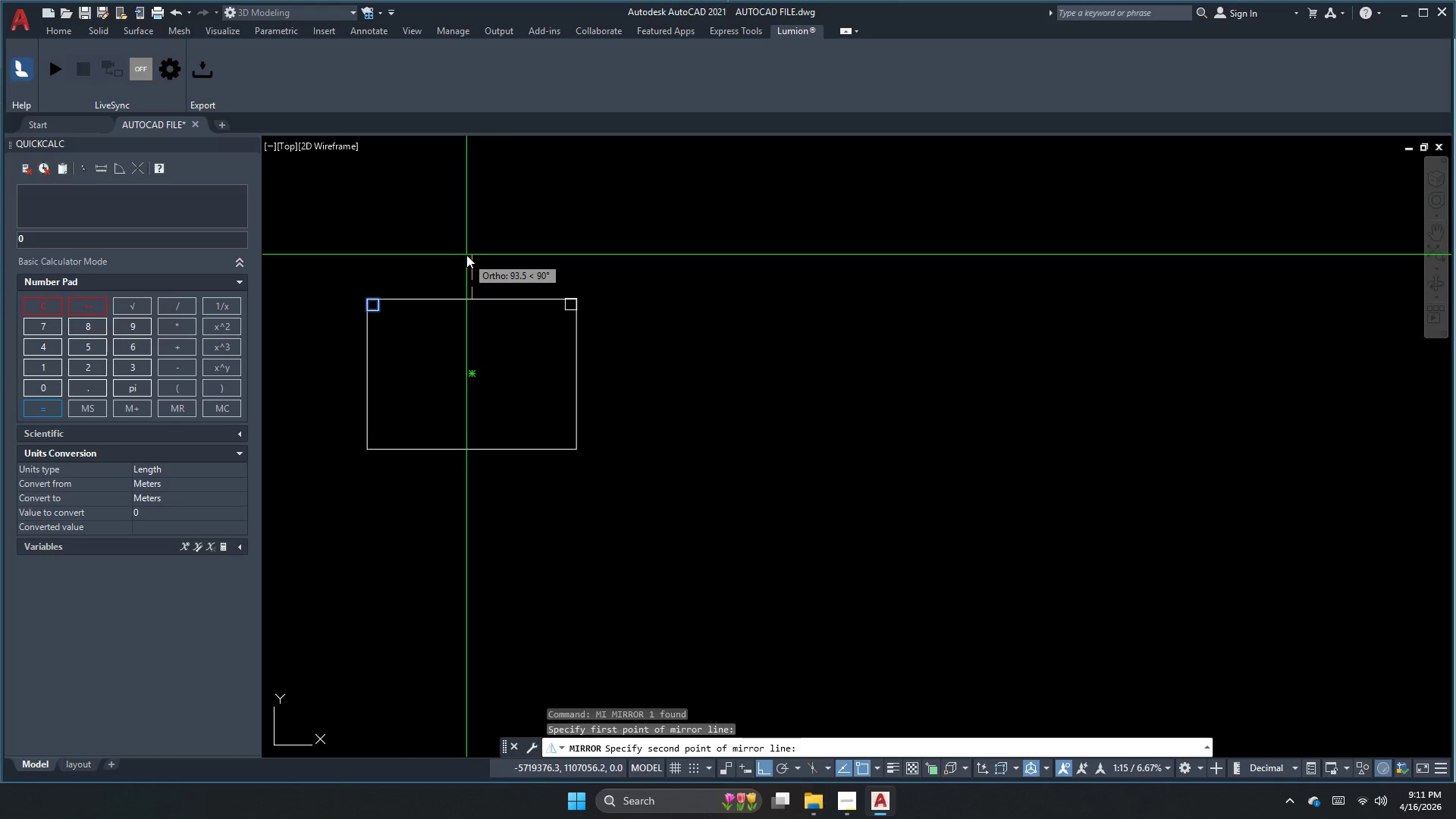 
double_click([466, 255])
 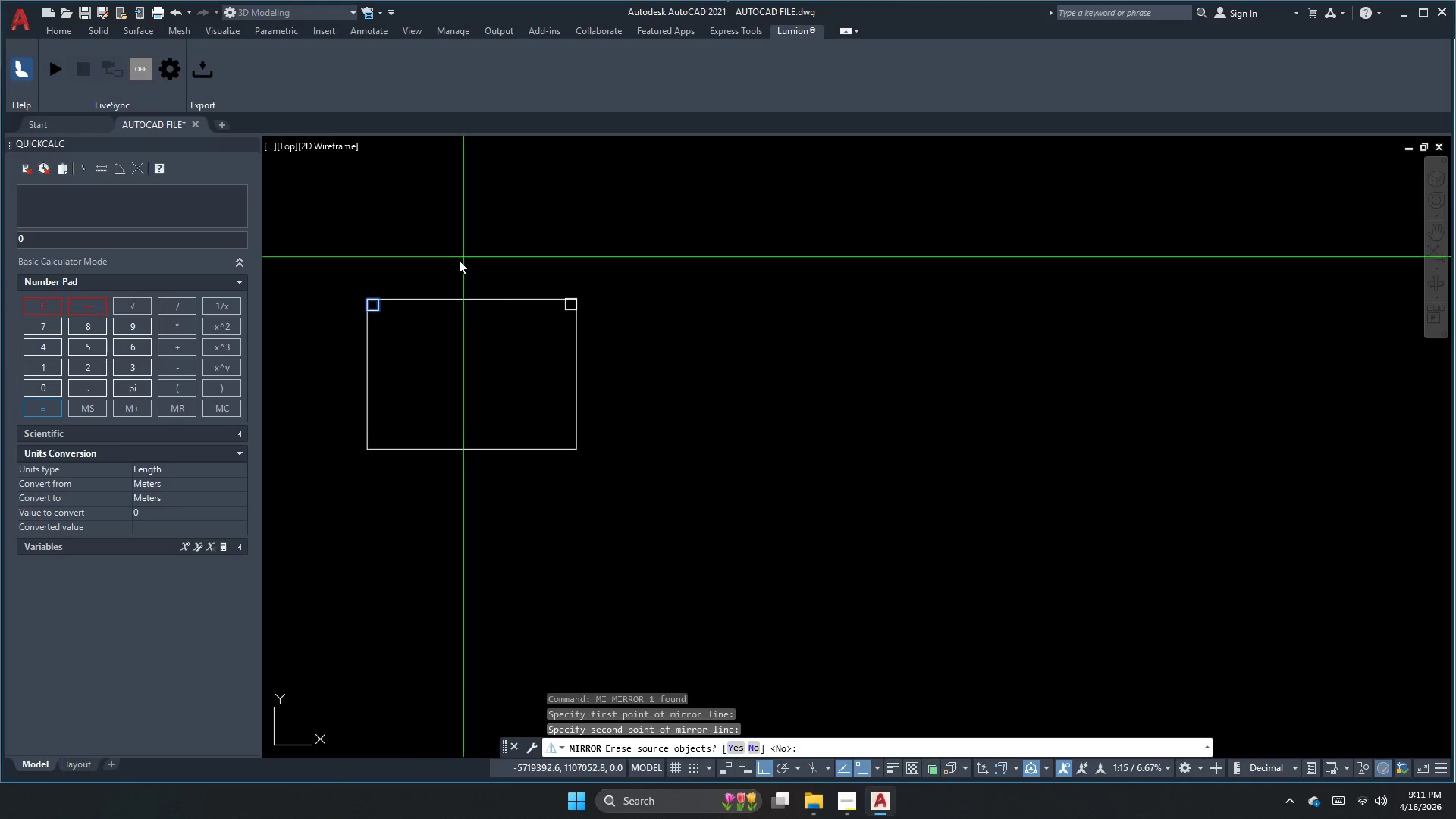 
key(N)
 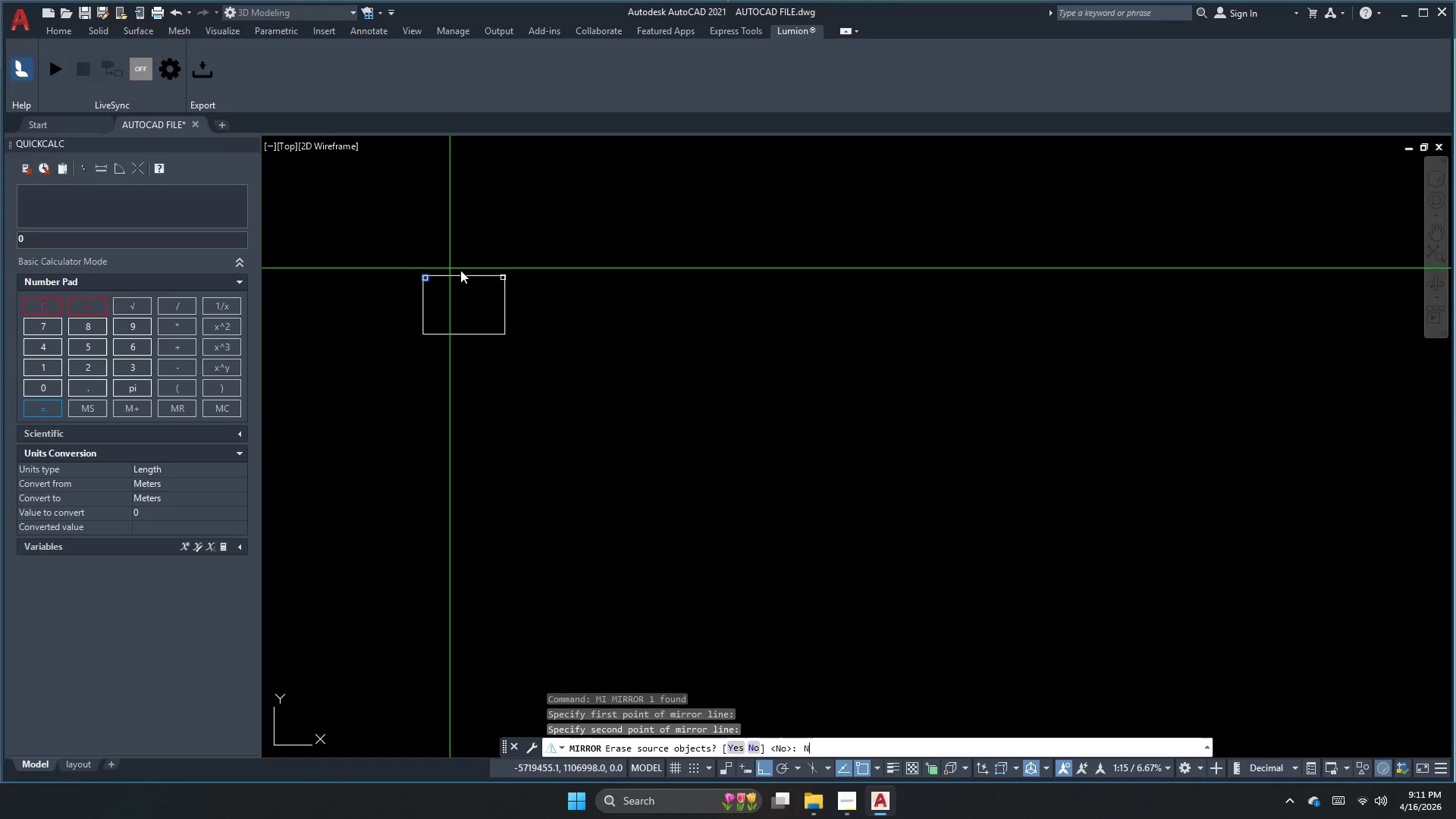 
scroll: coordinate [459, 260], scroll_direction: down, amount: 2.0
 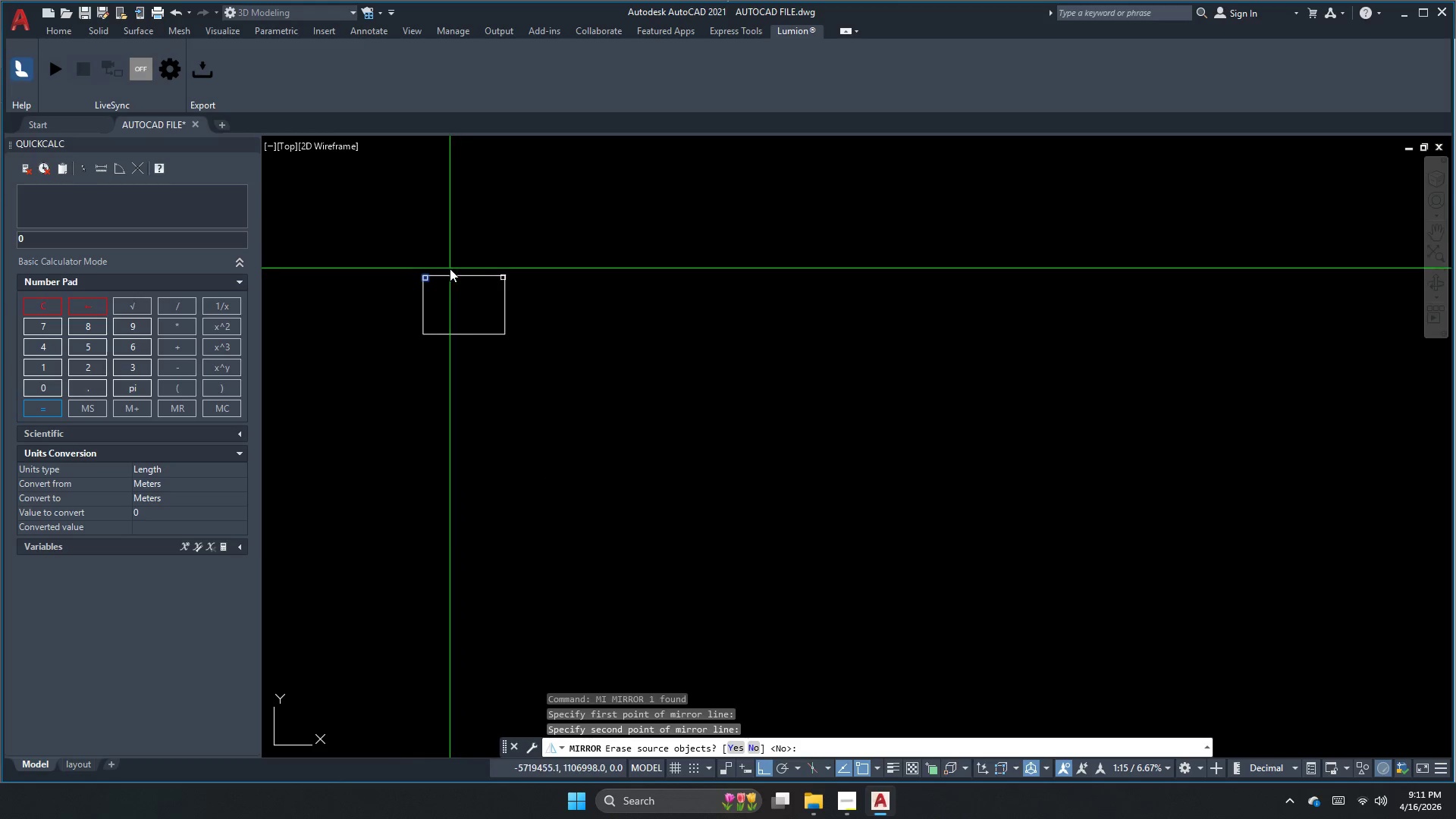 
key(Space)
 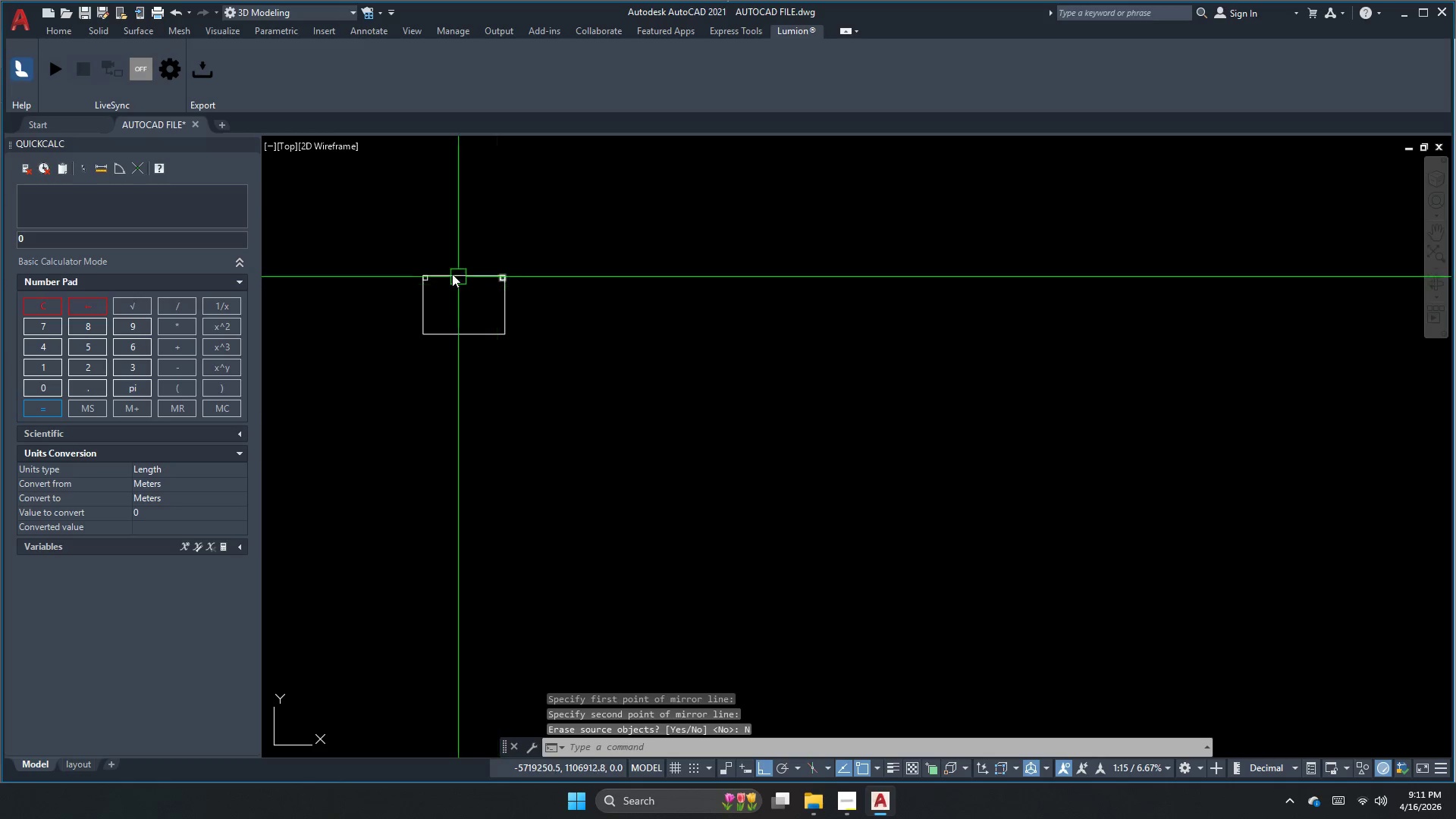 
left_click_drag(start_coordinate=[378, 247], to_coordinate=[385, 249])
 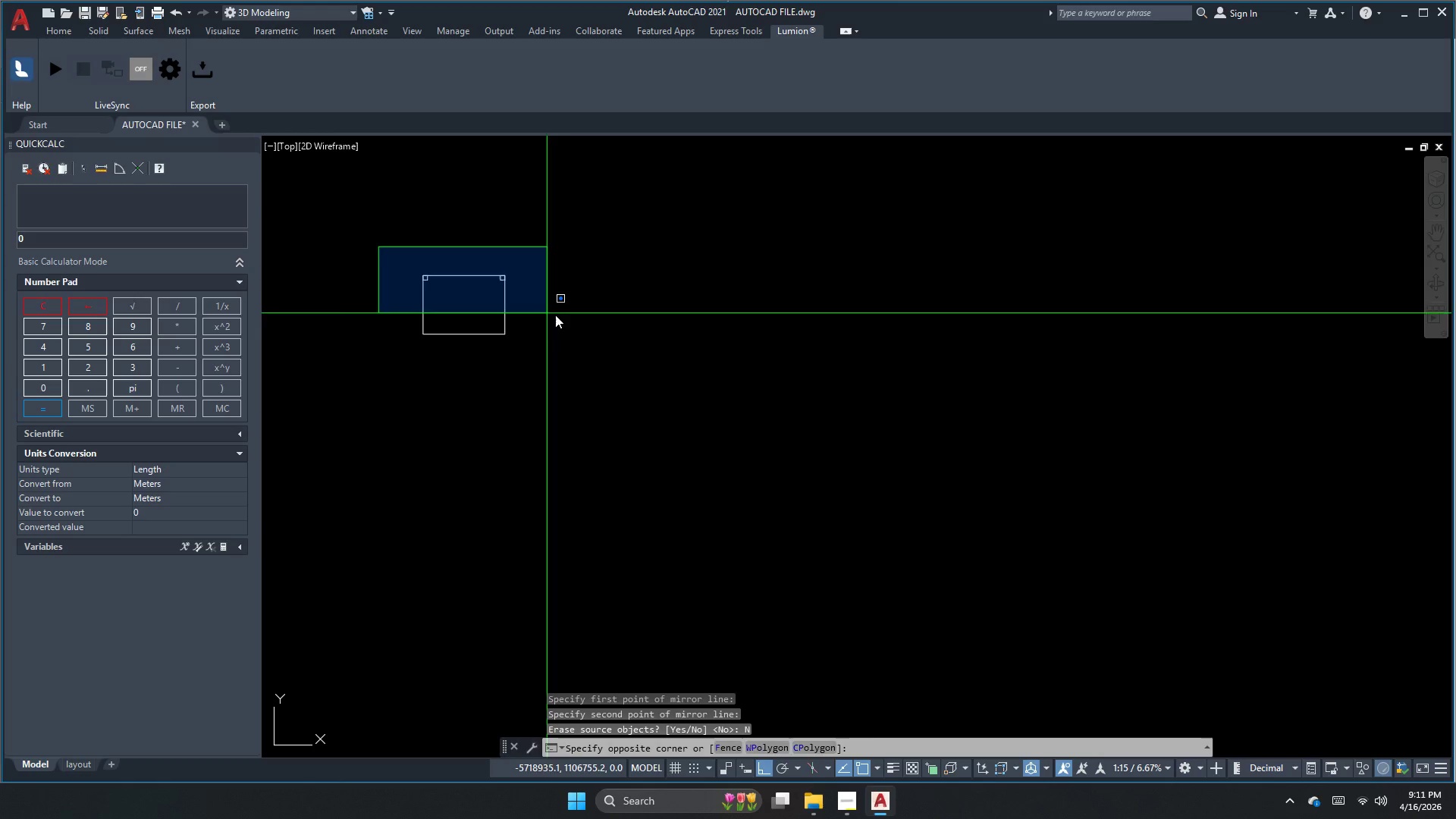 
double_click([570, 322])
 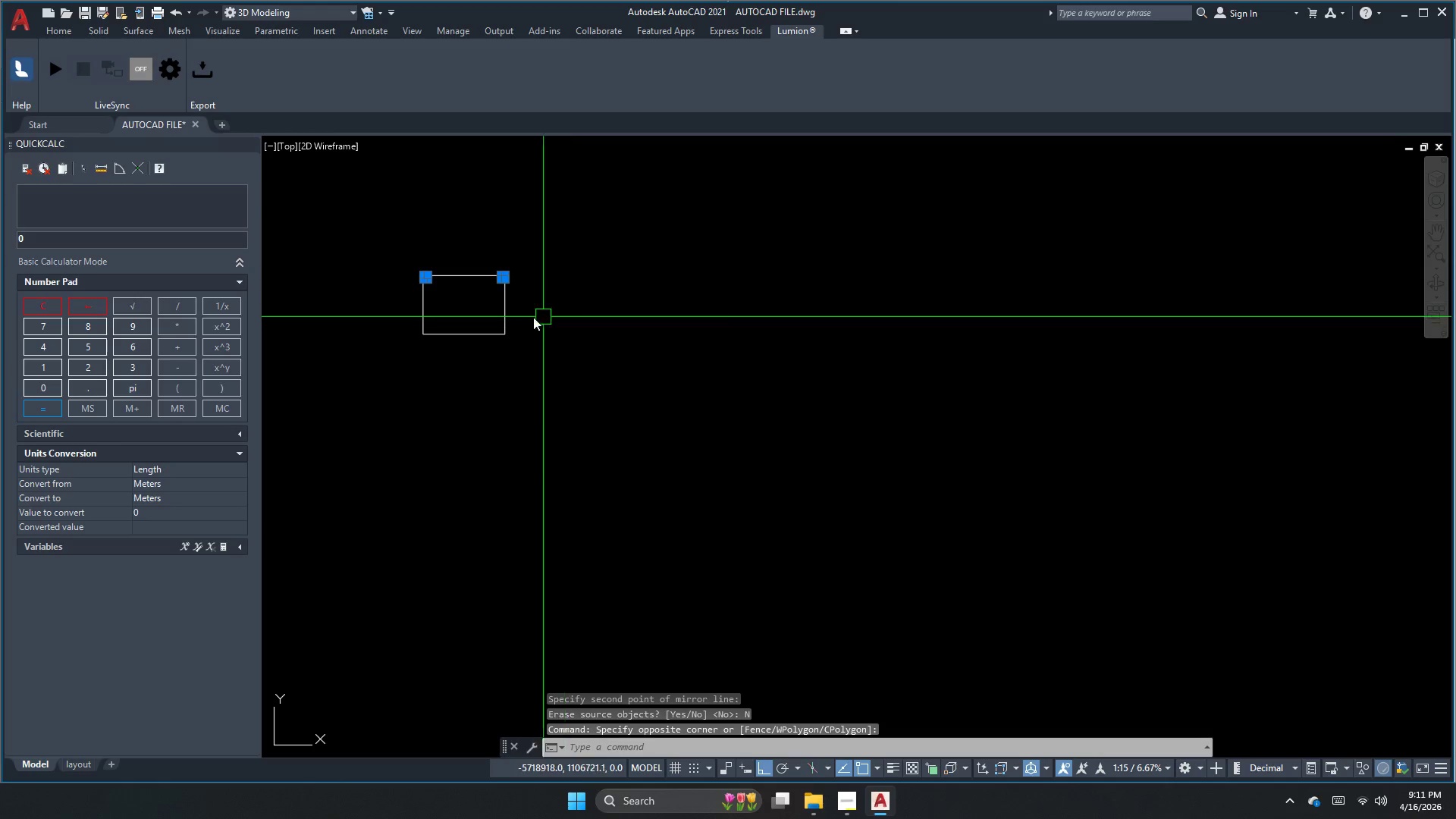 
type(mi)
 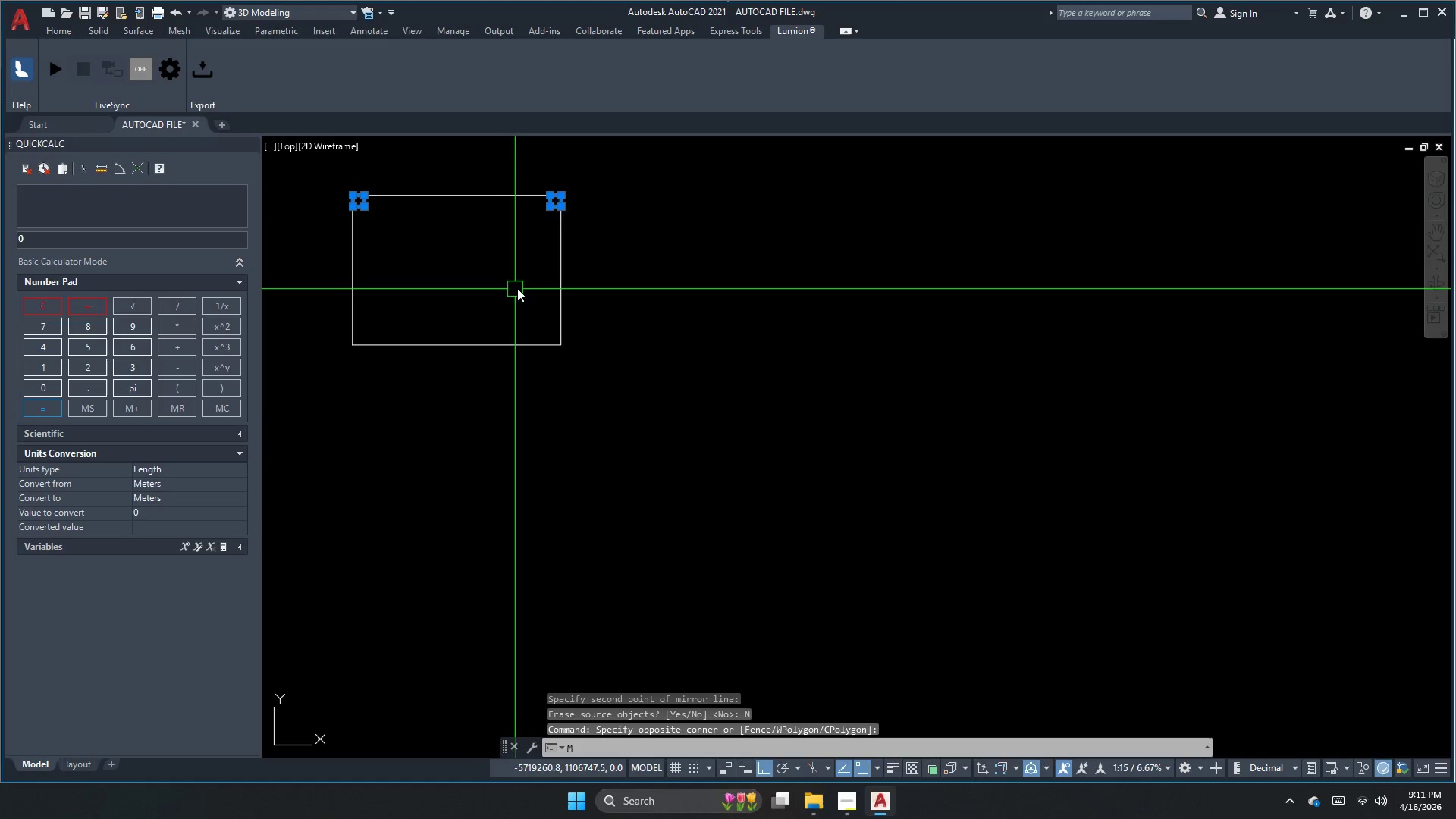 
scroll: coordinate [469, 328], scroll_direction: up, amount: 2.0
 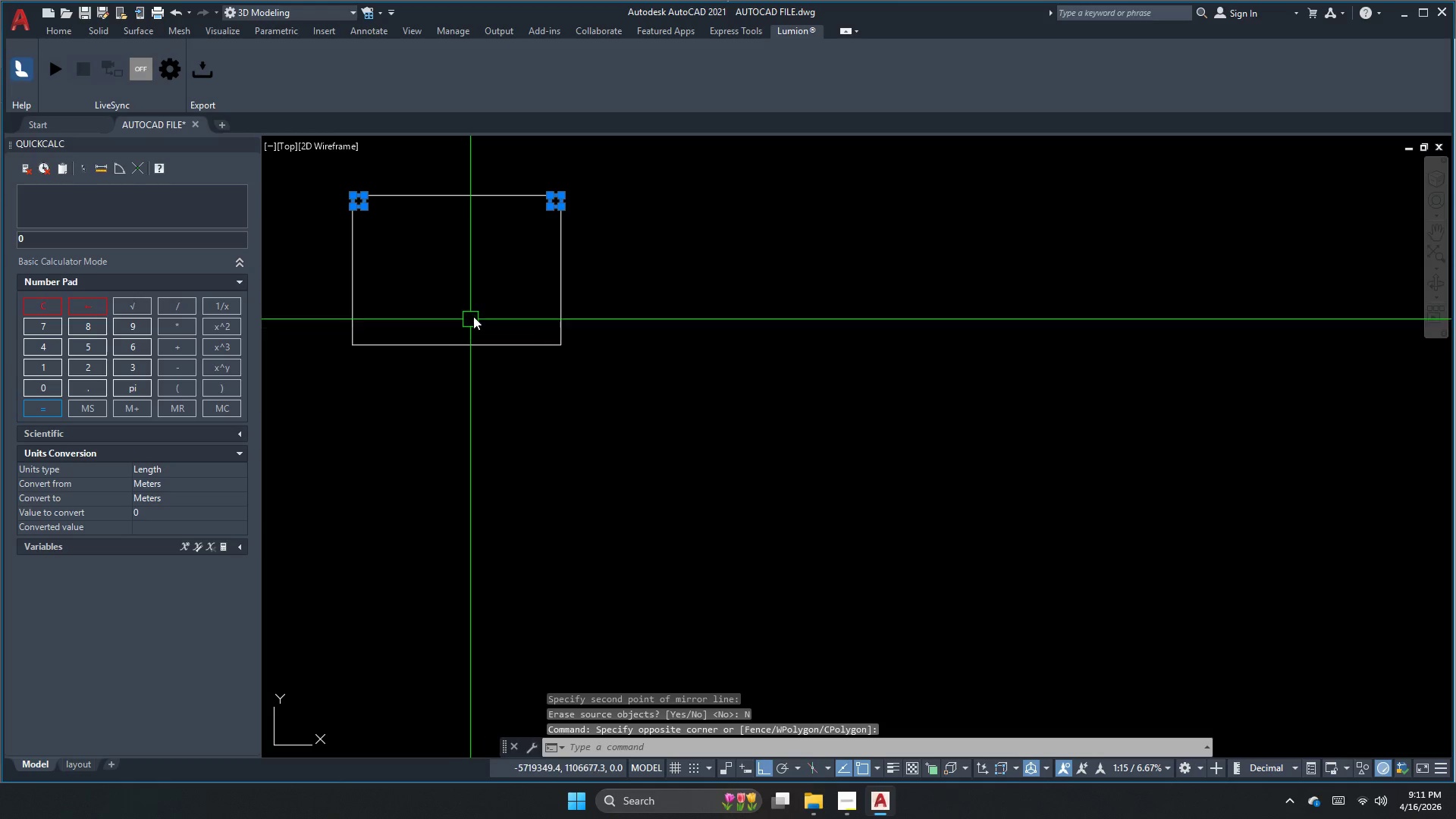 
key(Space)
 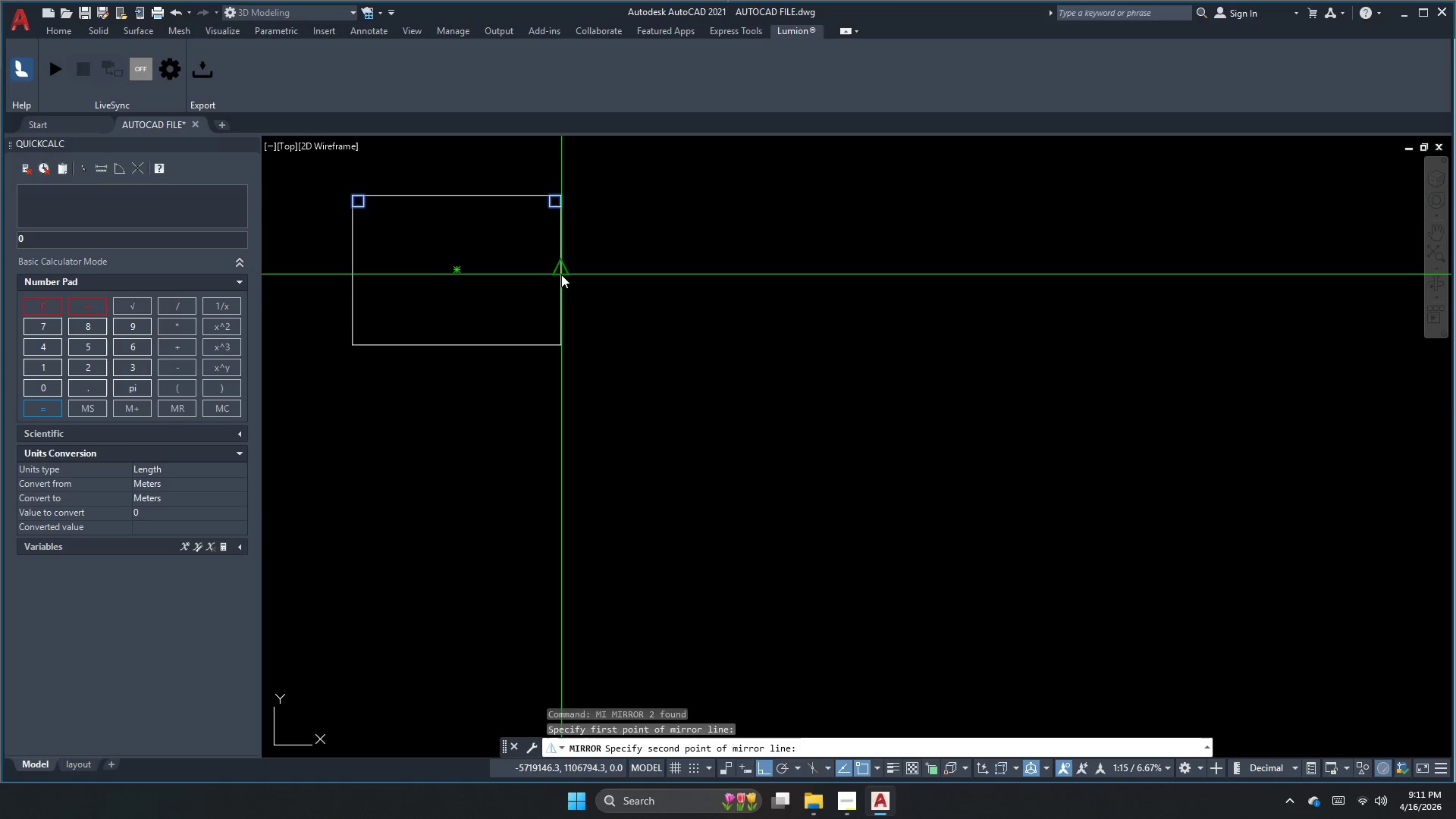 
double_click([587, 284])
 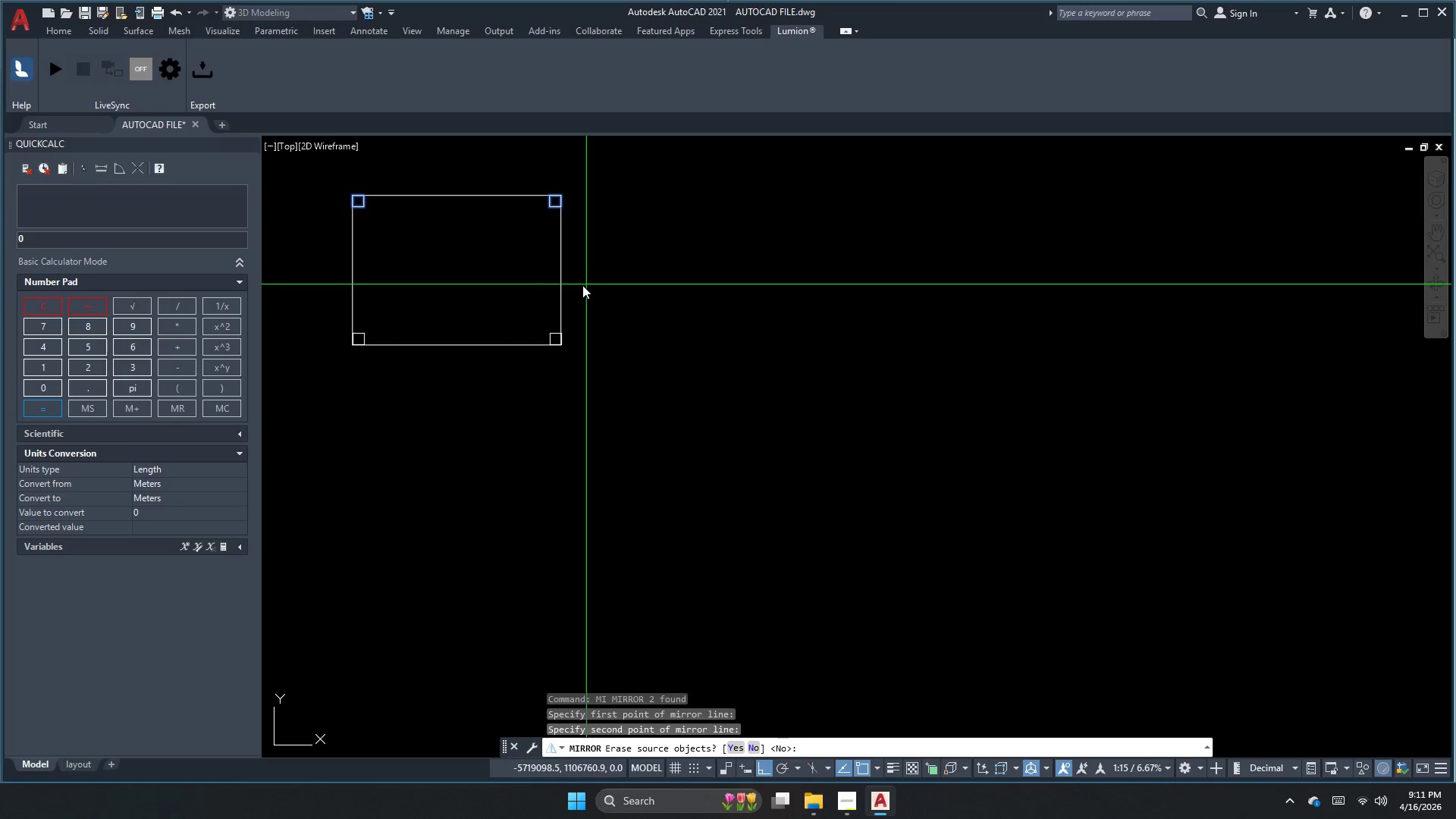 
key(N)
 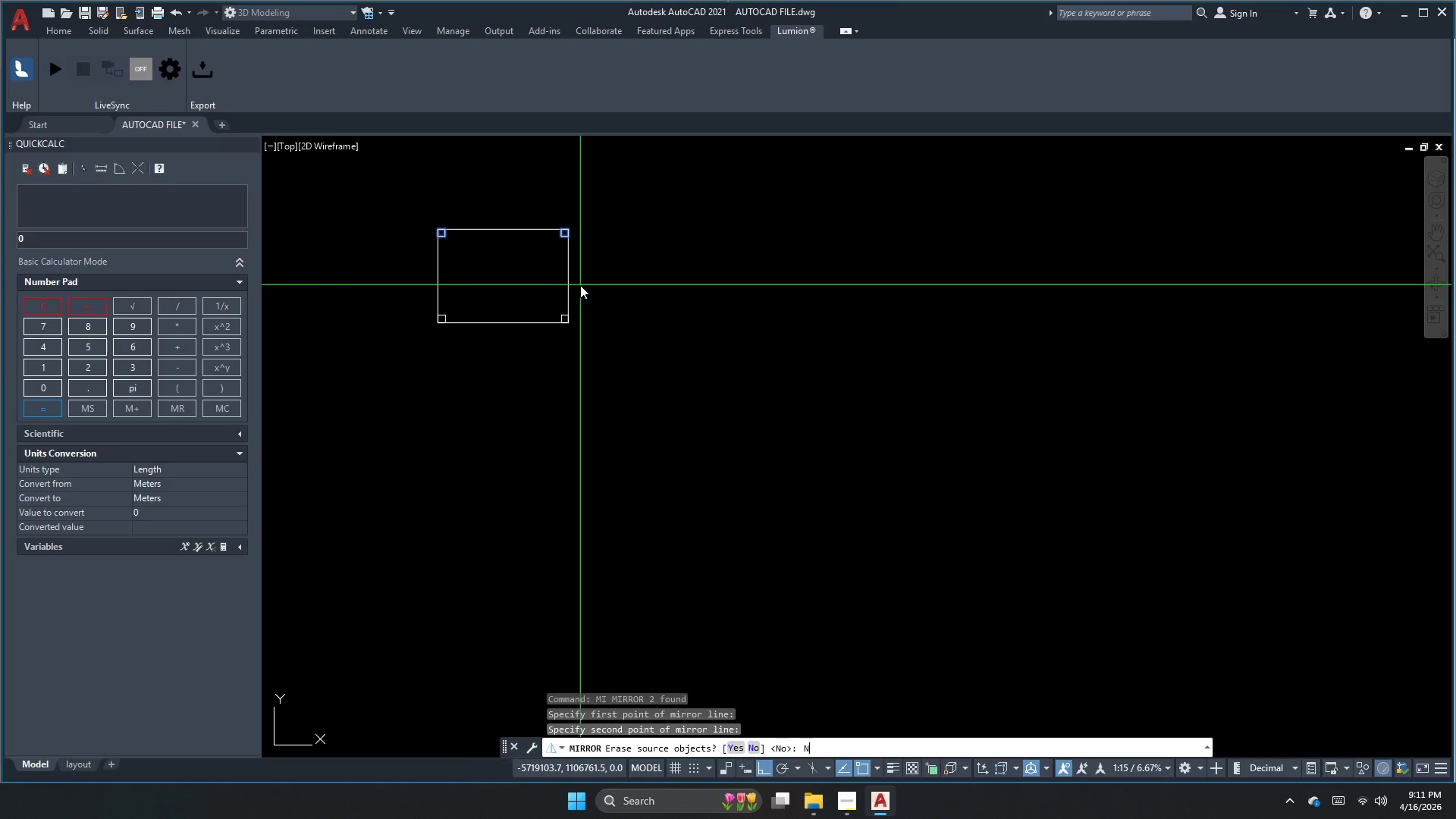 
scroll: coordinate [580, 285], scroll_direction: down, amount: 1.0
 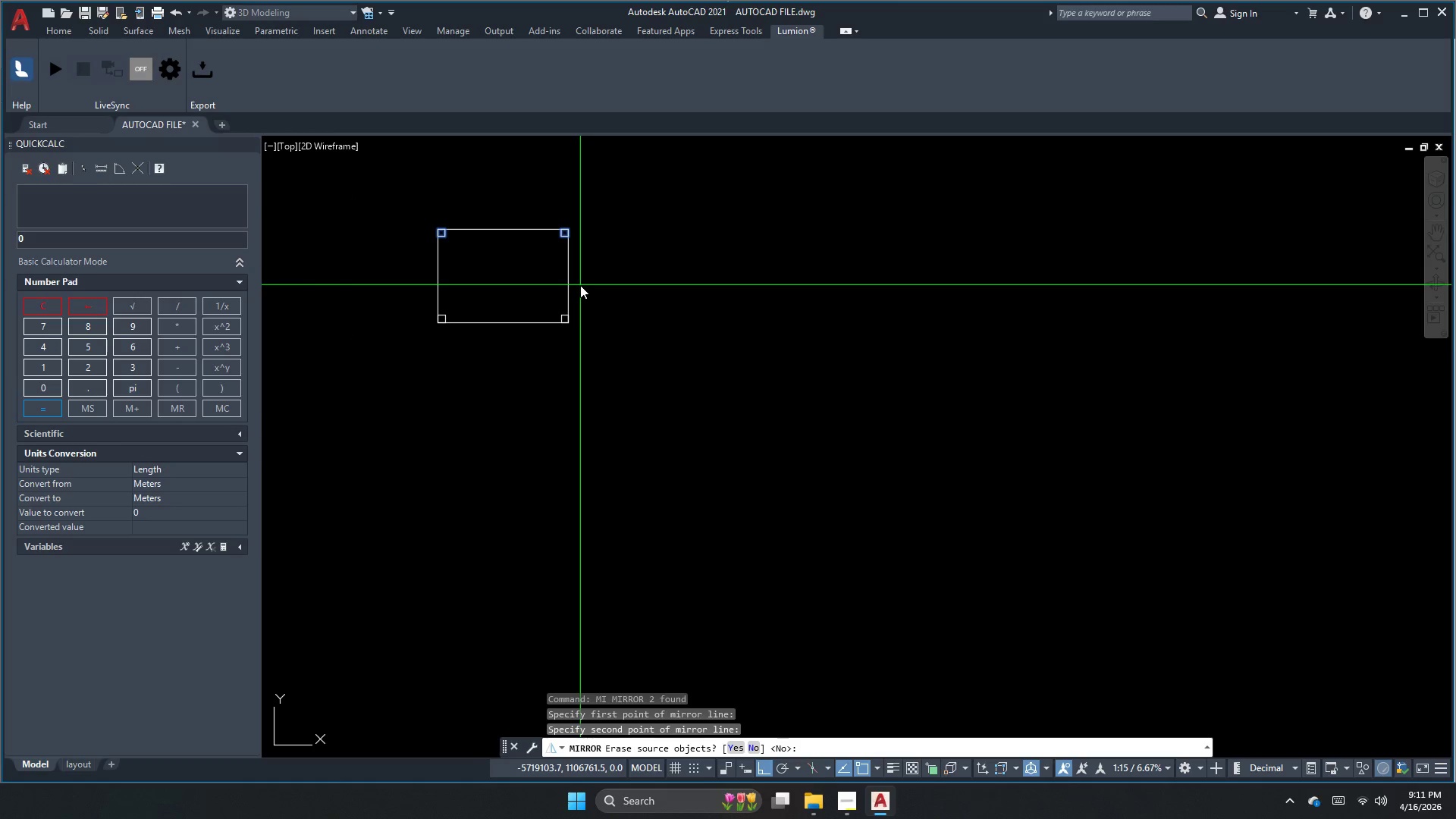 
key(Space)
 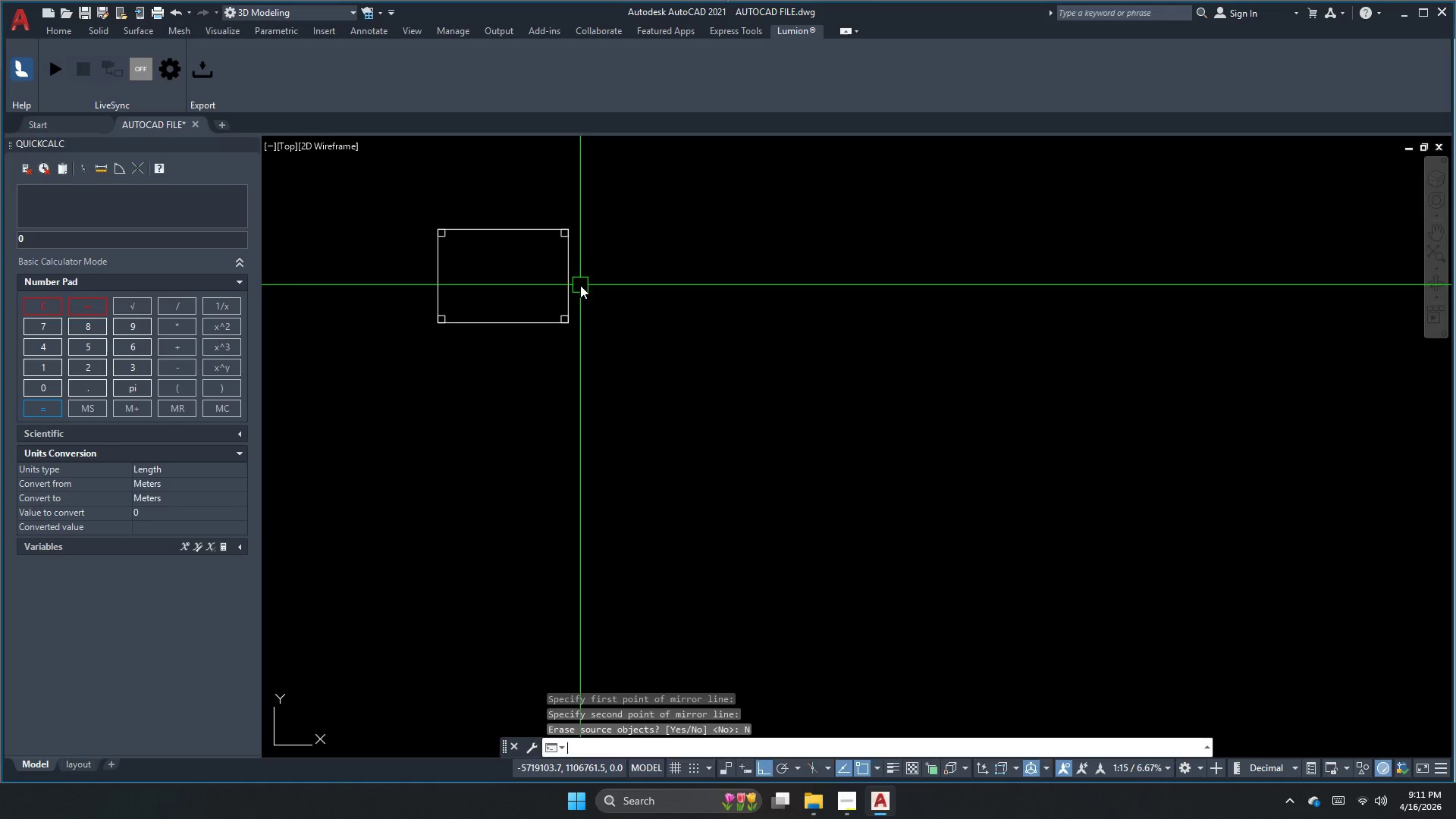 
key(Escape)
 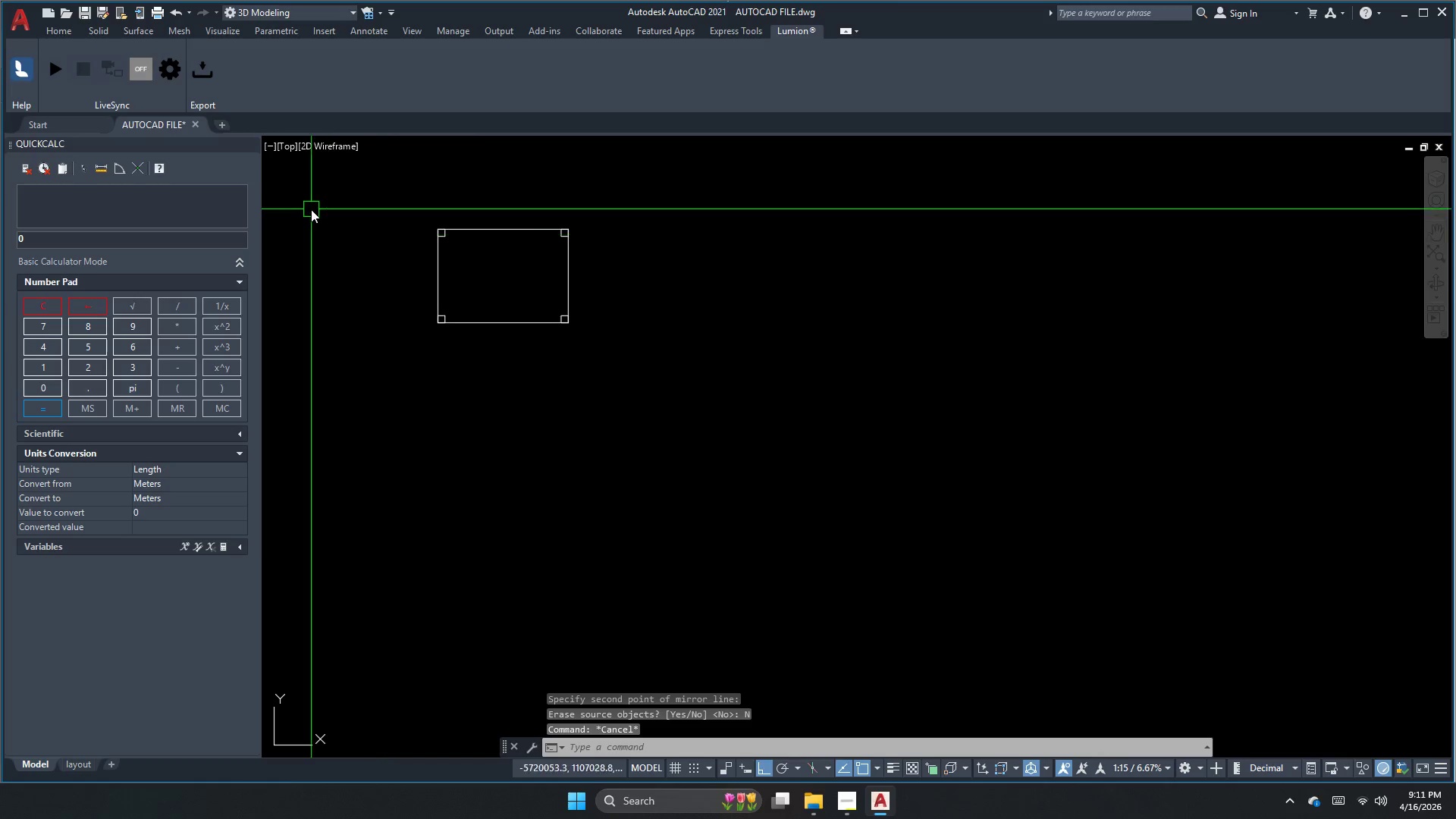 
left_click_drag(start_coordinate=[312, 209], to_coordinate=[375, 228])
 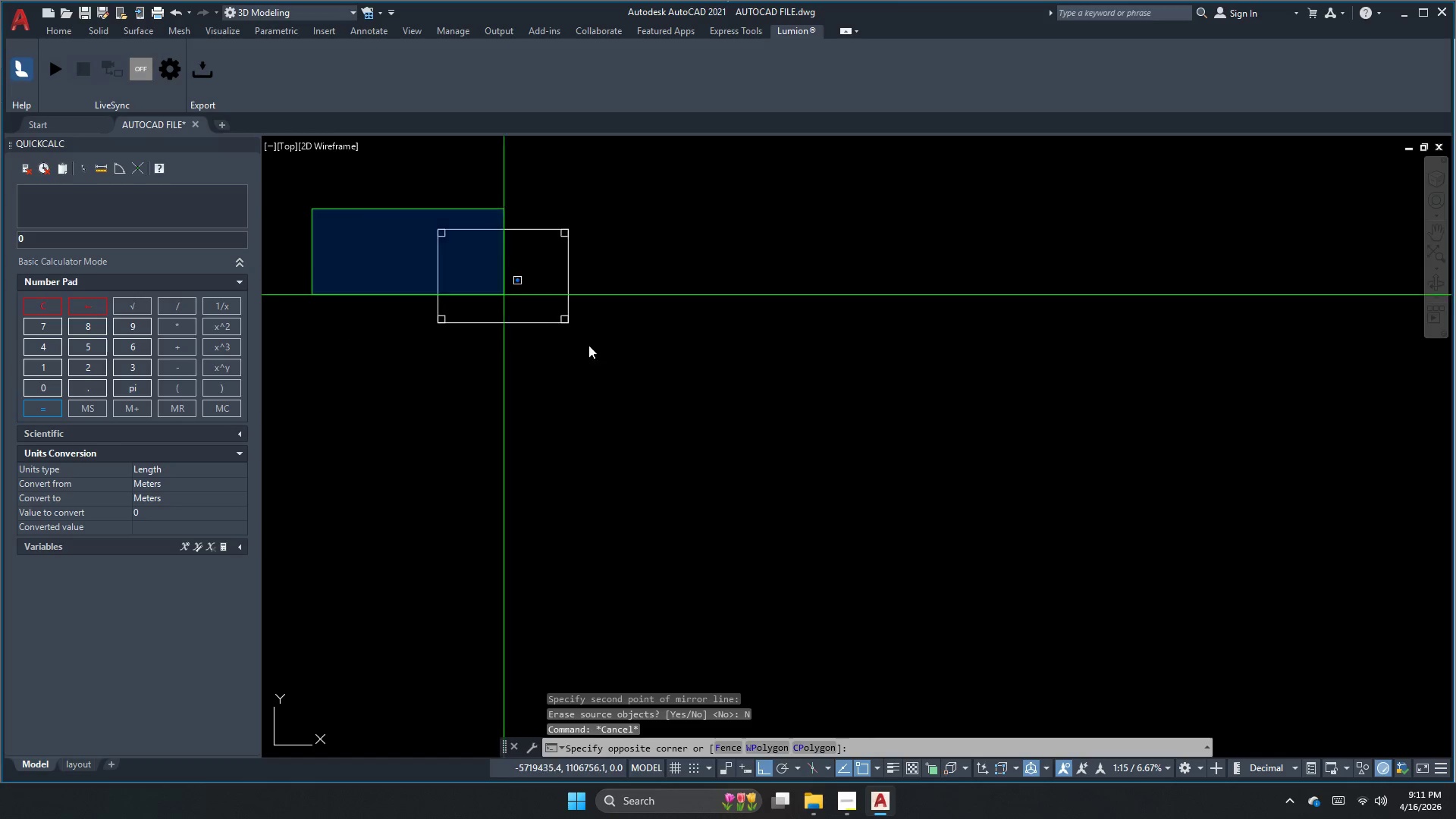 
double_click([671, 397])
 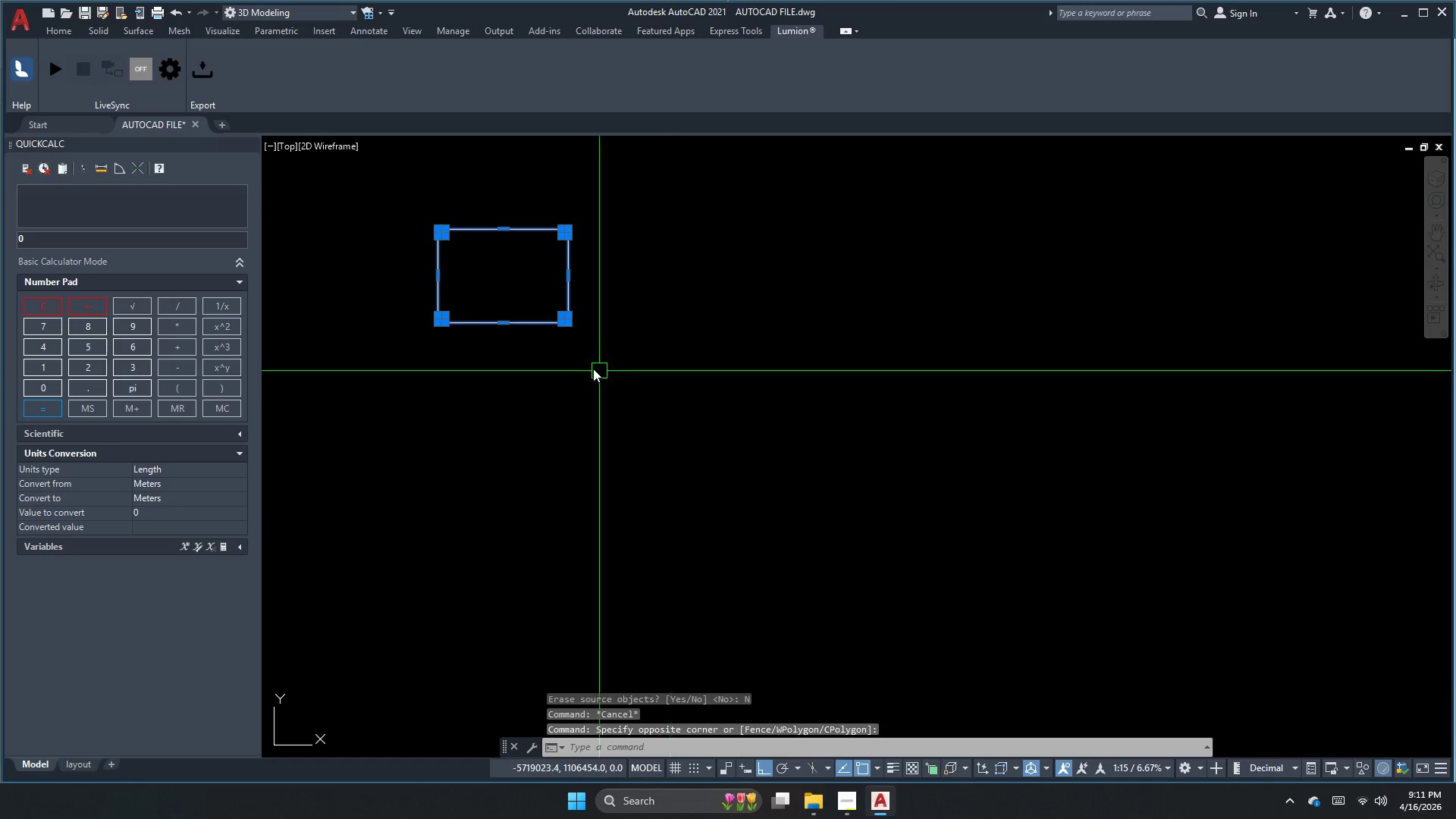 
hold_key(key=Escape, duration=1.55)
 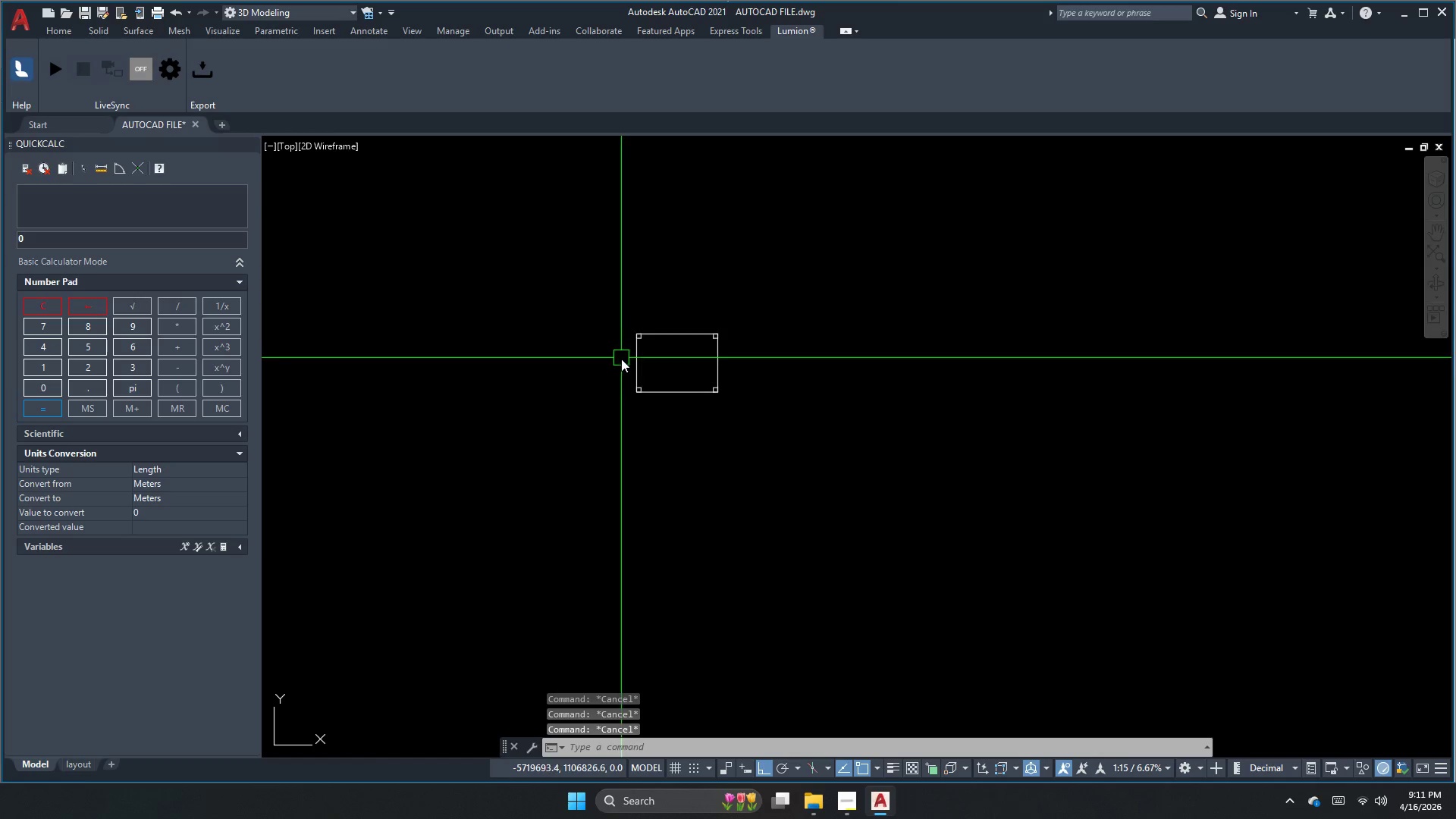 
scroll: coordinate [570, 337], scroll_direction: down, amount: 1.0
 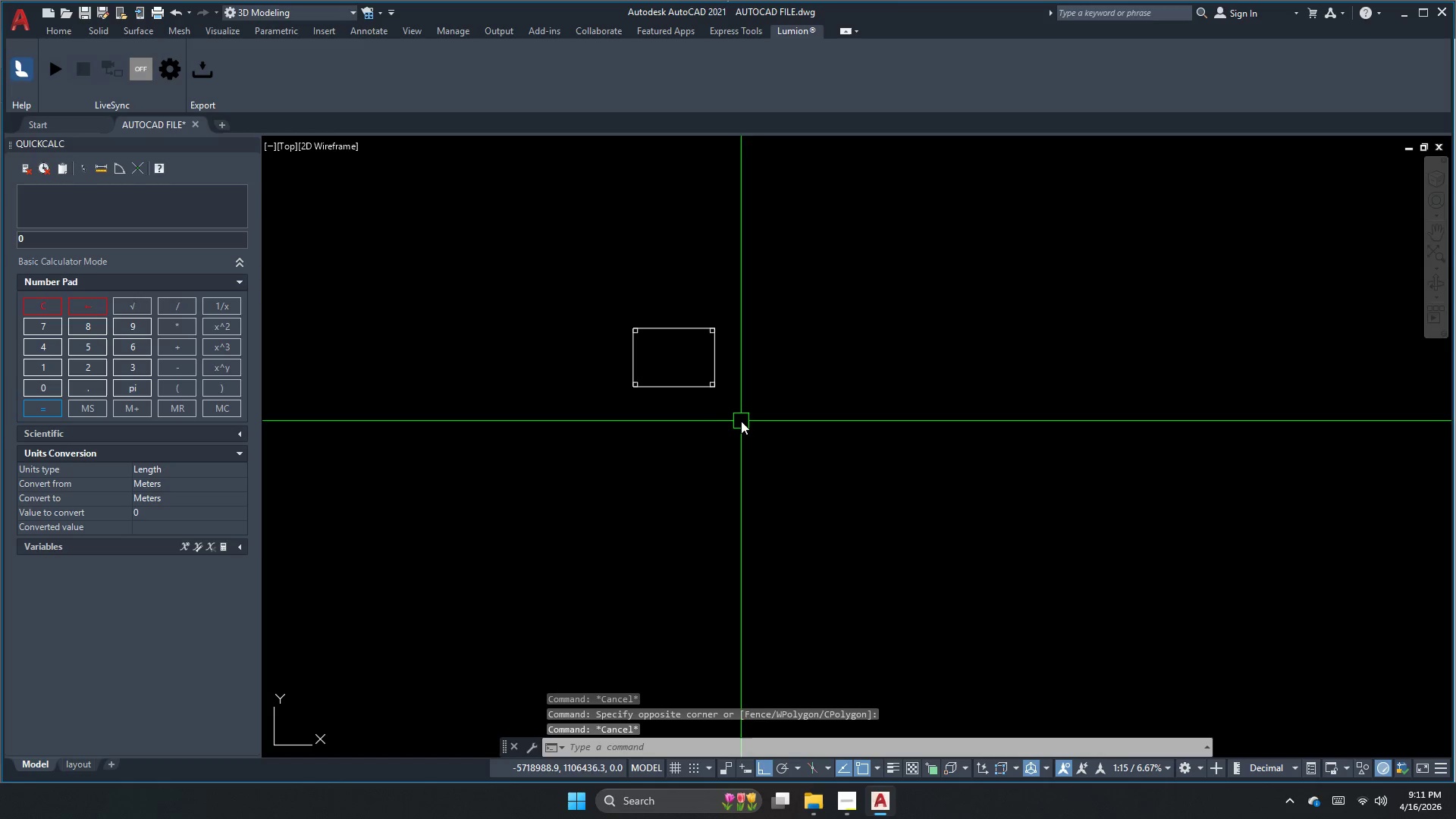 
key(Escape)
 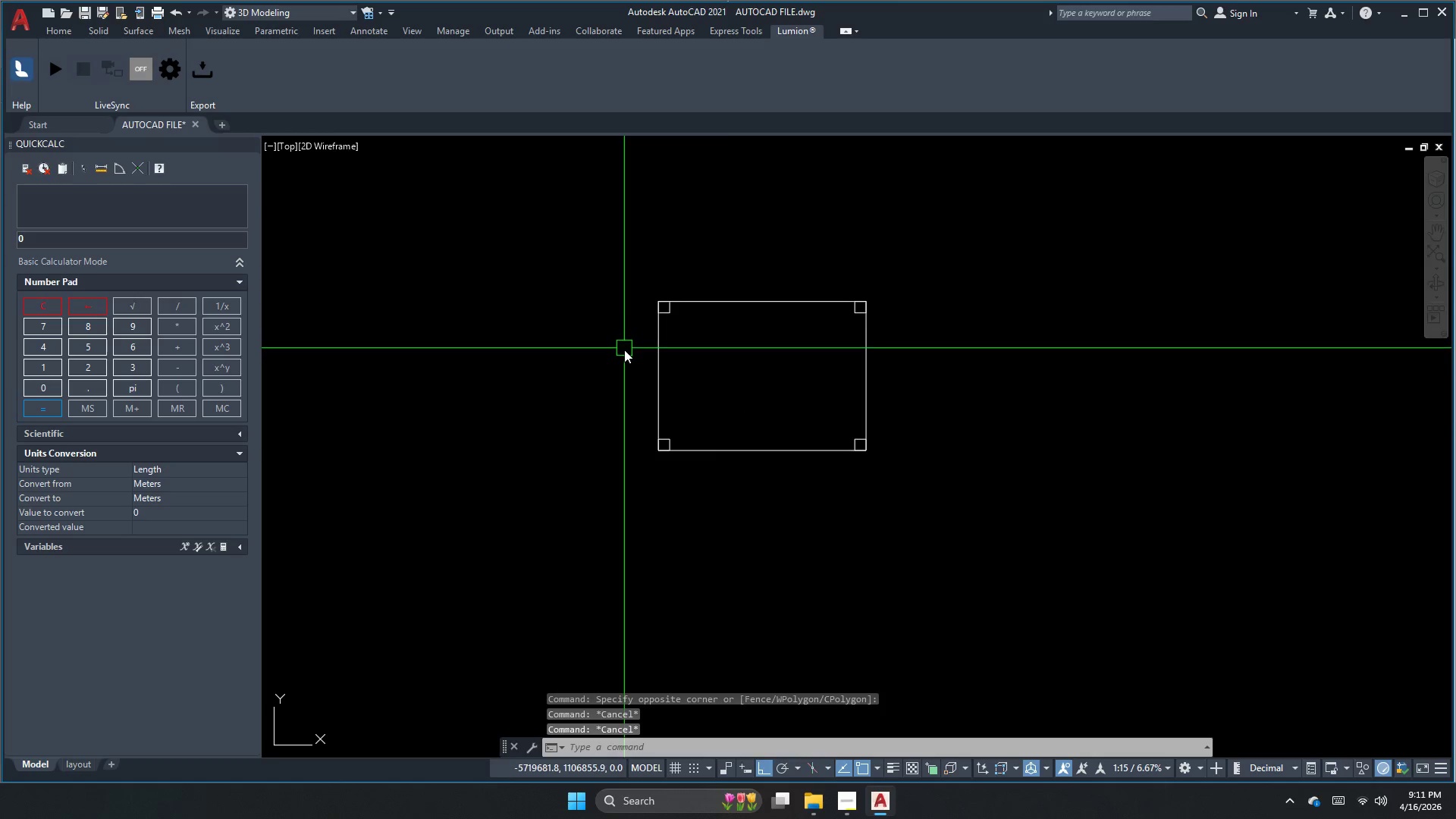 
scroll: coordinate [617, 345], scroll_direction: up, amount: 2.0
 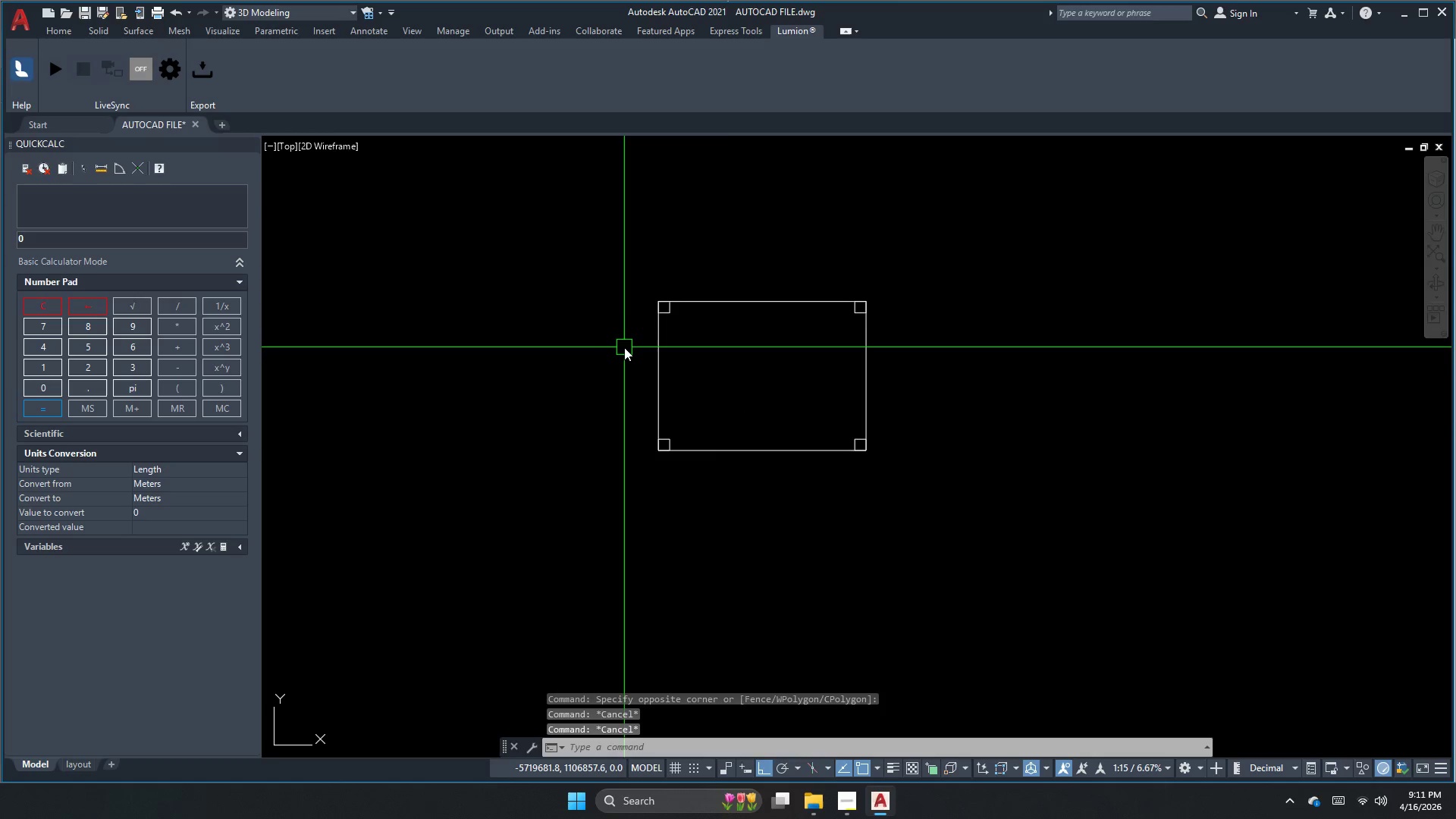 
key(Escape)
 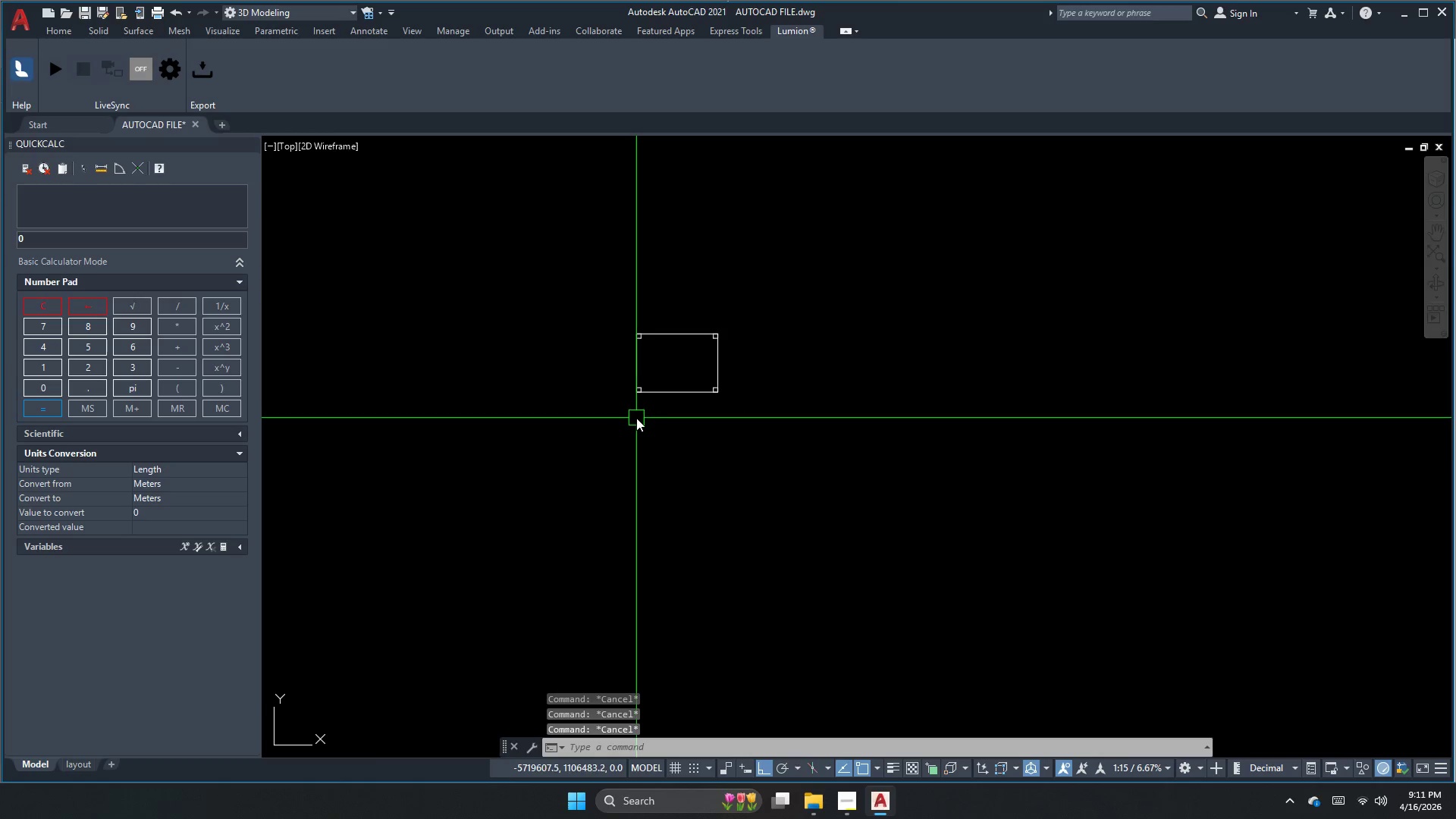 
key(Escape)
 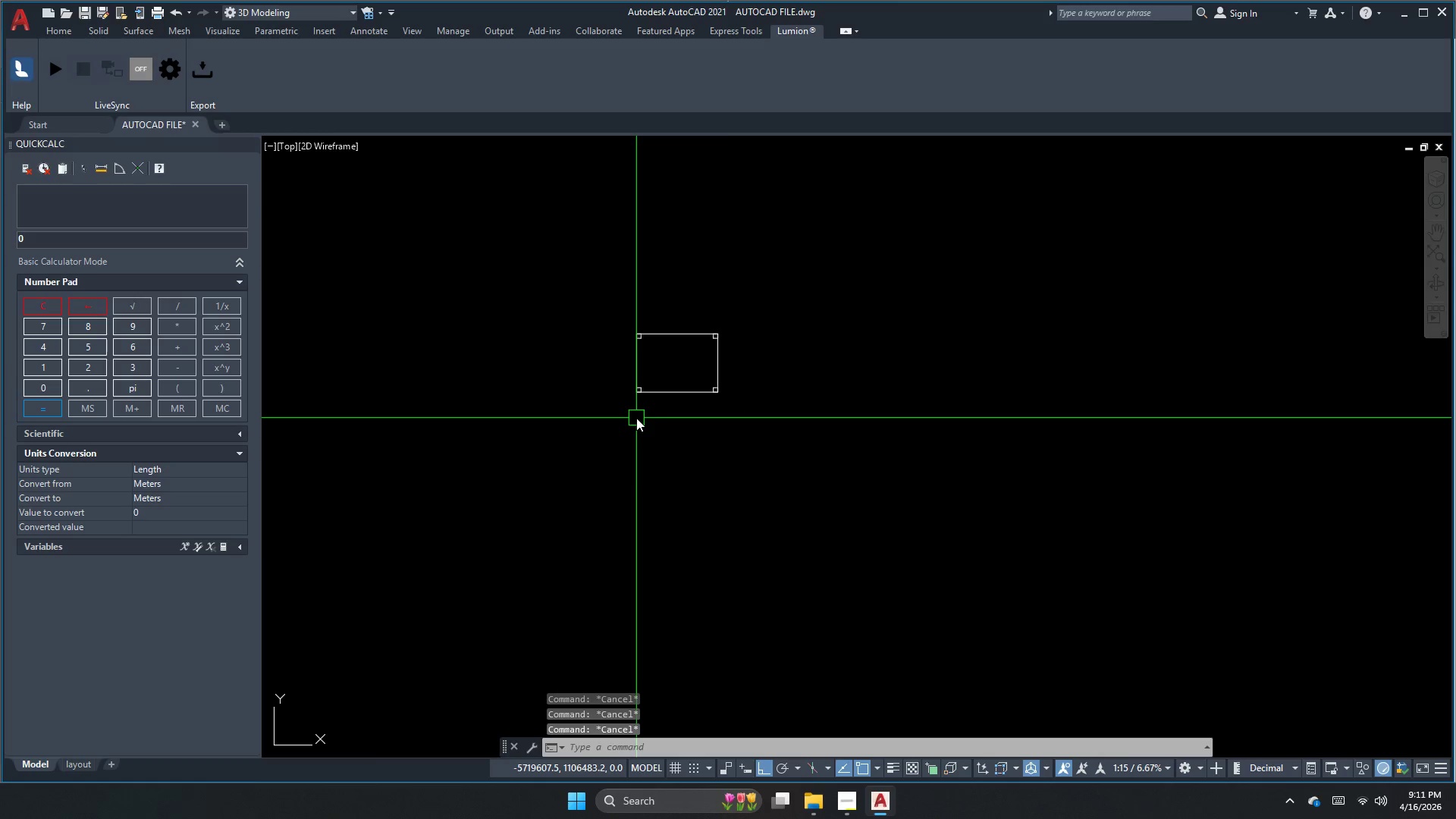 
scroll: coordinate [622, 356], scroll_direction: down, amount: 1.0
 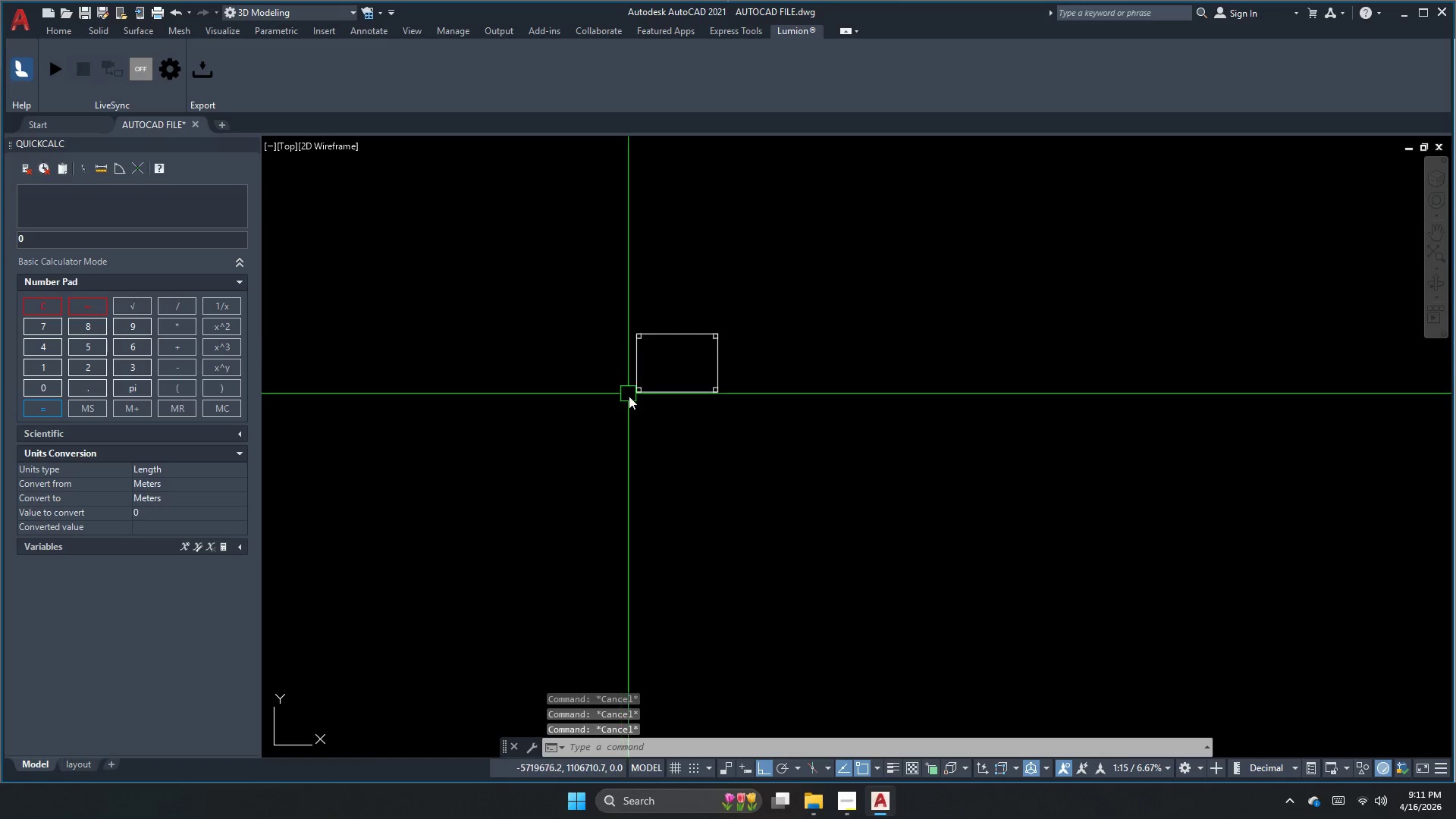 
key(Escape)
type(xlk )
 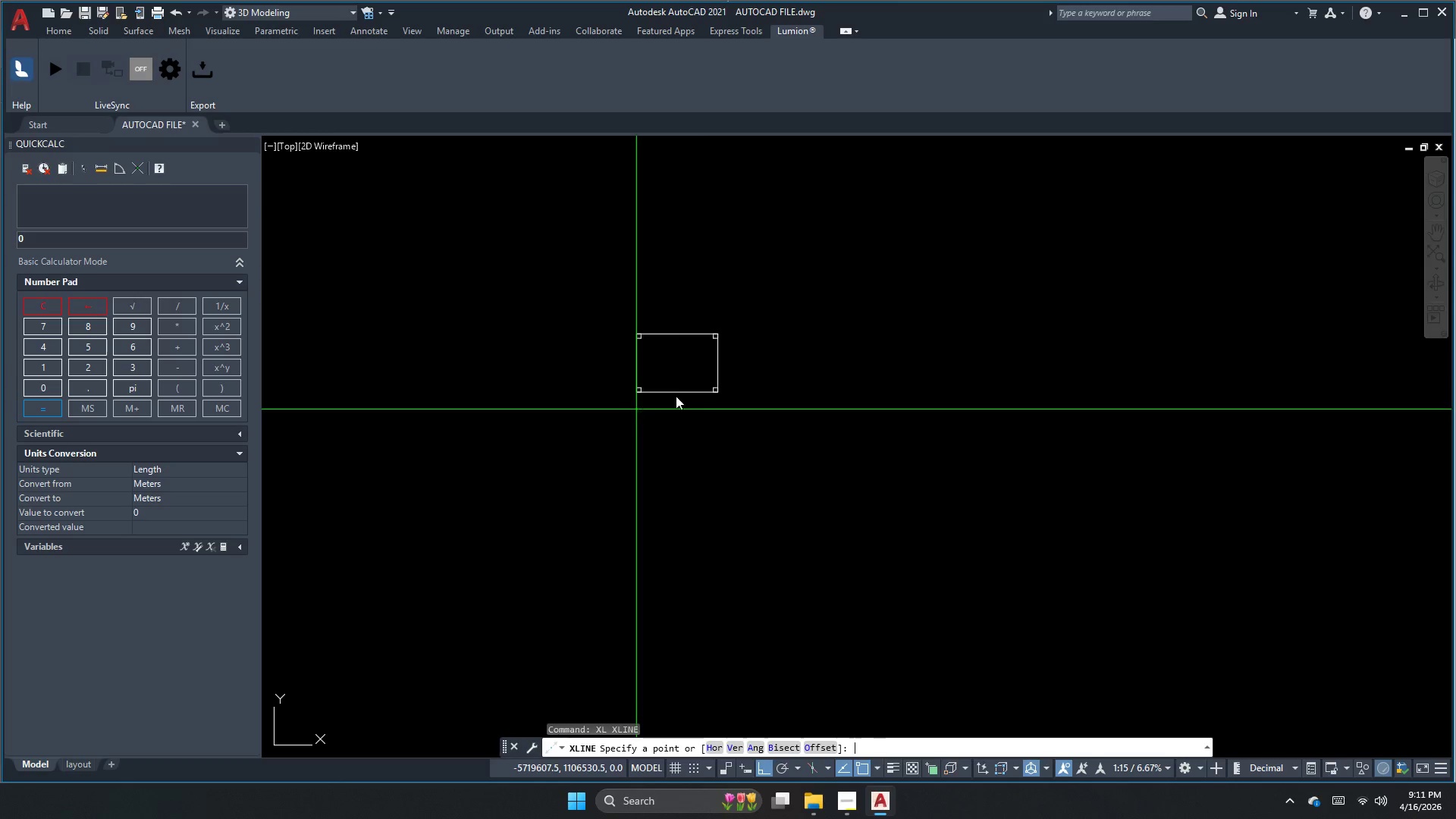 
key(Escape)
 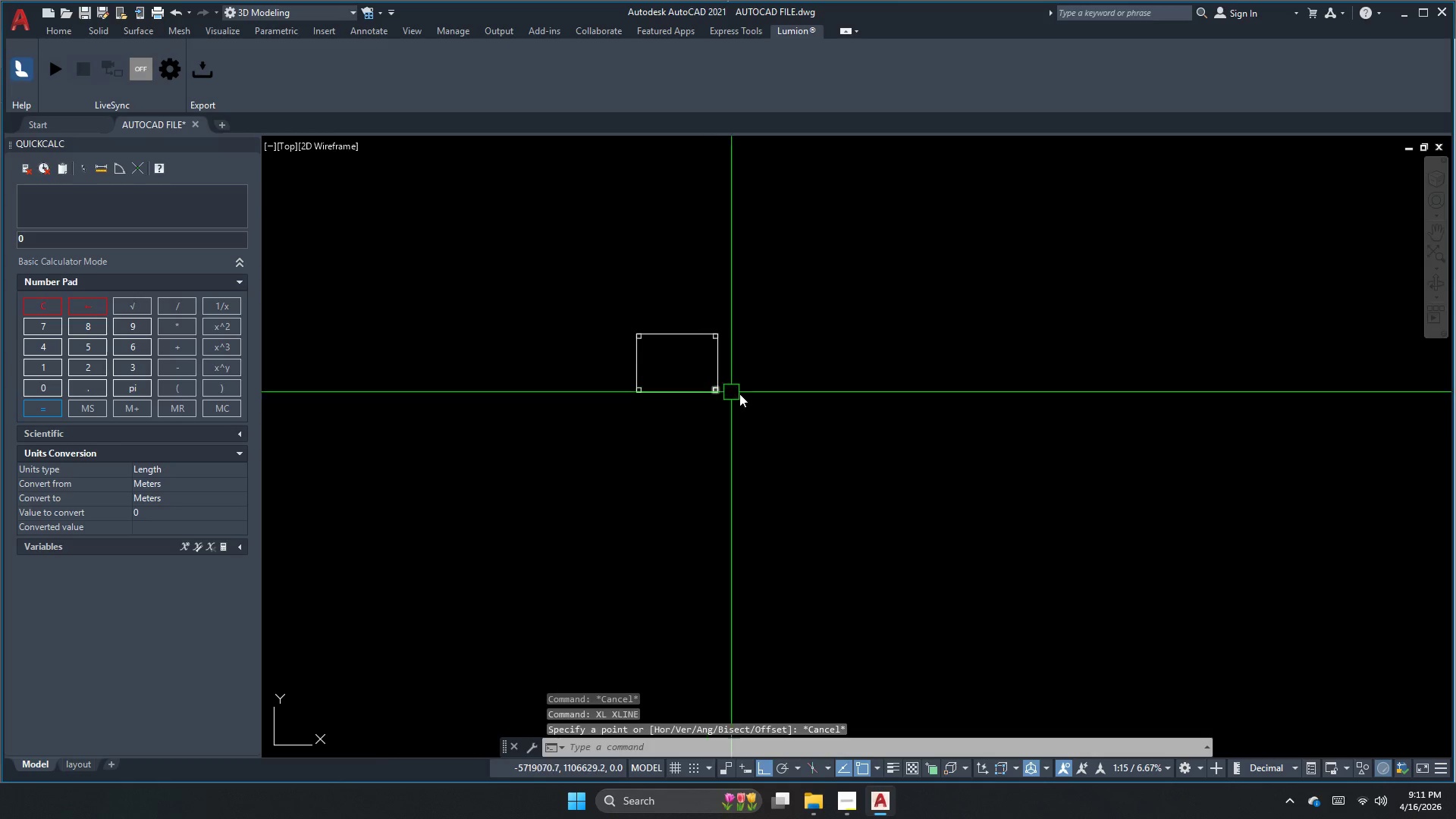 
left_click_drag(start_coordinate=[789, 416], to_coordinate=[784, 415])
 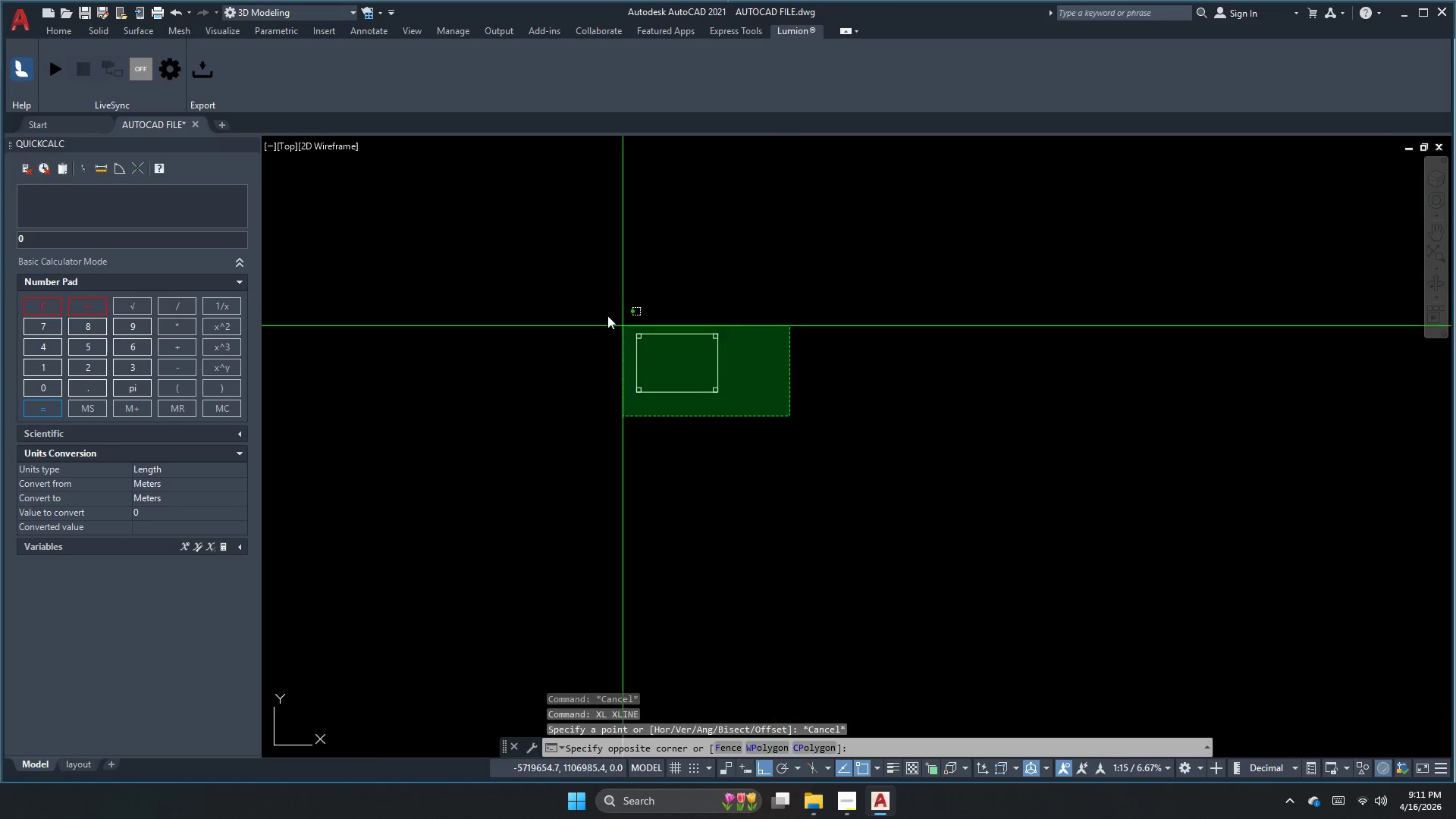 
double_click([572, 290])
 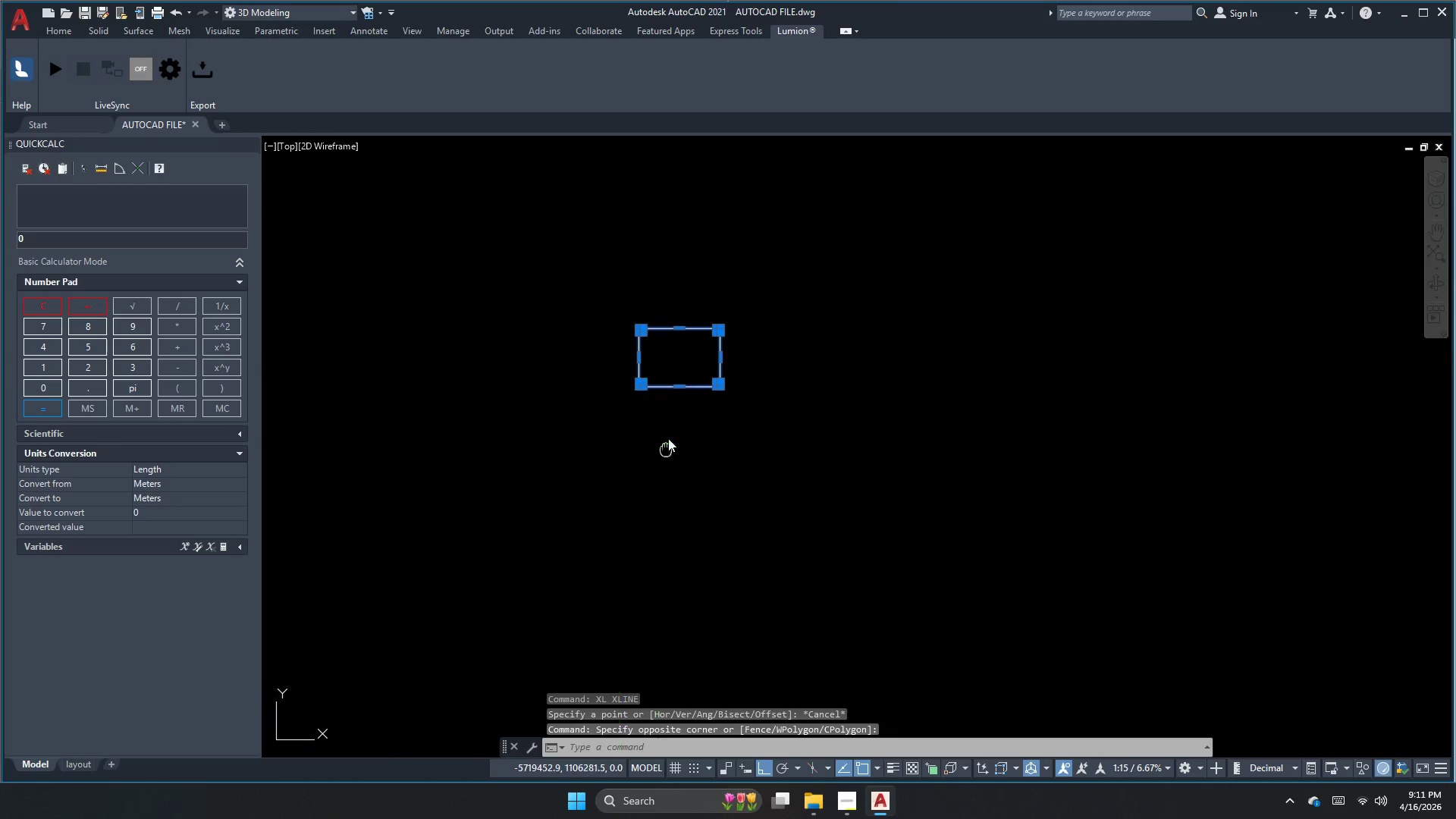 
type(co )
 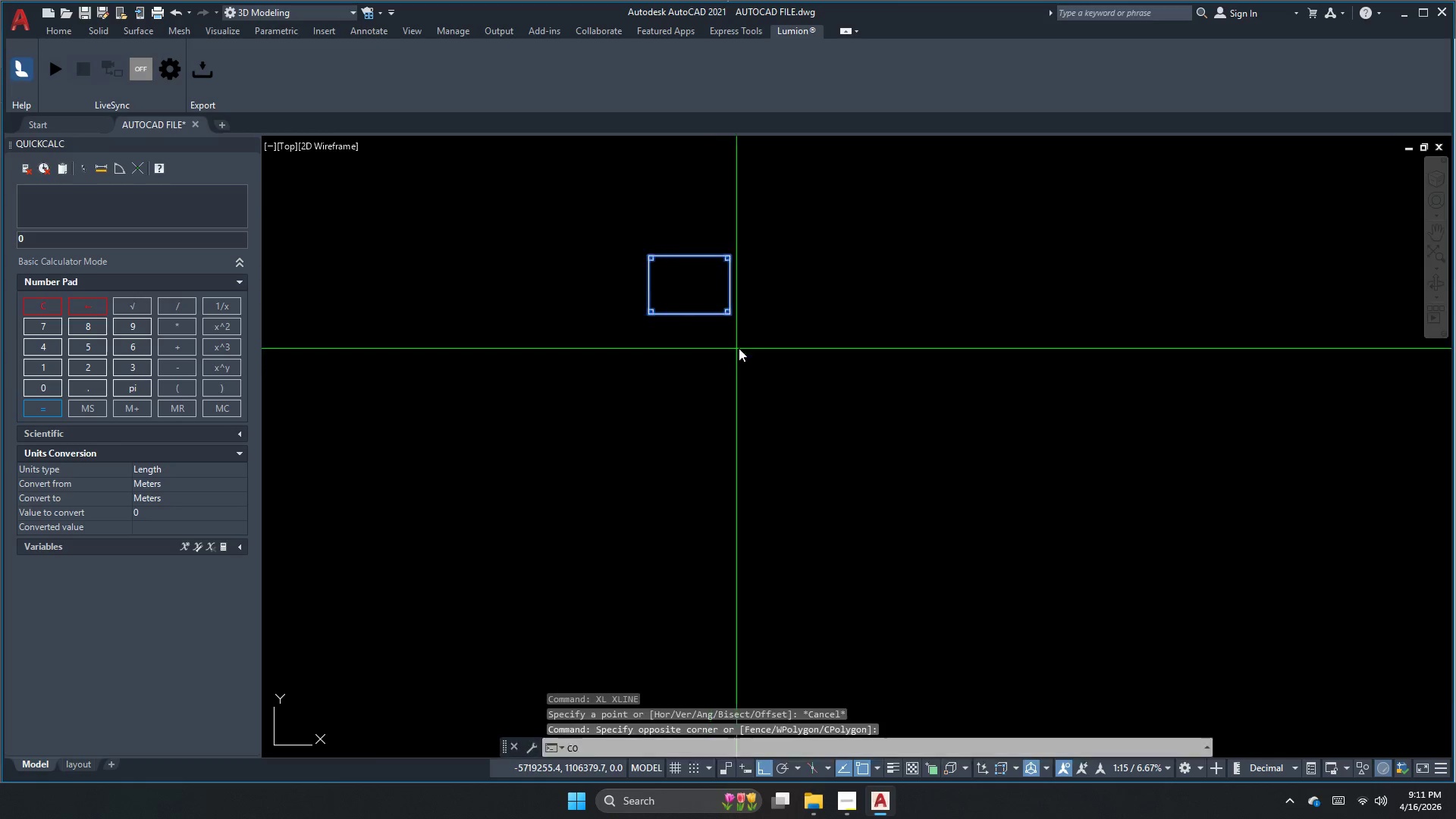 
left_click_drag(start_coordinate=[743, 345], to_coordinate=[746, 390])
 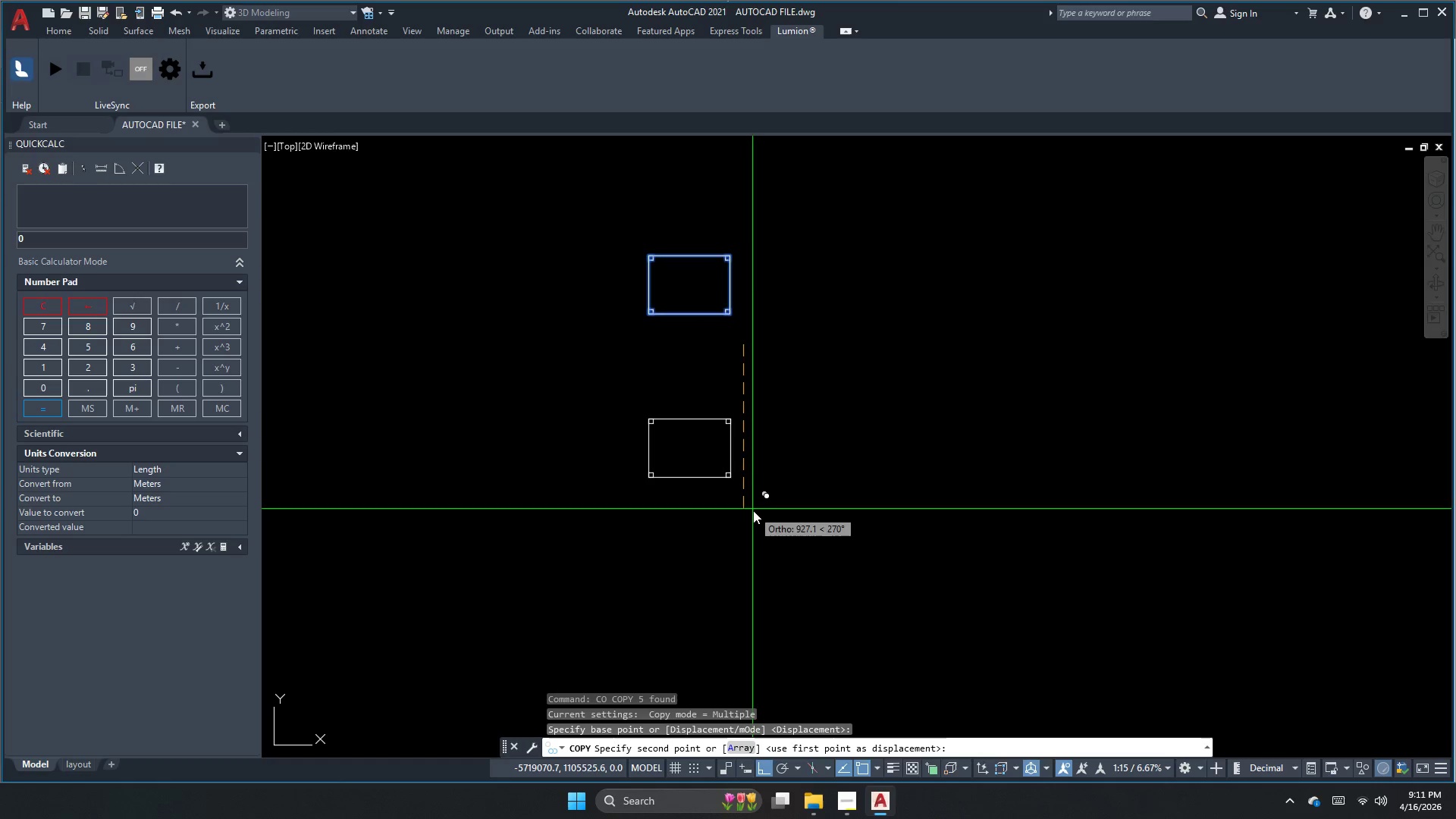 
left_click([756, 516])
 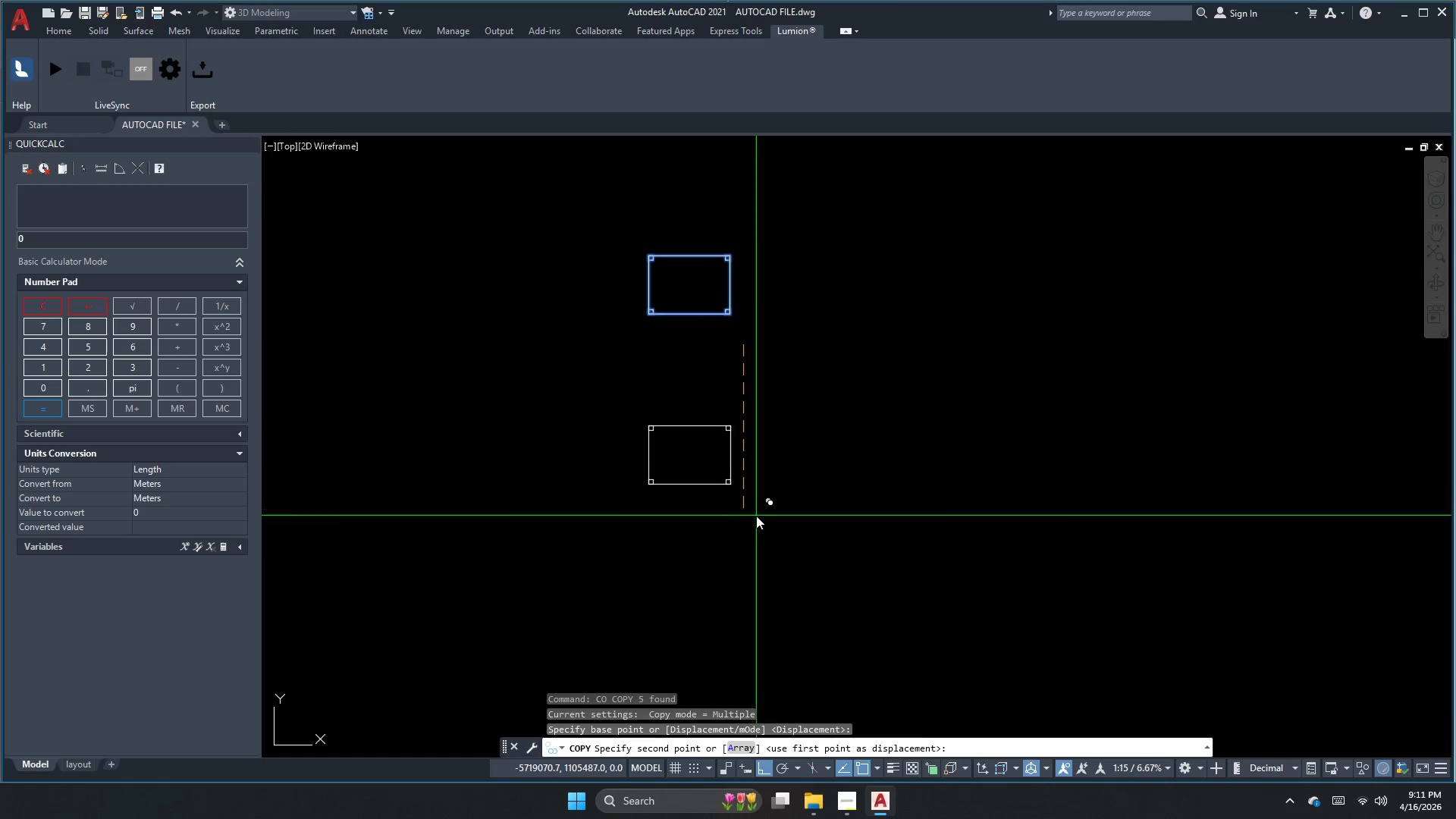 
key(Escape)
 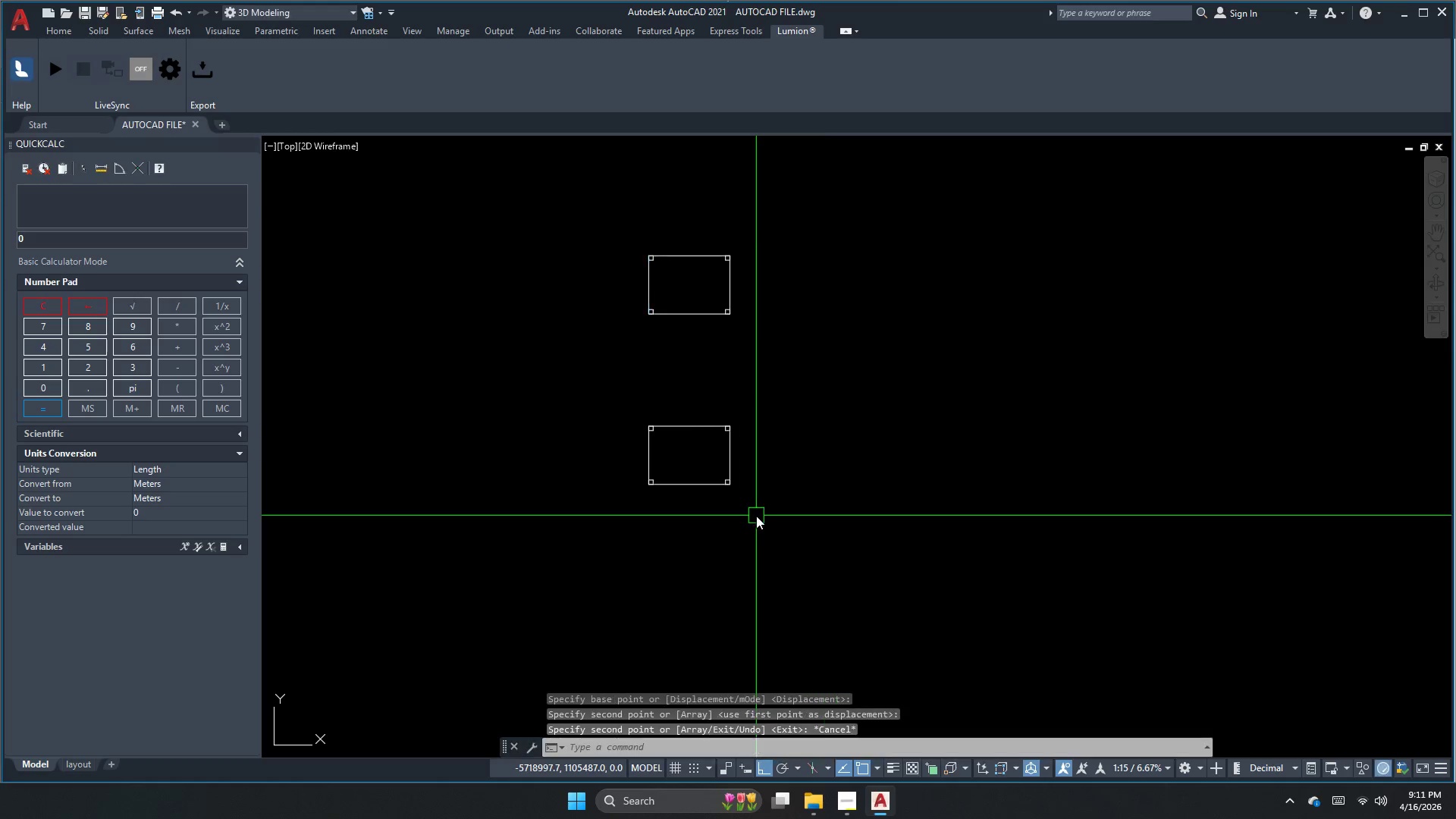 
key(Escape)
 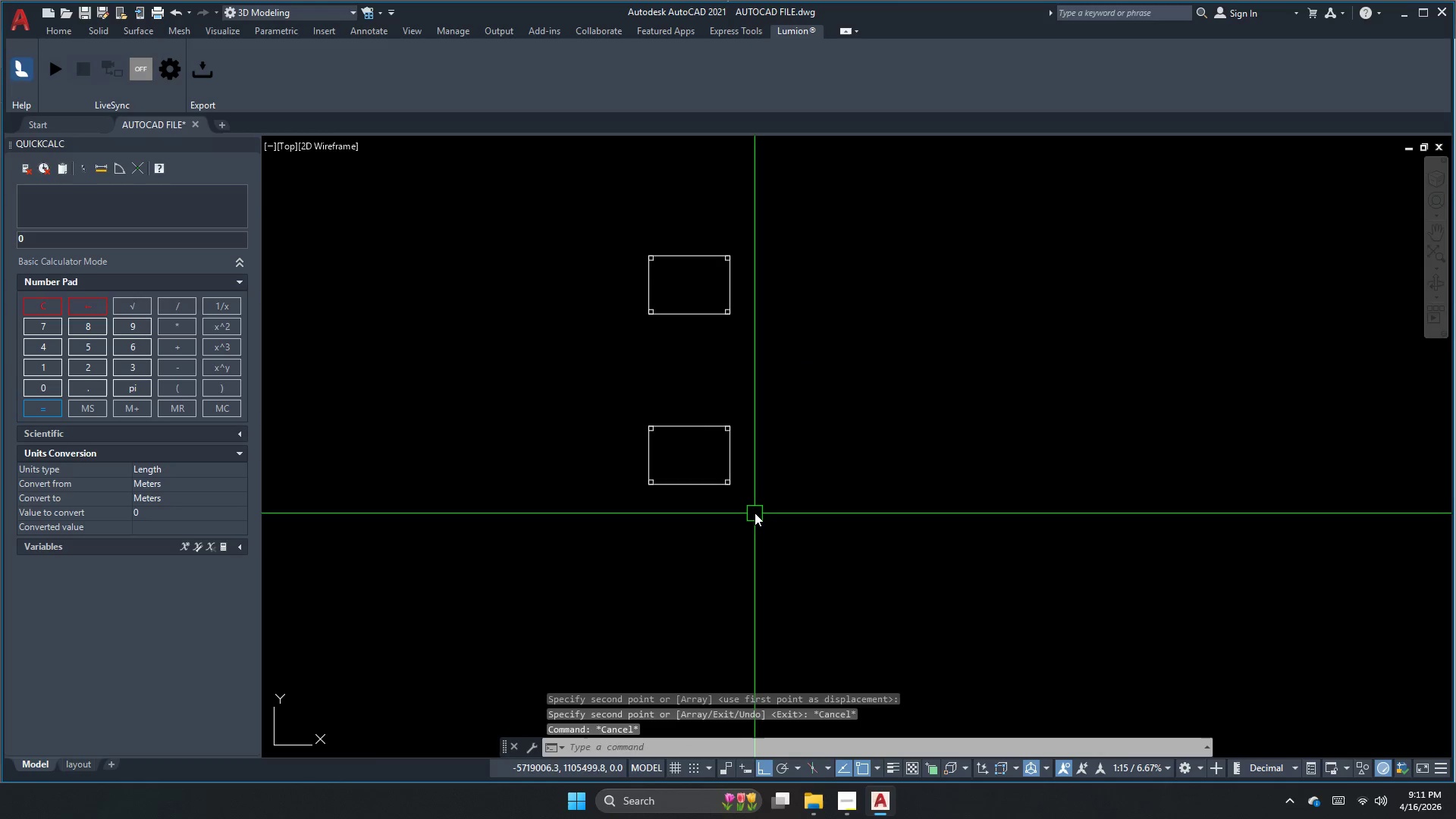 
key(X)
 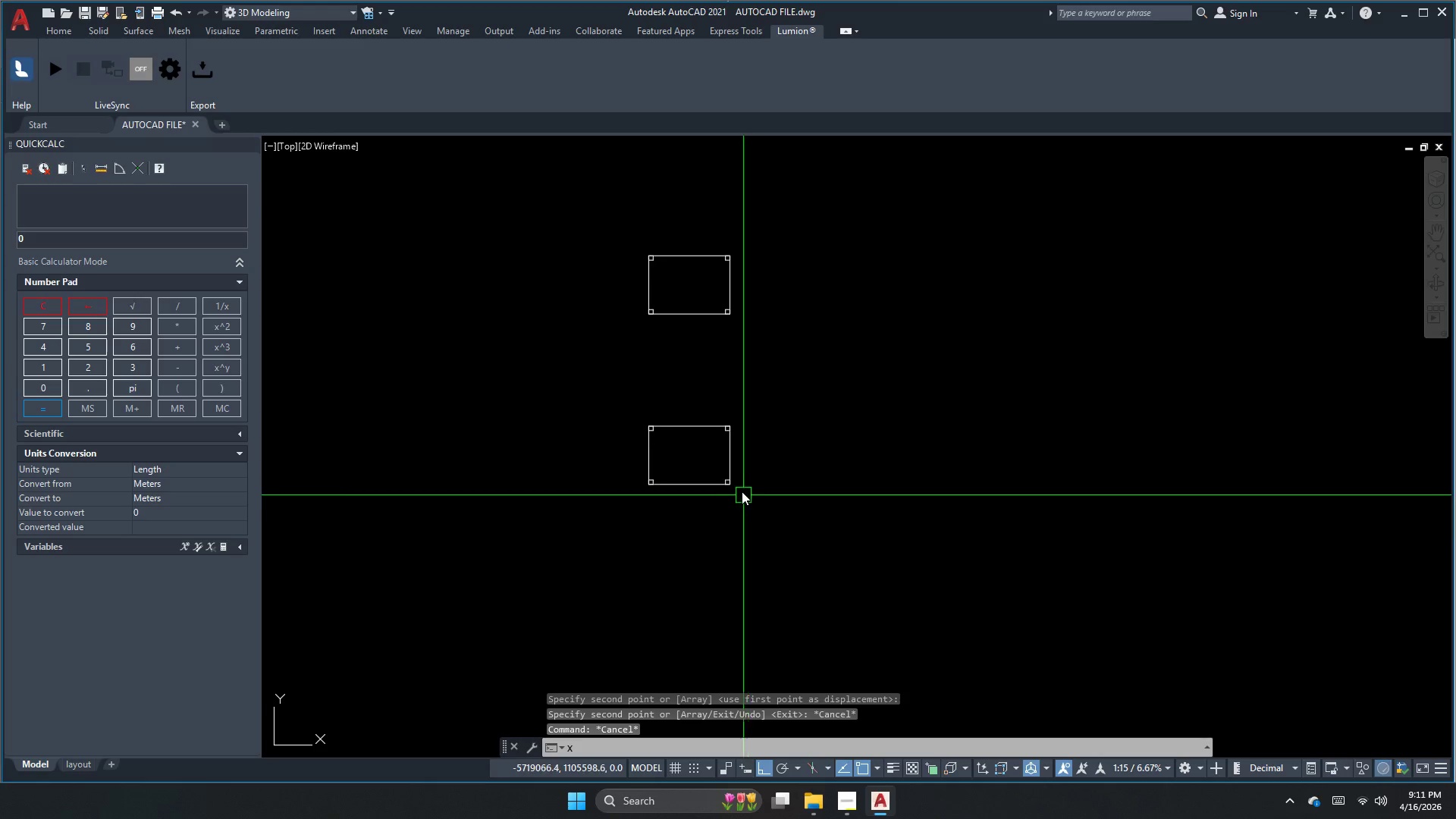 
key(L)
 